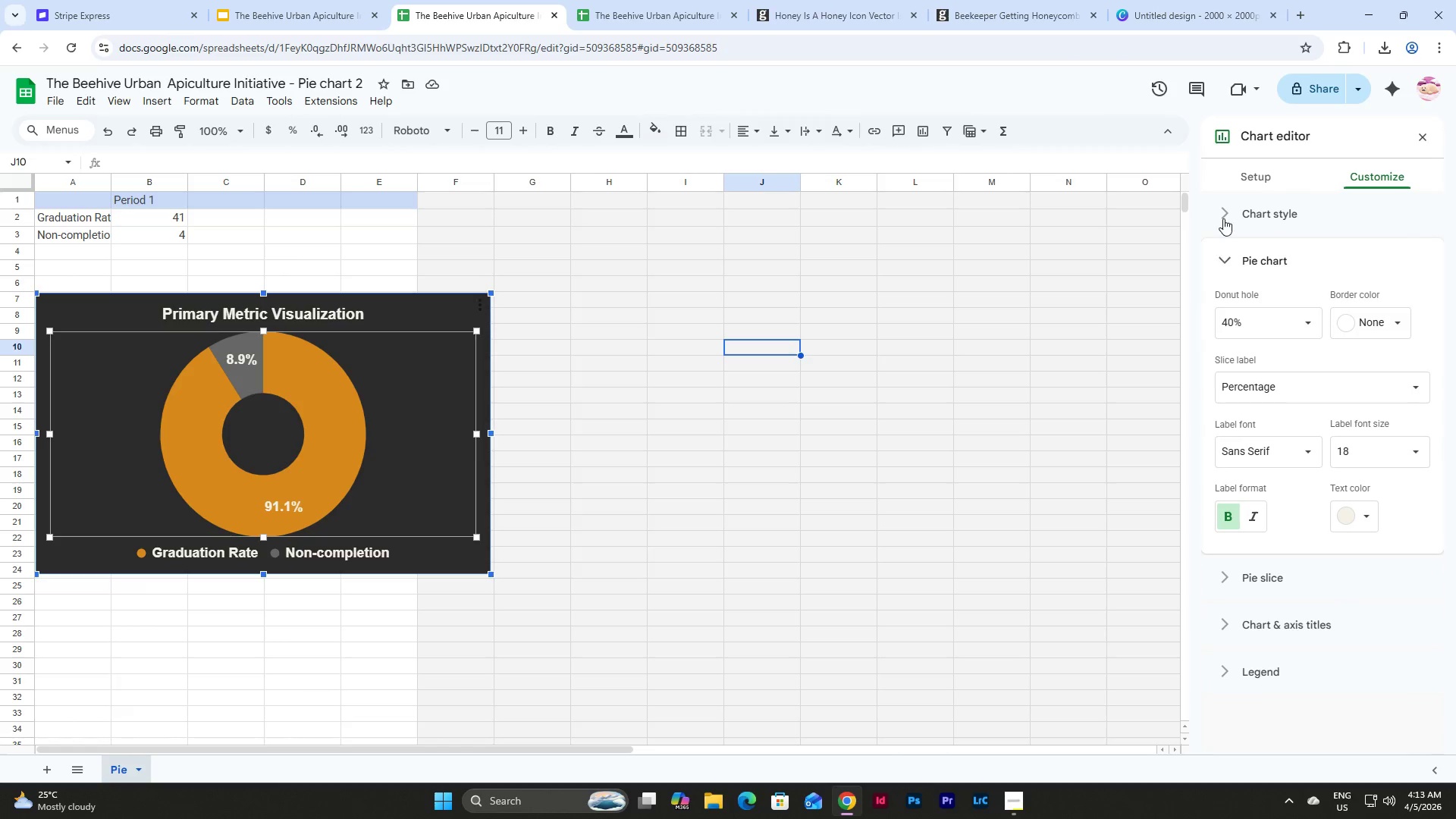 
left_click([1223, 216])
 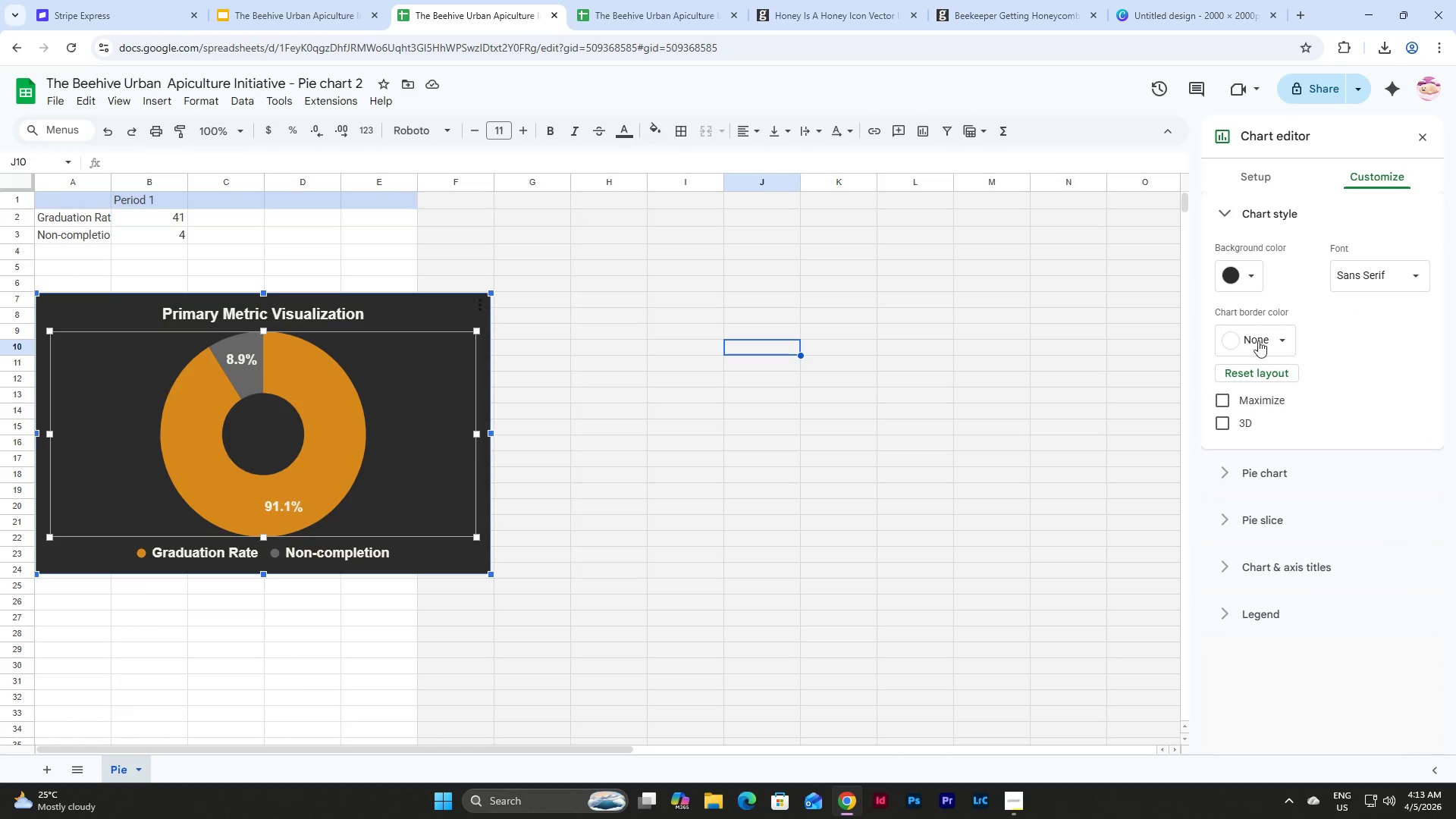 
left_click([1230, 478])
 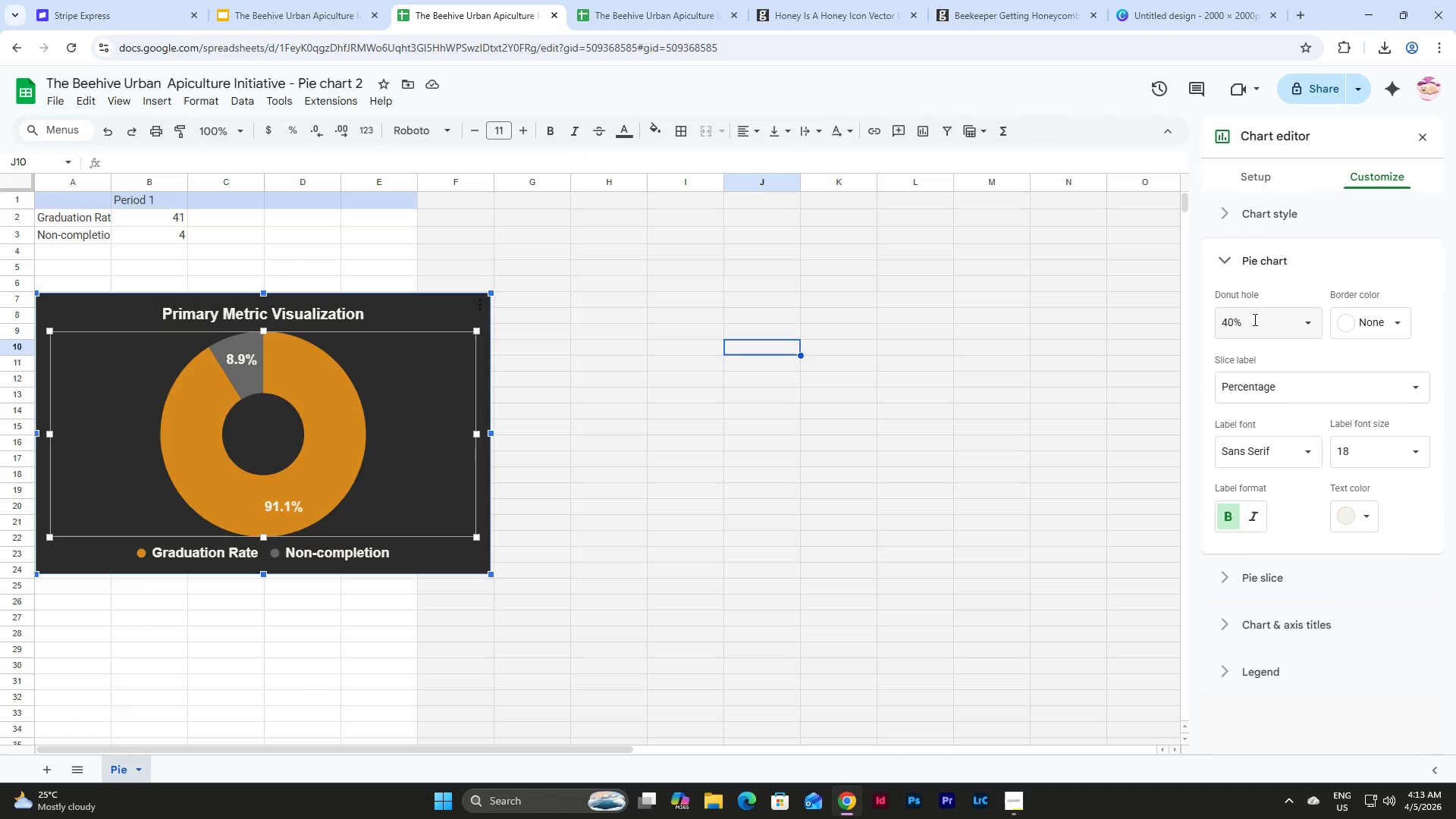 
left_click([1223, 582])
 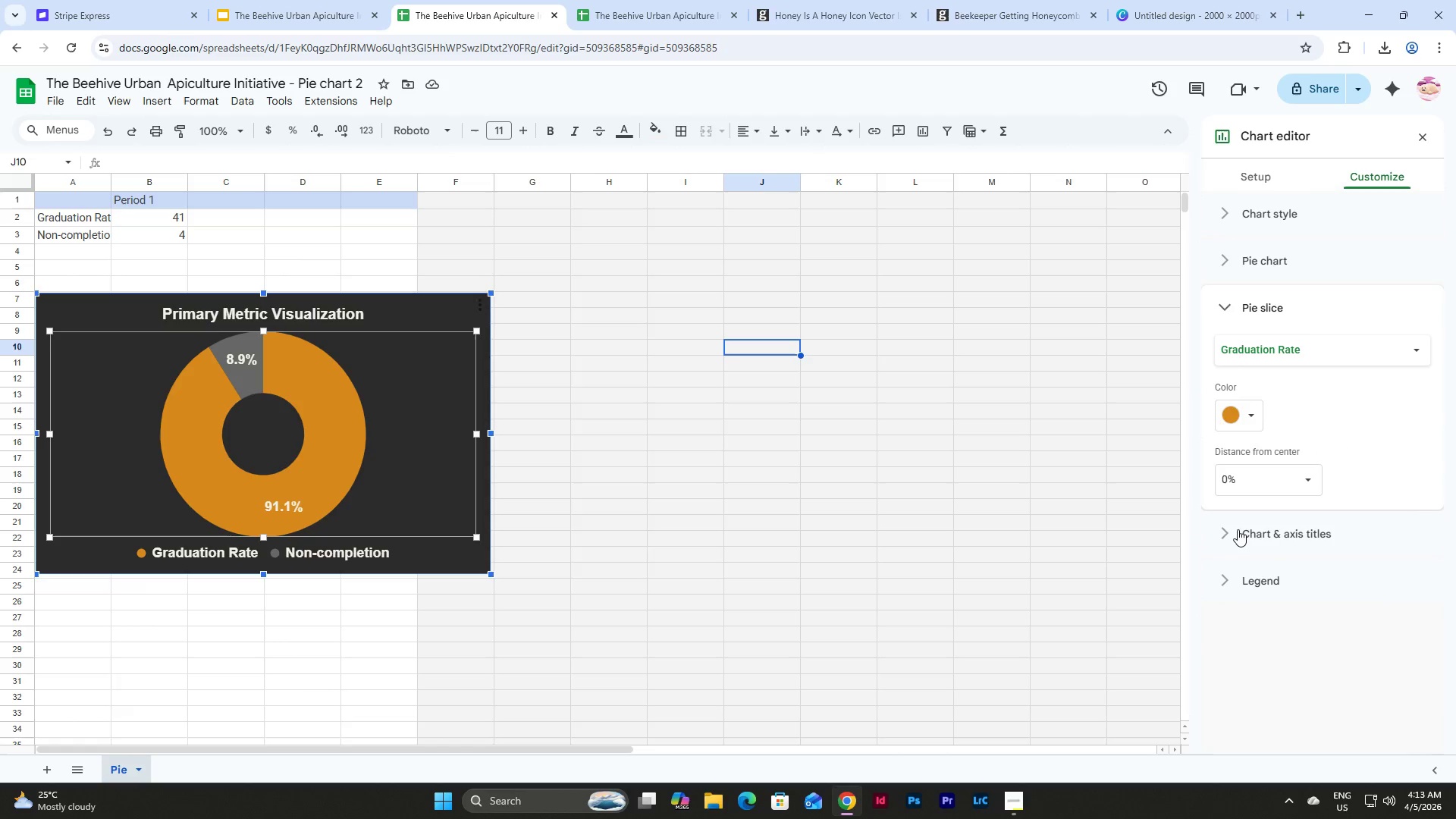 
left_click([1237, 529])
 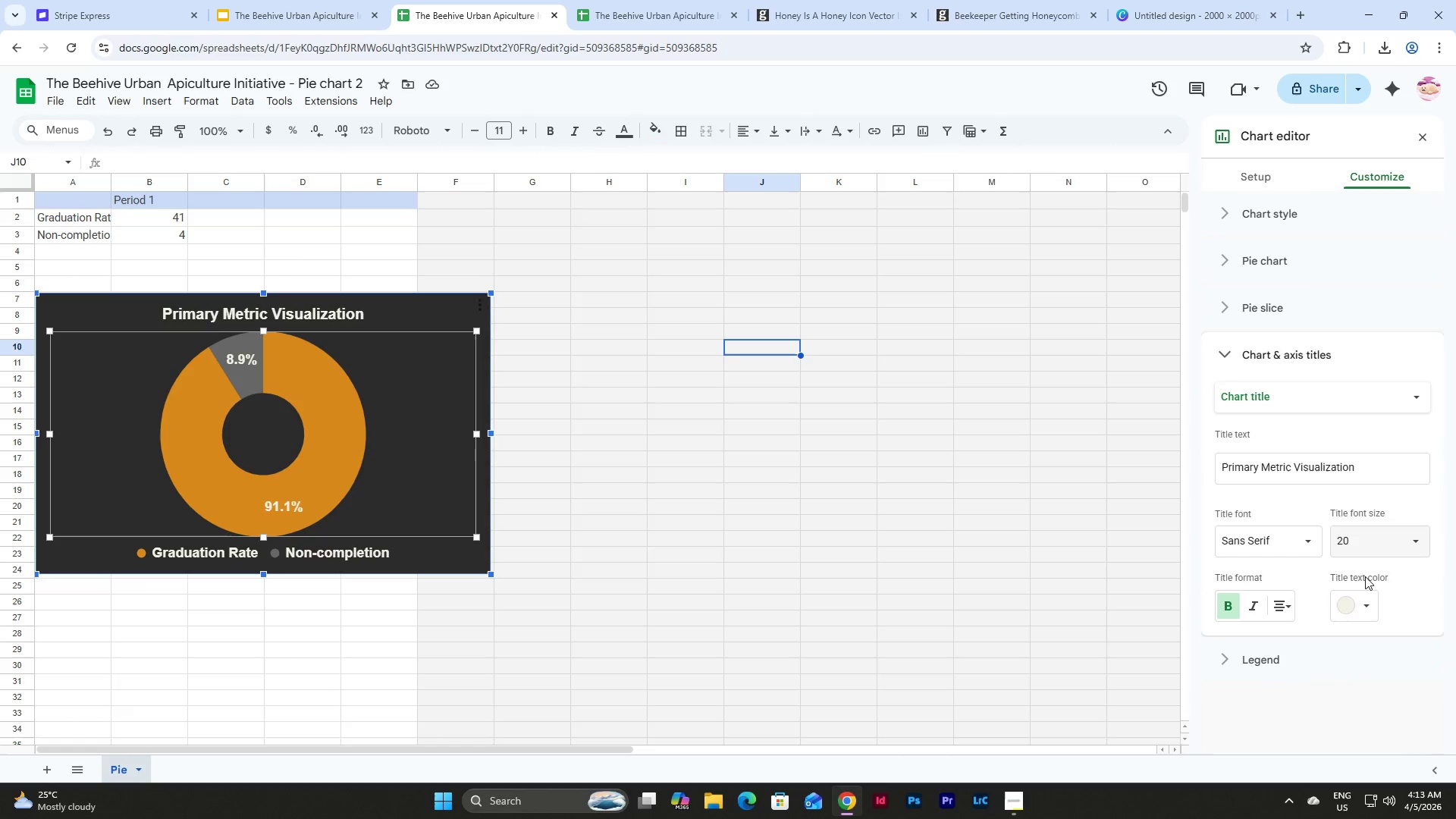 
left_click([1353, 613])
 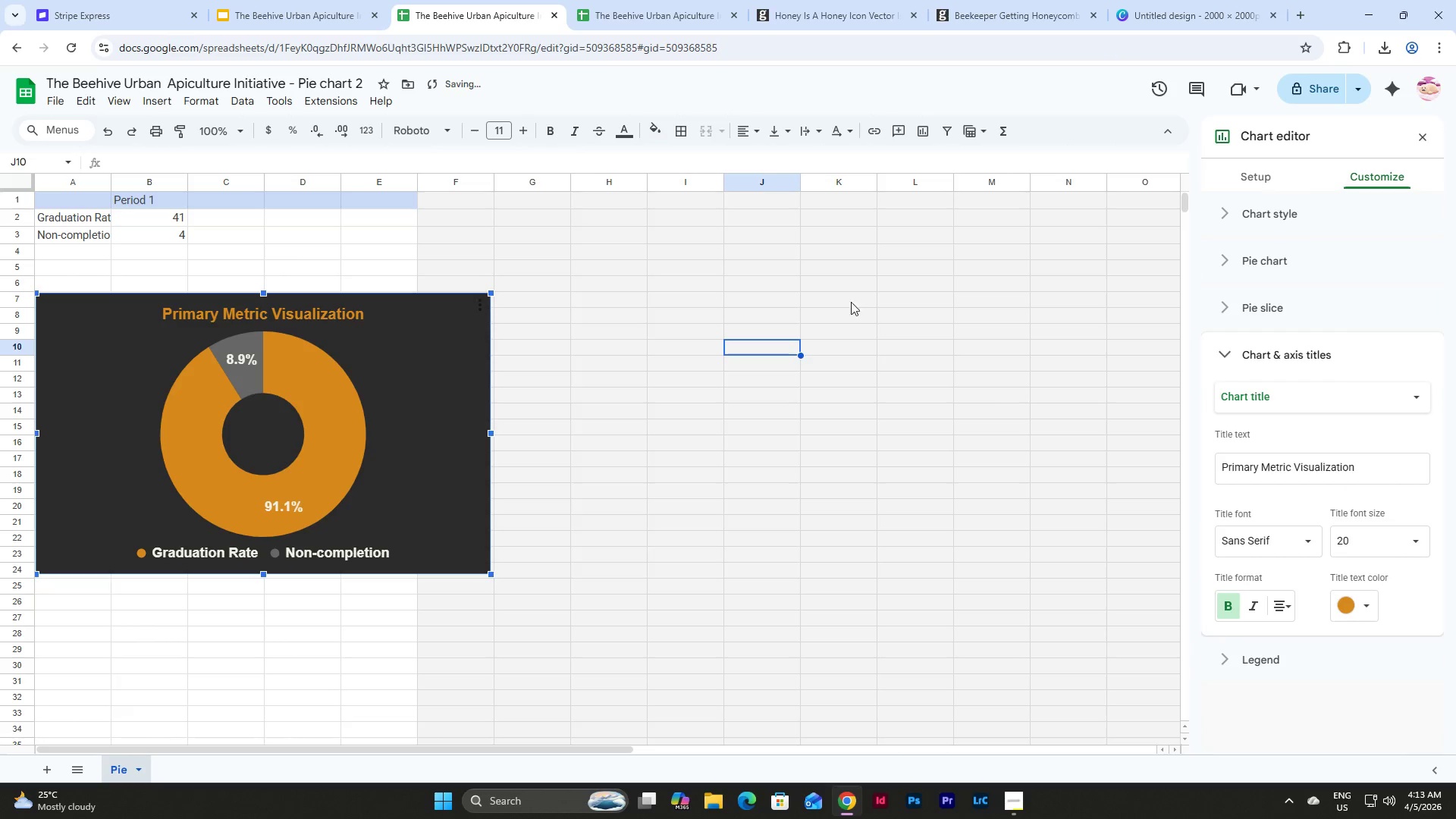 
left_click([726, 276])
 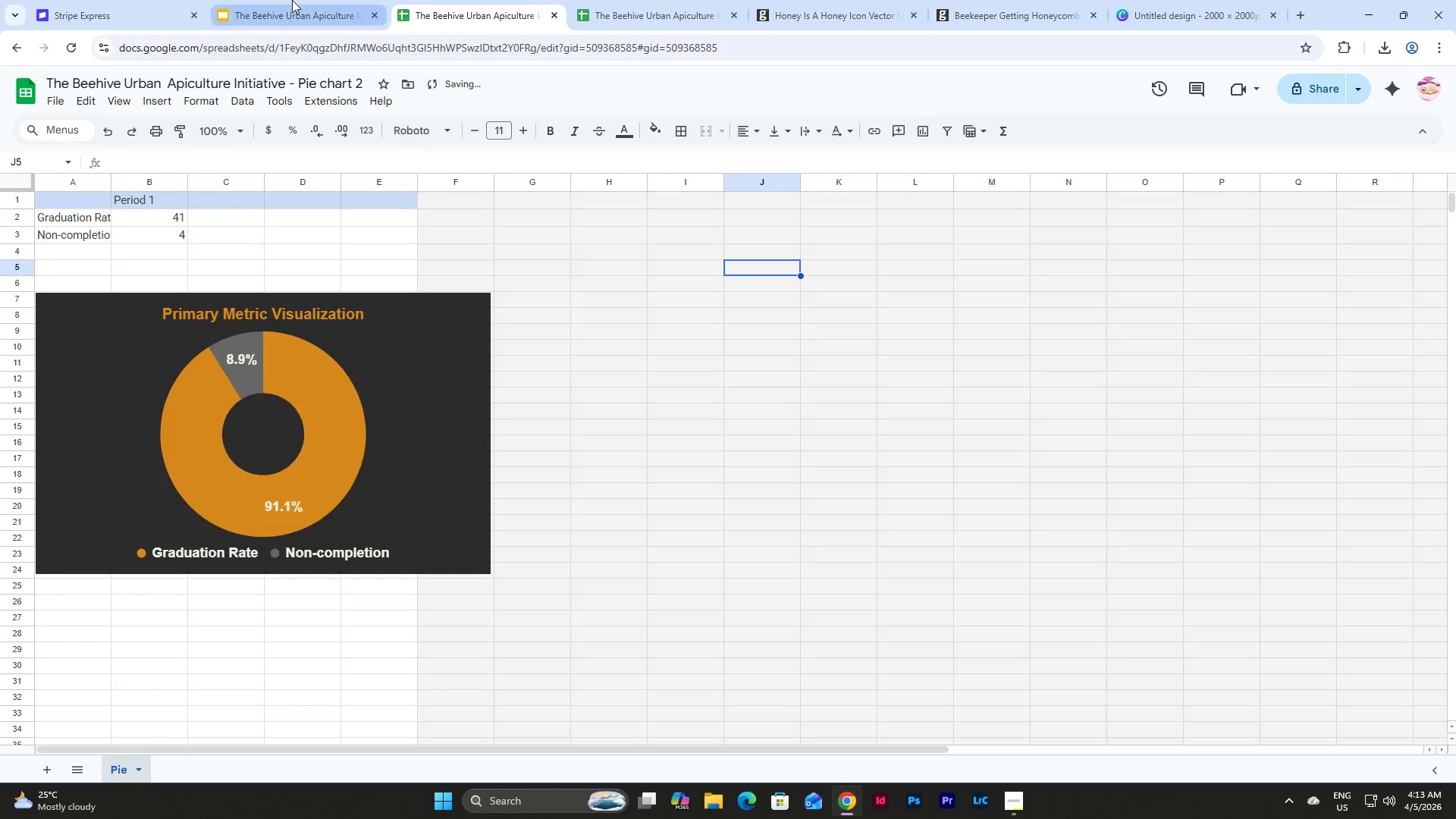 
left_click([291, 0])
 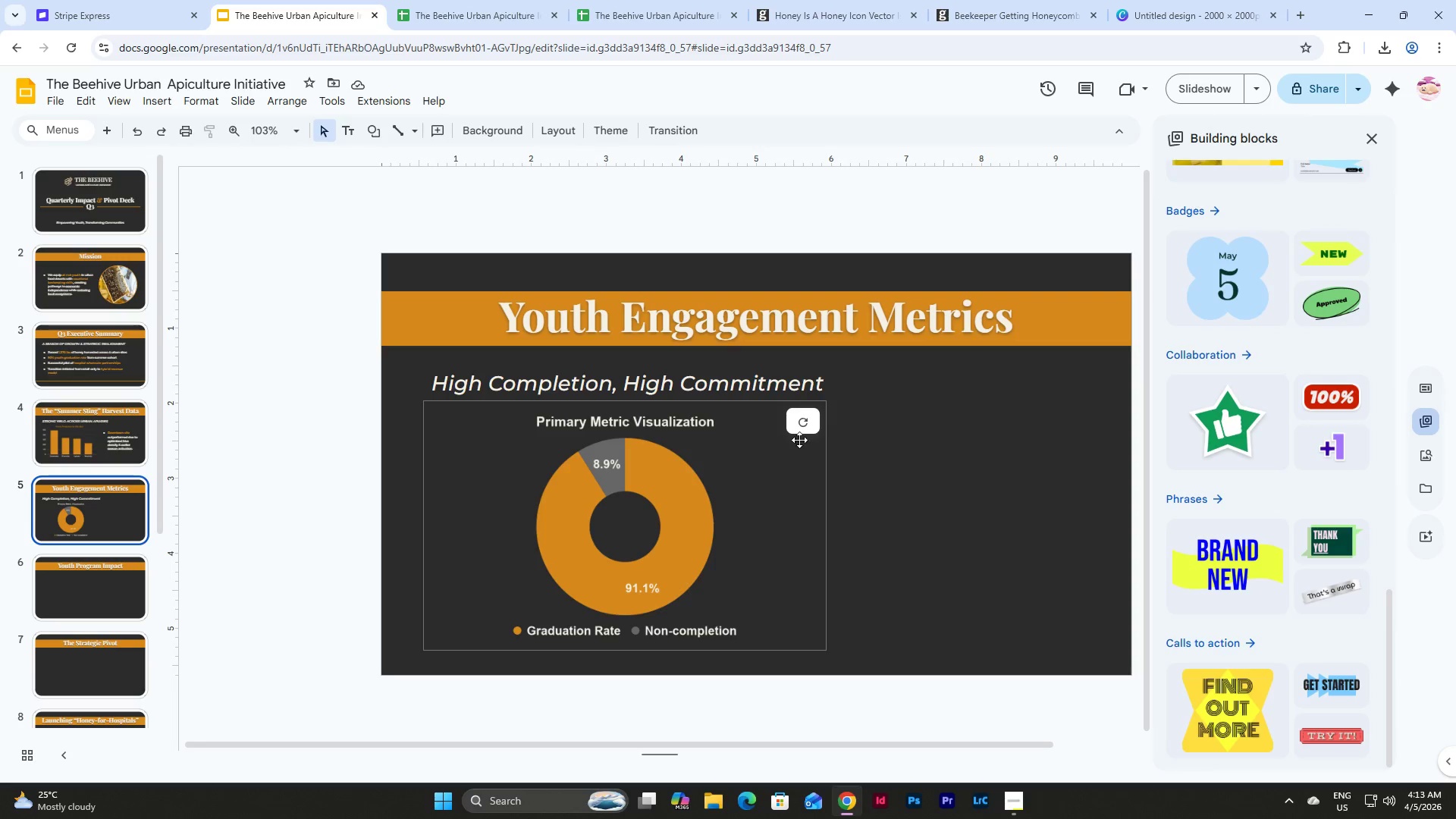 
left_click([808, 425])
 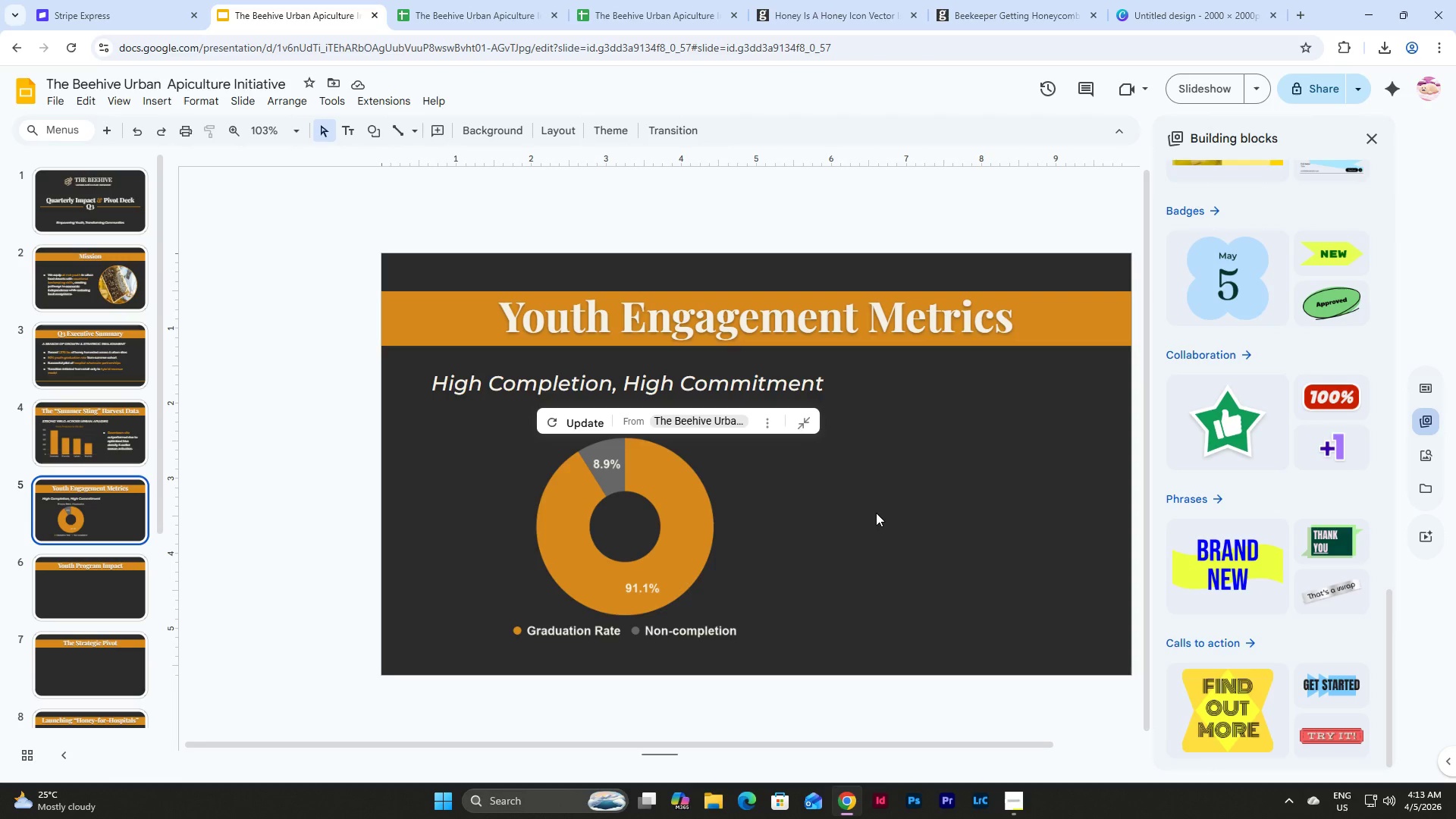 
left_click([876, 513])
 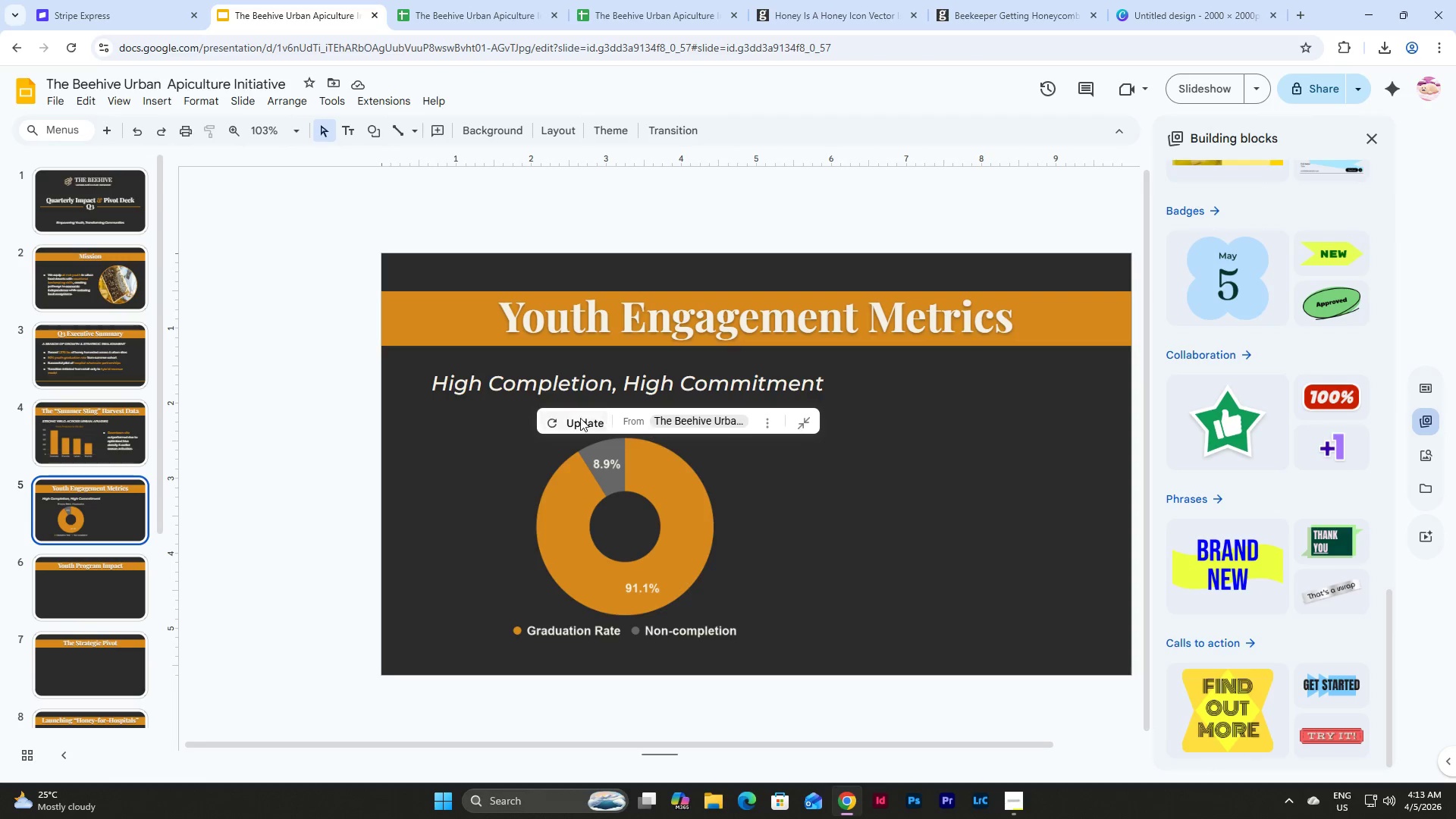 
left_click([580, 418])
 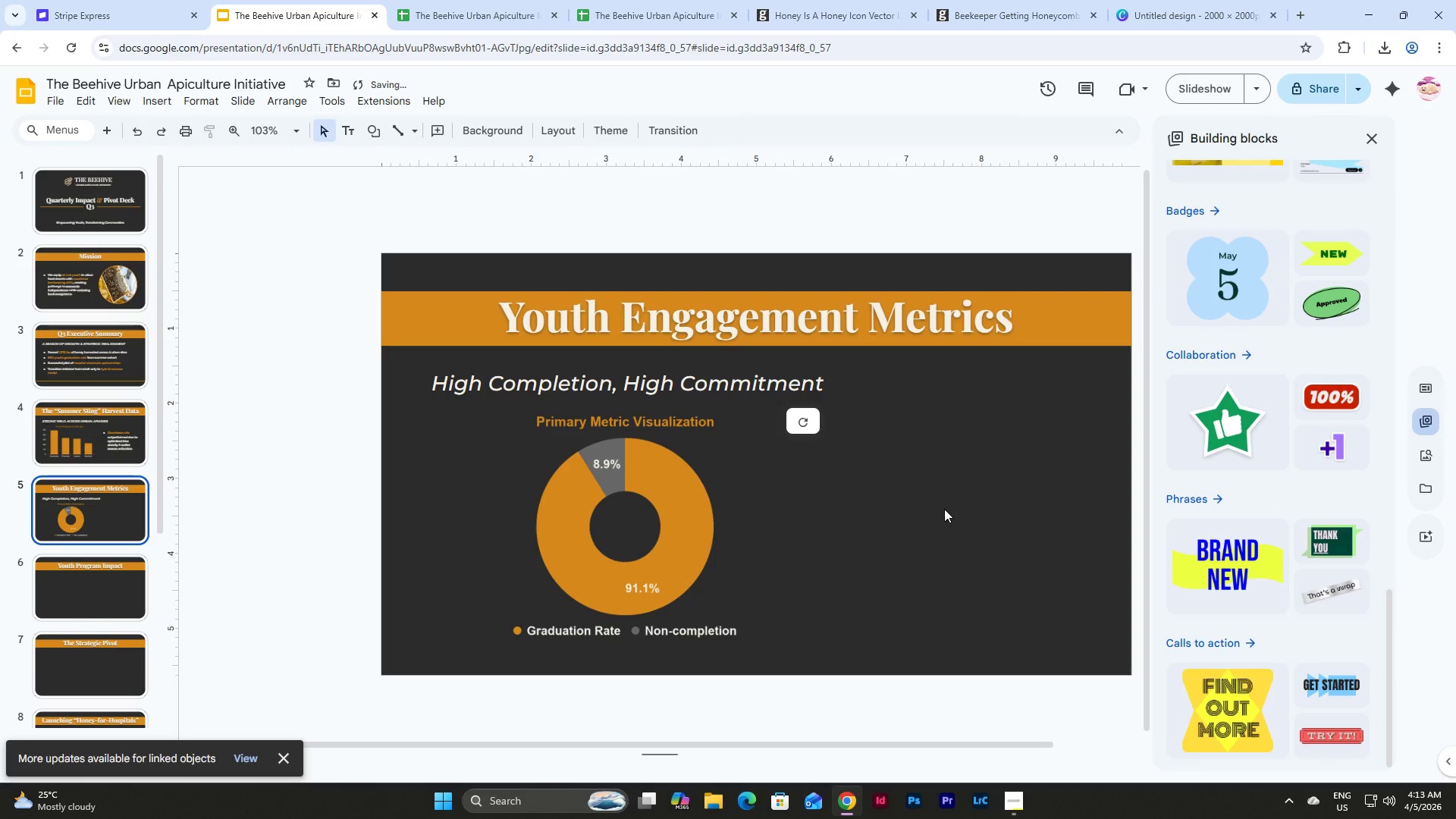 
left_click([944, 509])
 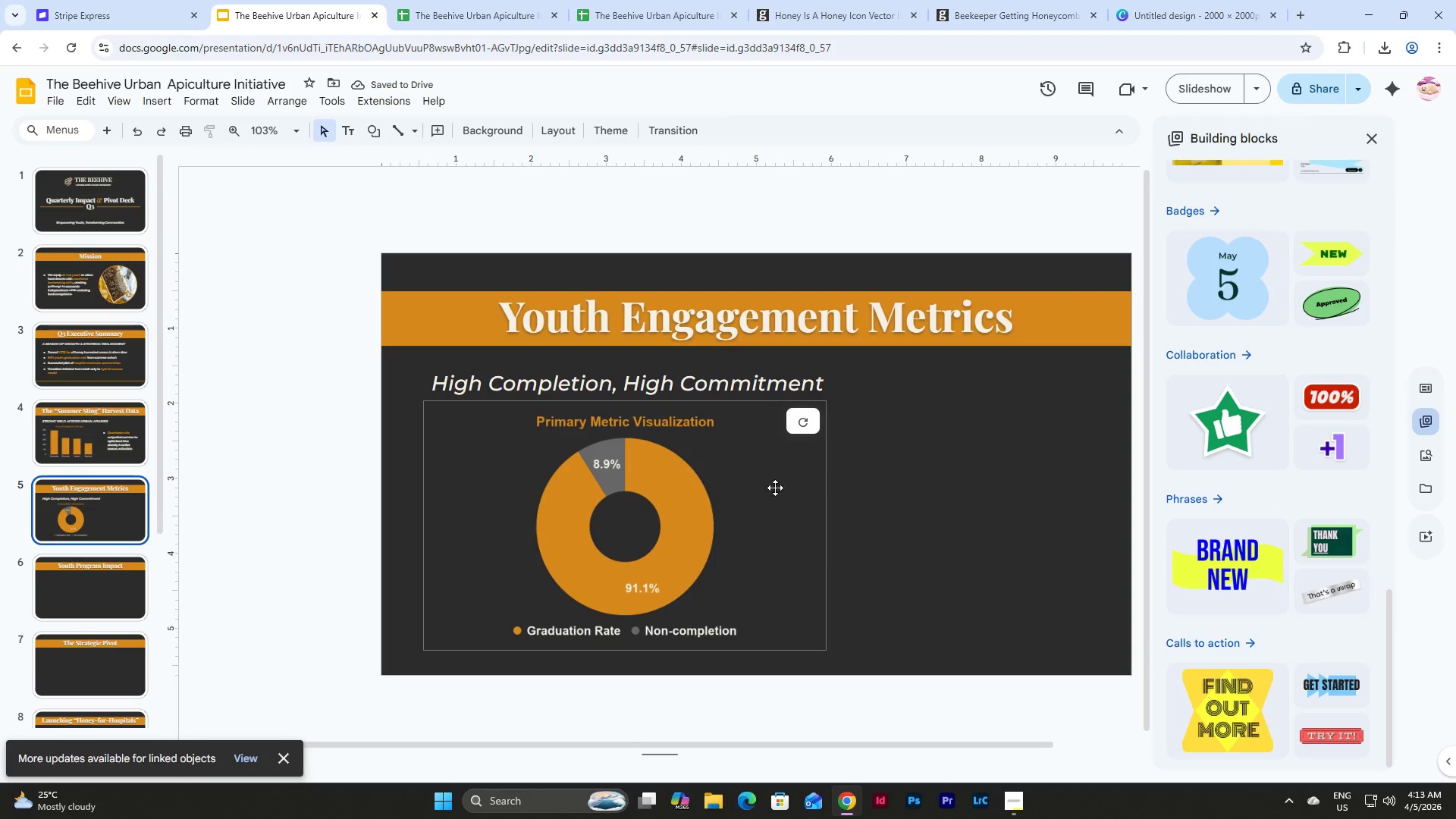 
wait(6.05)
 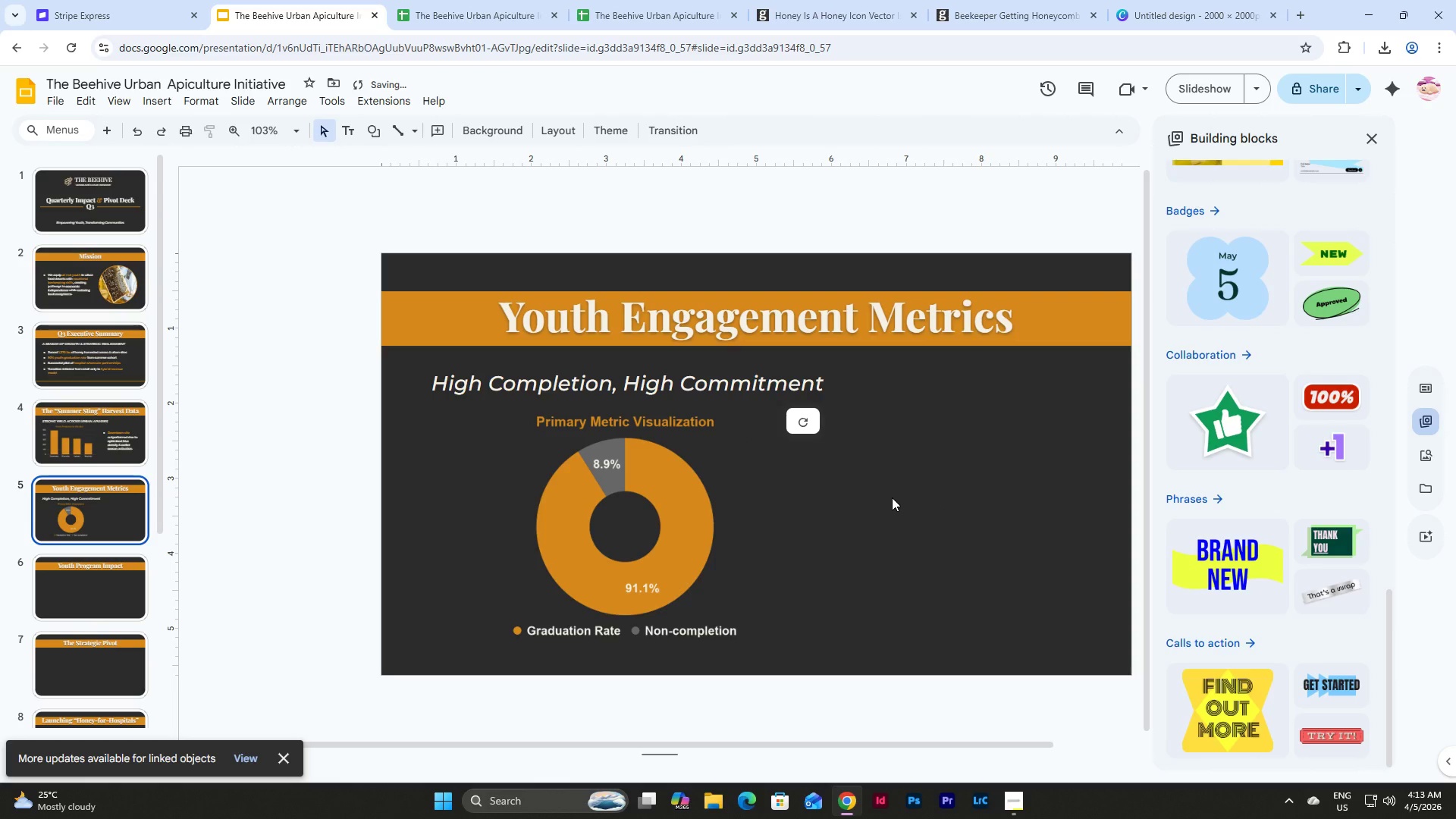 
left_click([483, 0])
 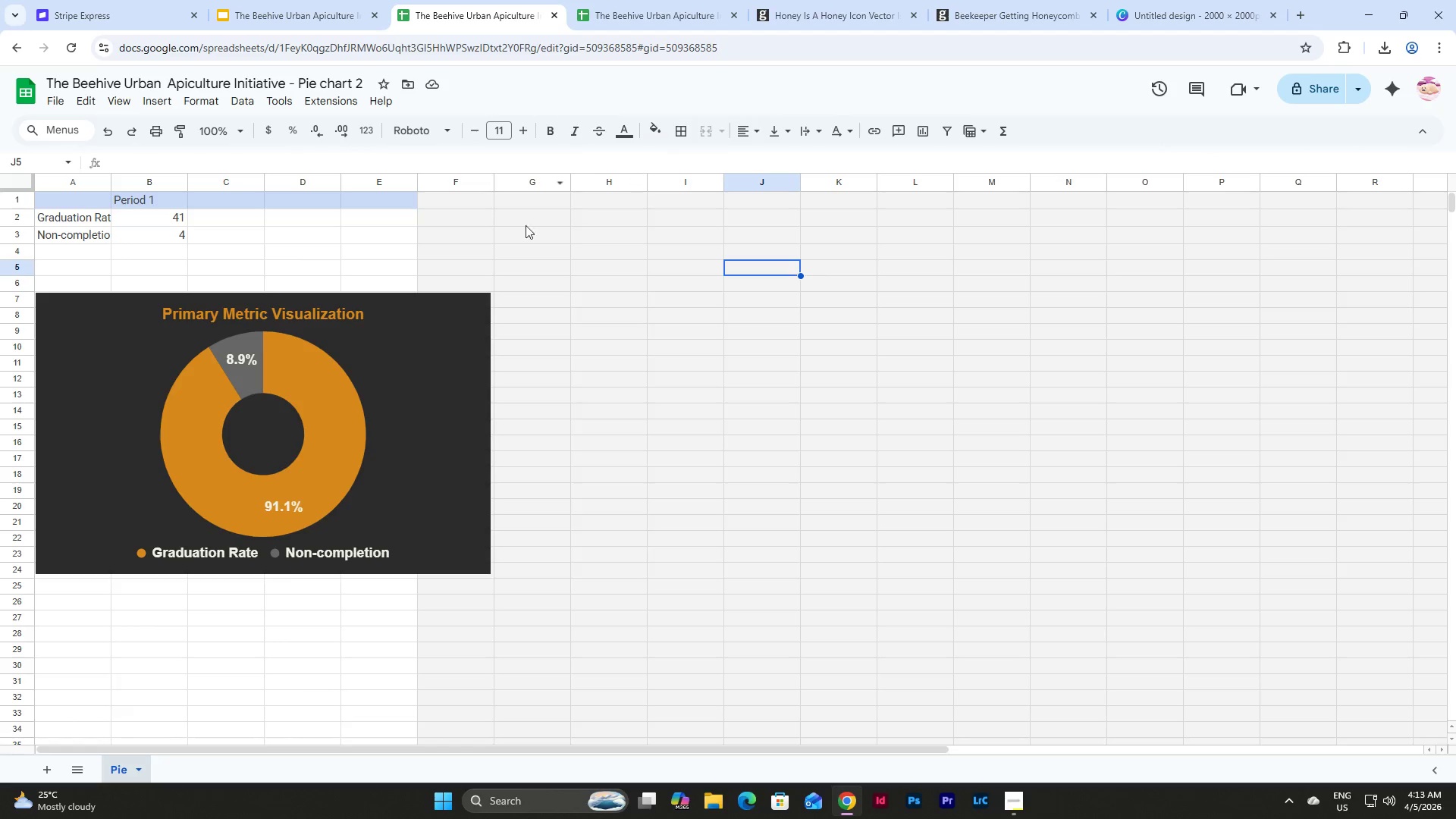 
left_click([385, 377])
 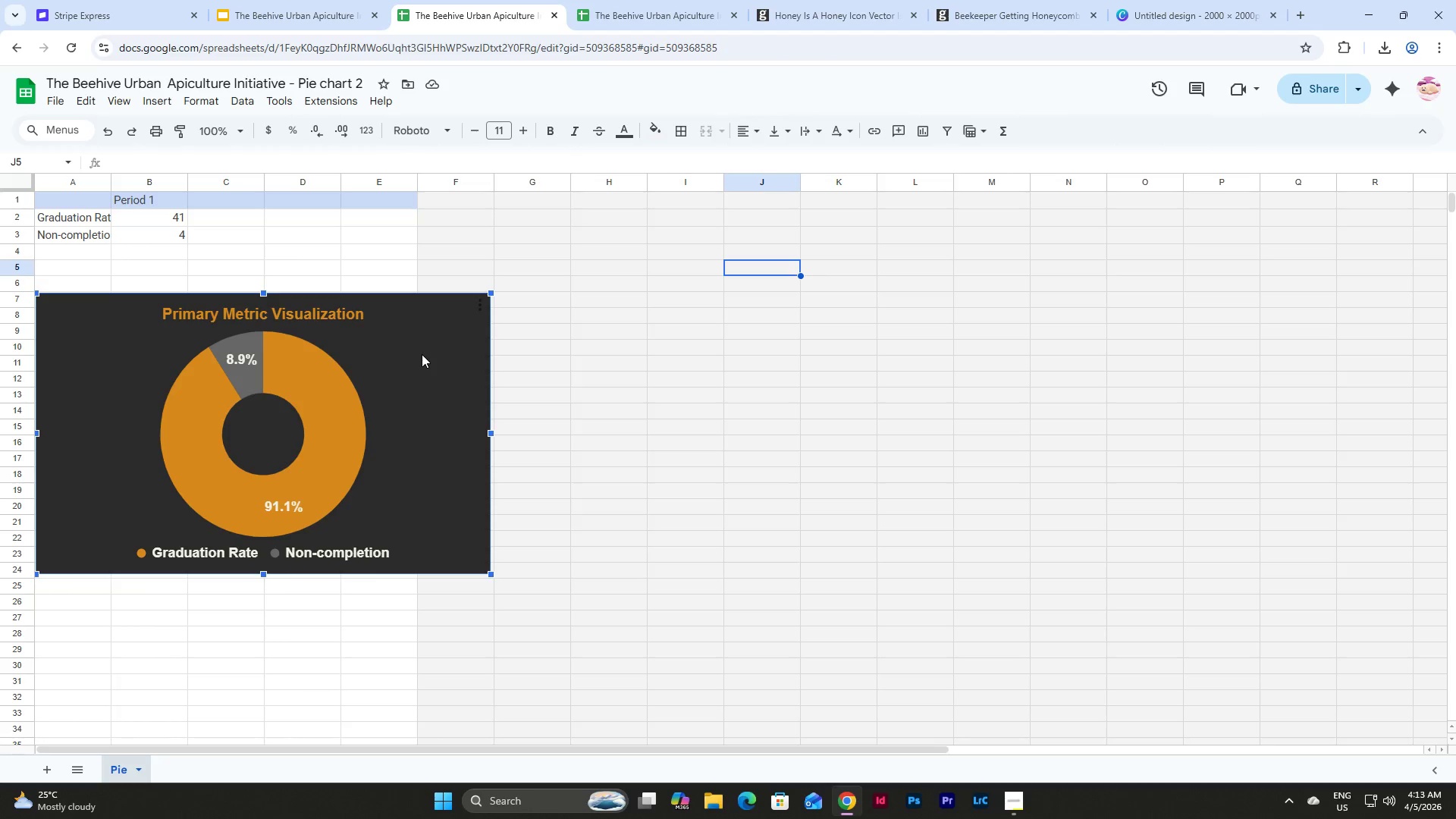 
double_click([422, 354])
 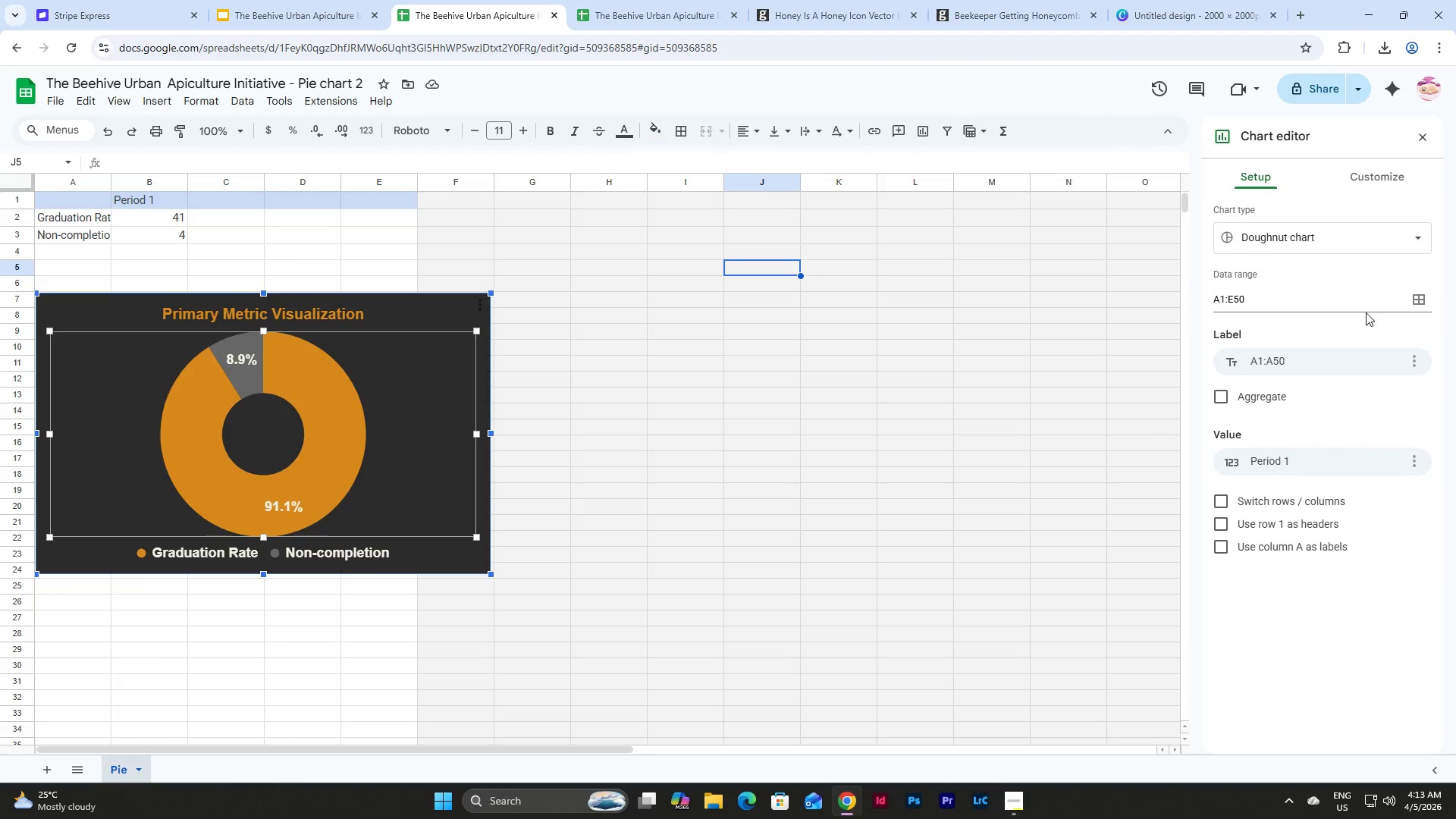 
left_click([1355, 173])
 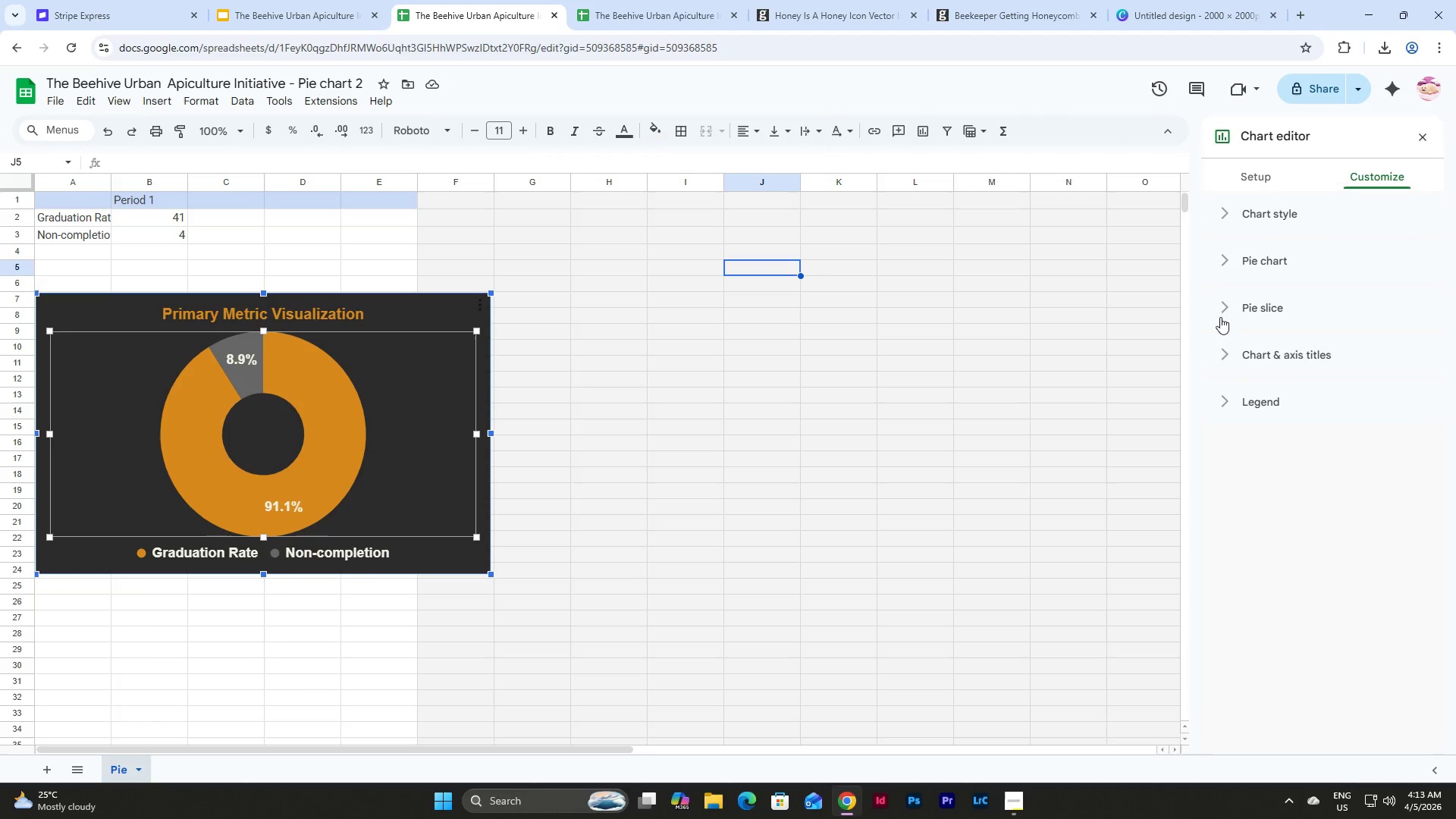 
left_click([1221, 350])
 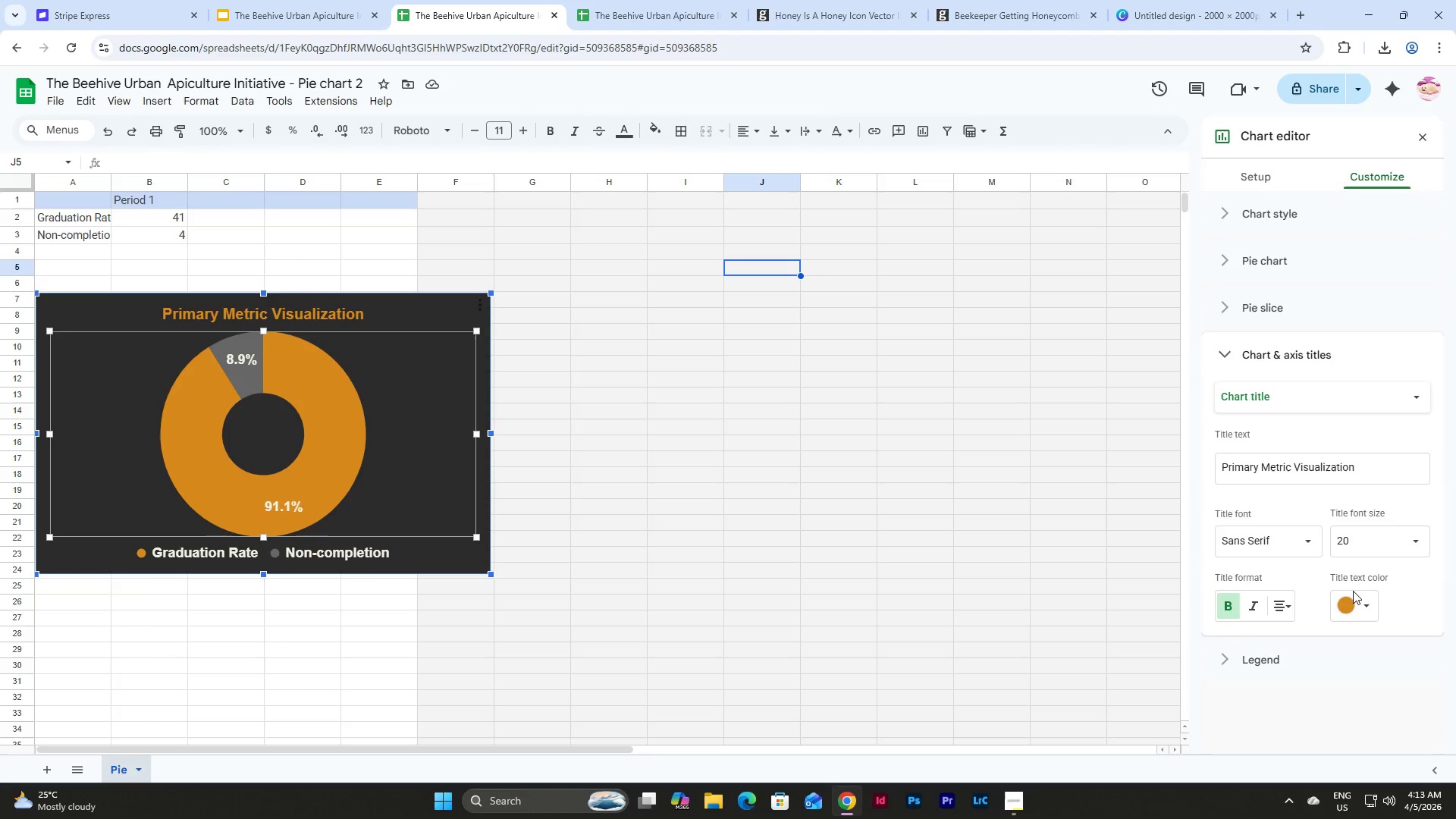 
left_click([1358, 599])
 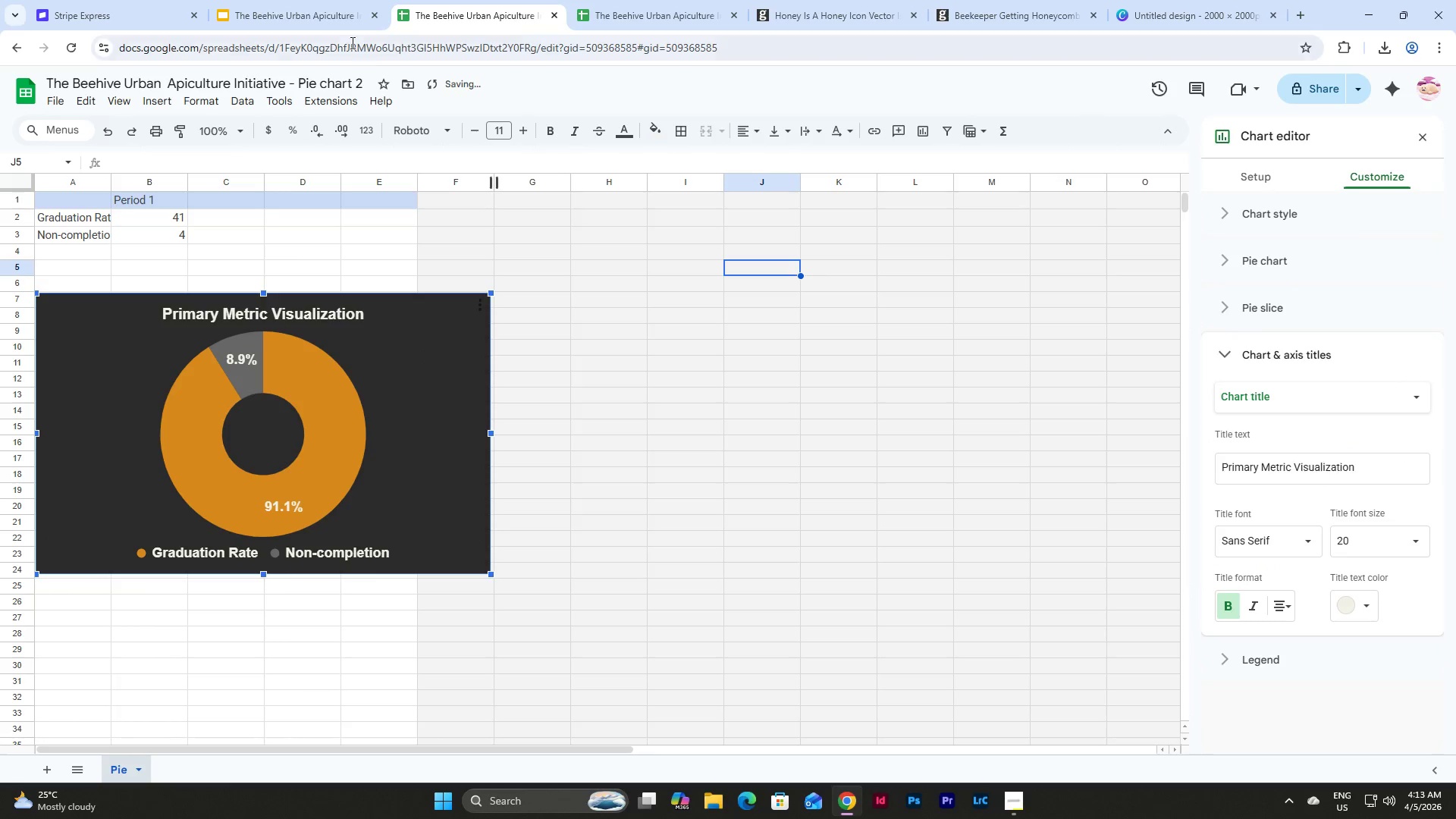 
left_click([658, 9])
 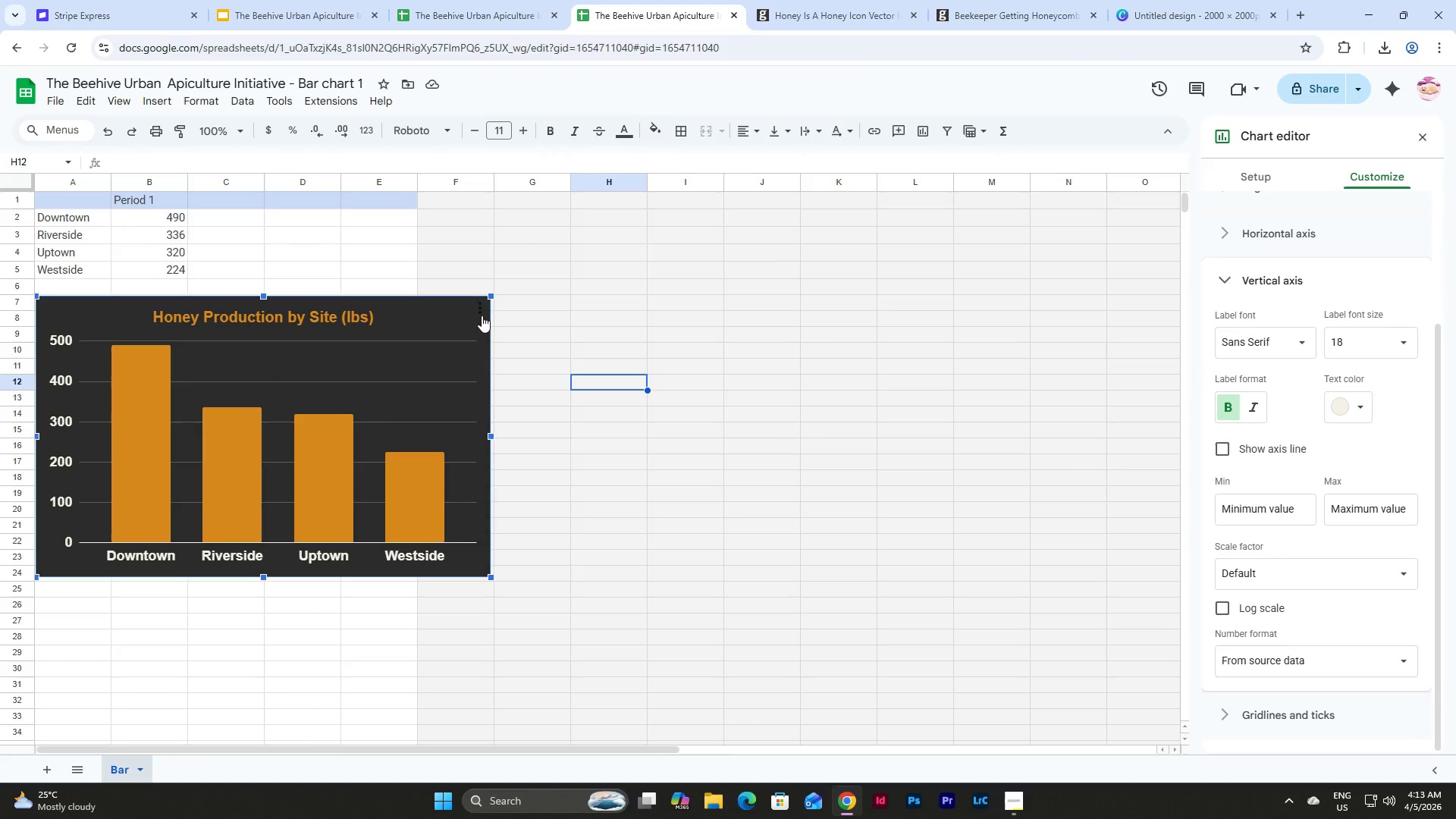 
left_click([479, 328])
 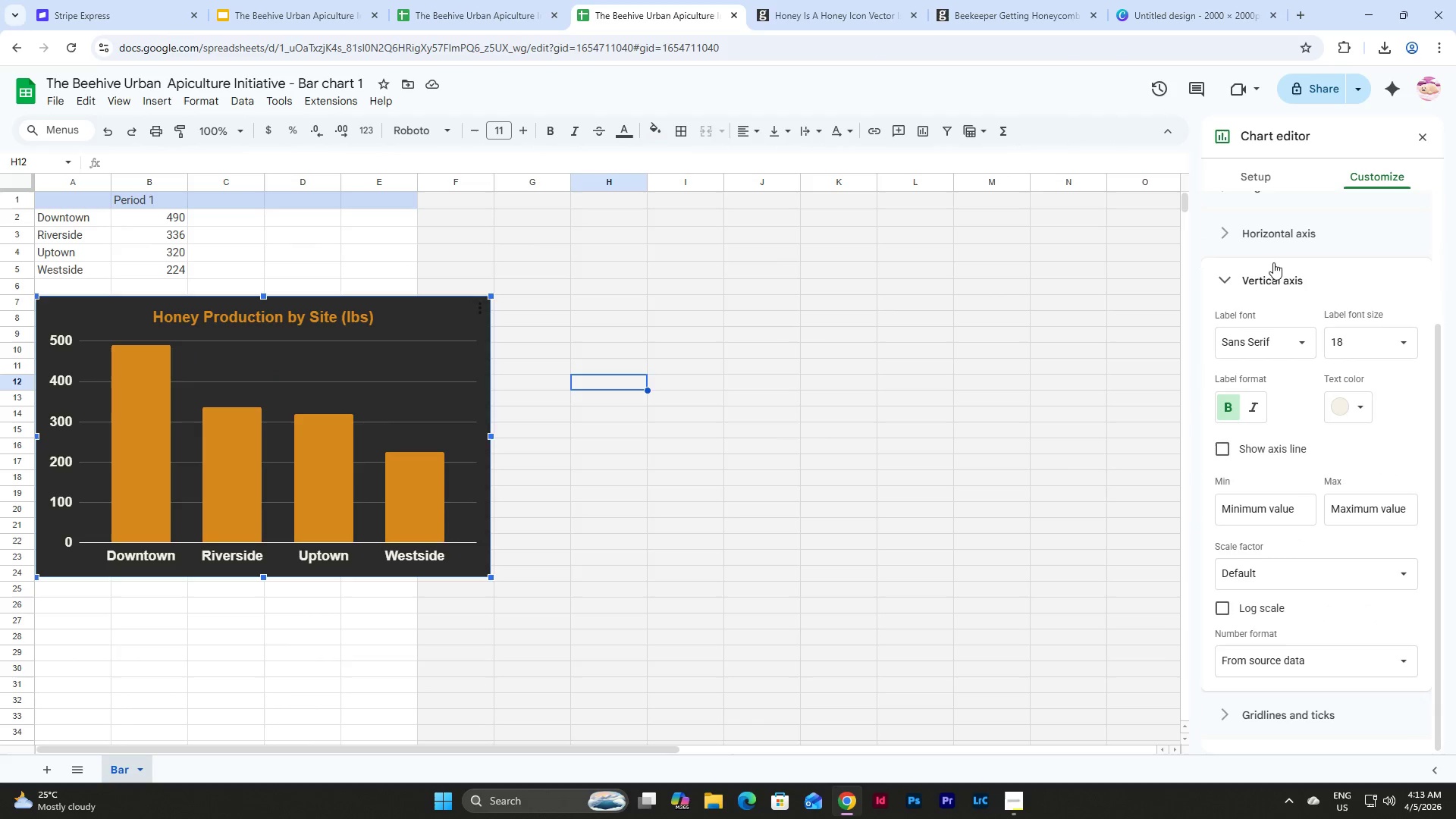 
scroll: coordinate [1290, 354], scroll_direction: up, amount: 8.0
 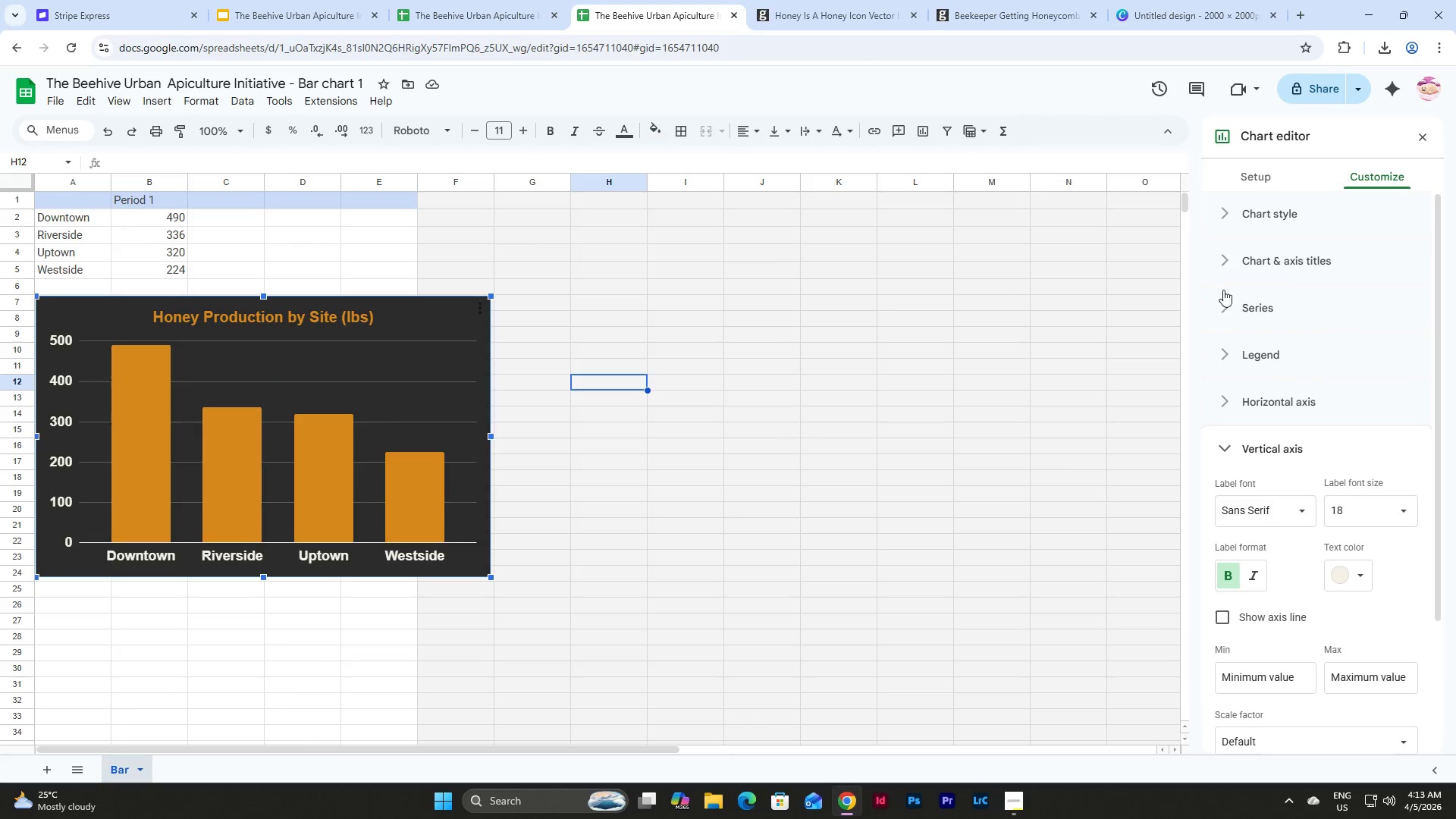 
left_click([1219, 259])
 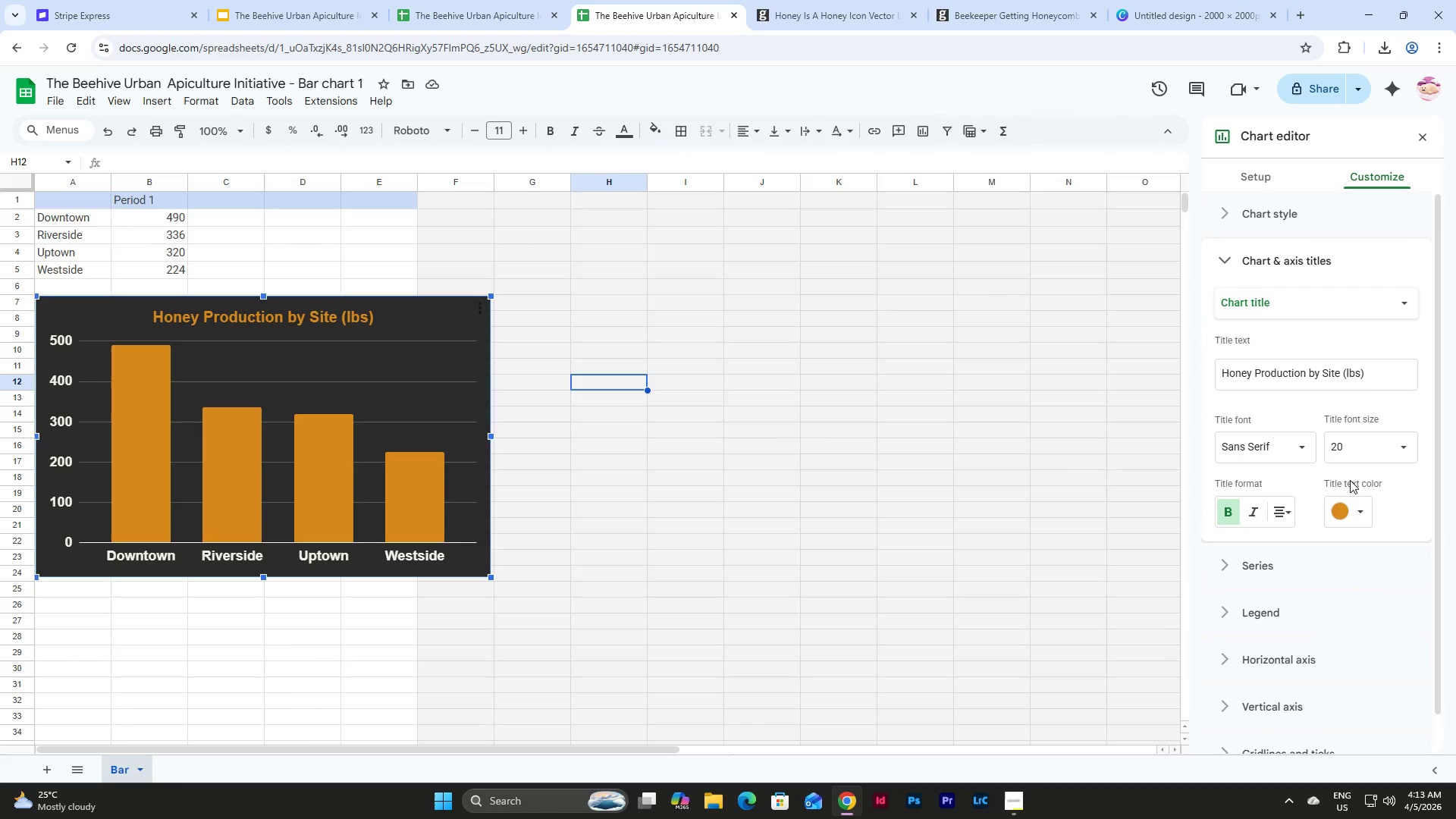 
left_click([1361, 516])
 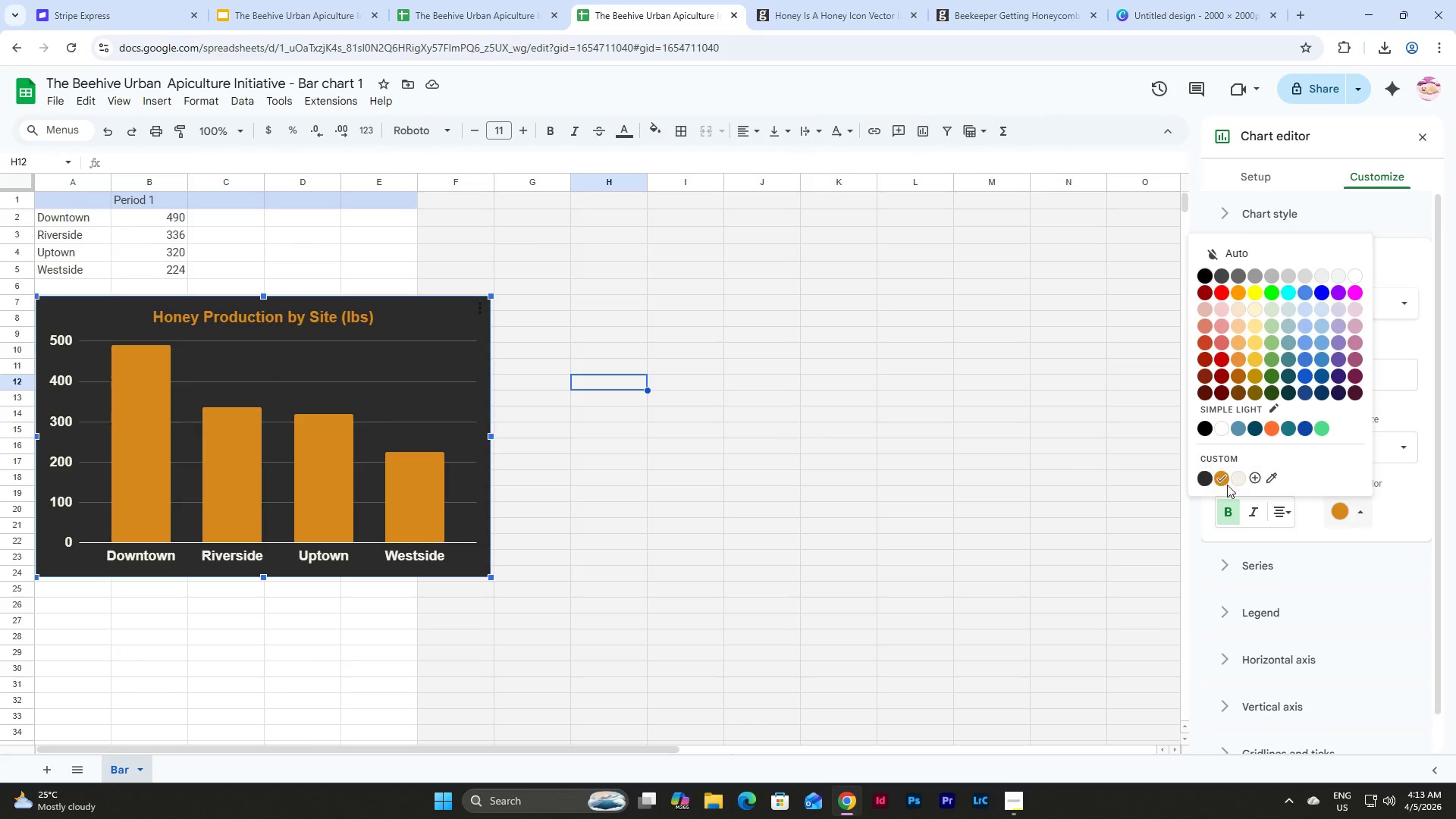 
left_click([1240, 475])
 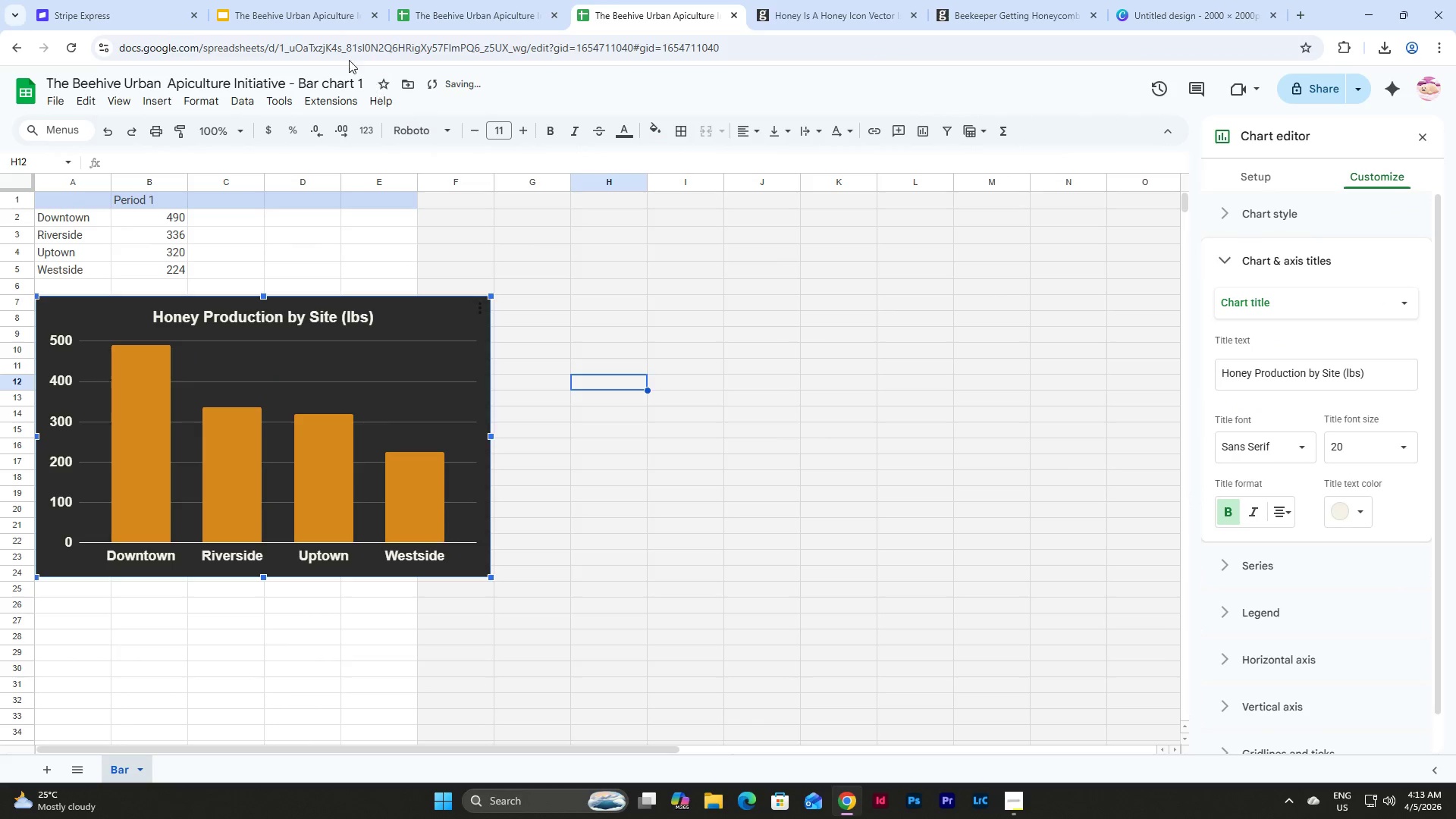 
left_click([318, 0])
 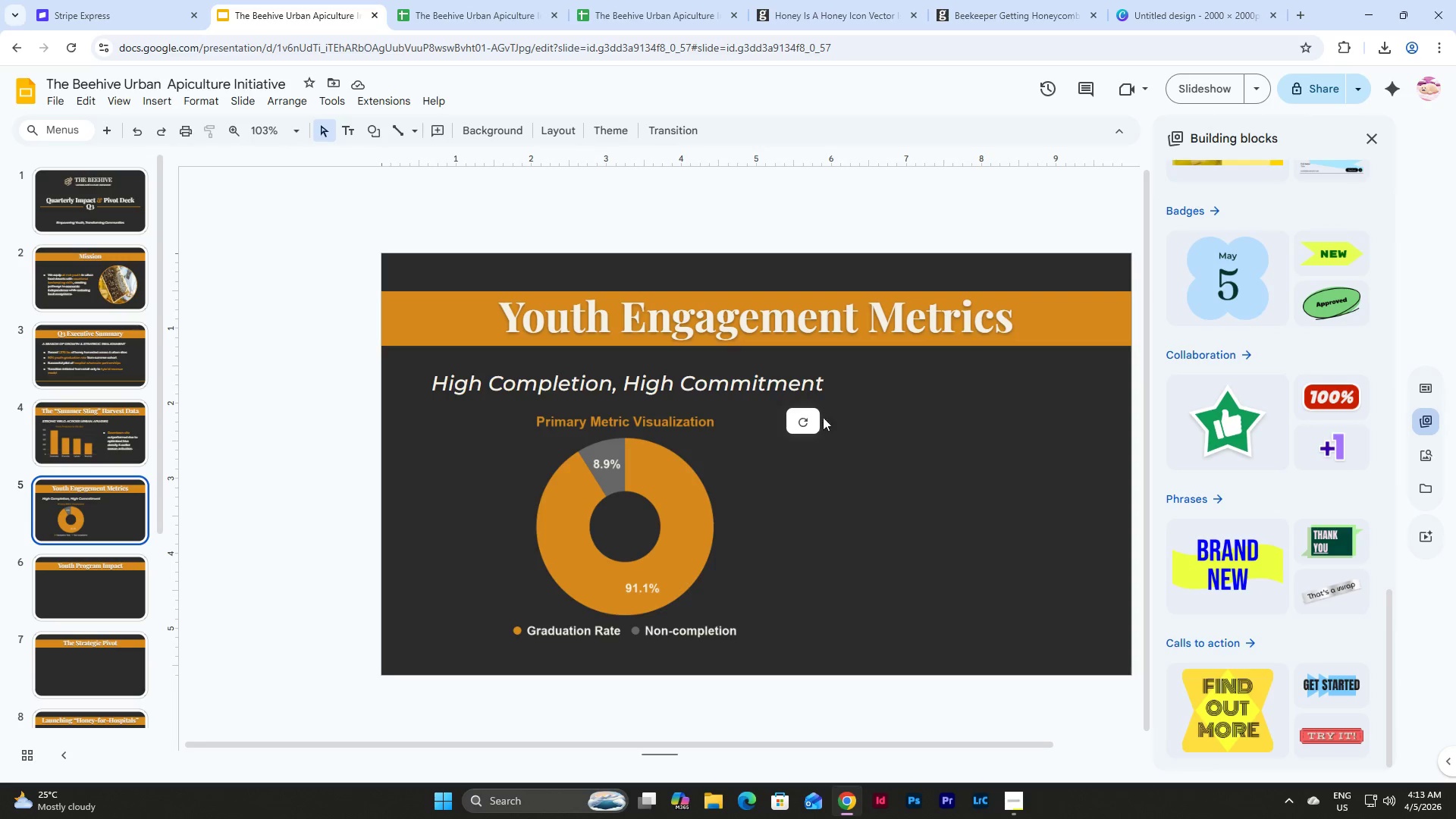 
left_click([809, 417])
 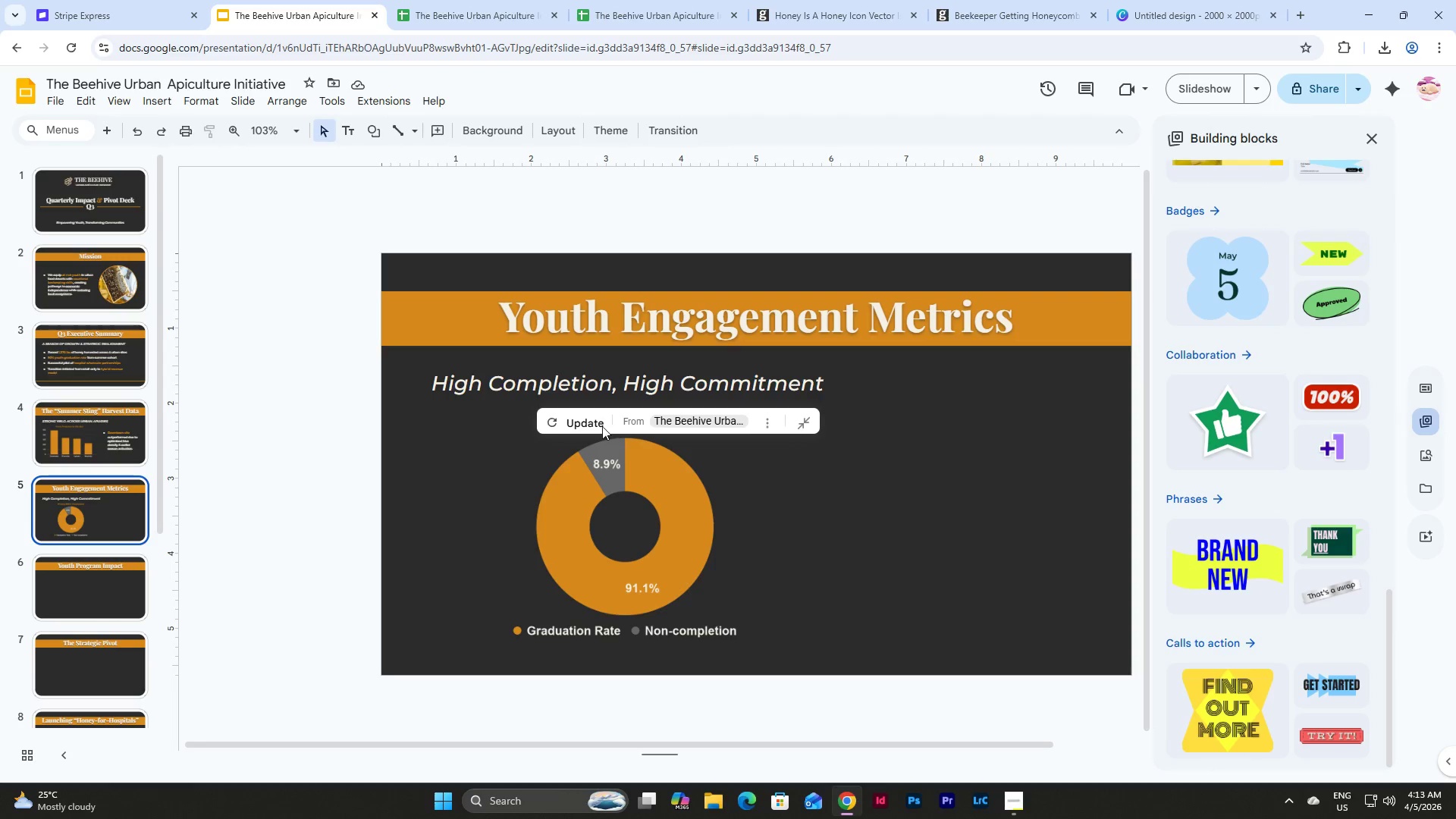 
left_click([564, 426])
 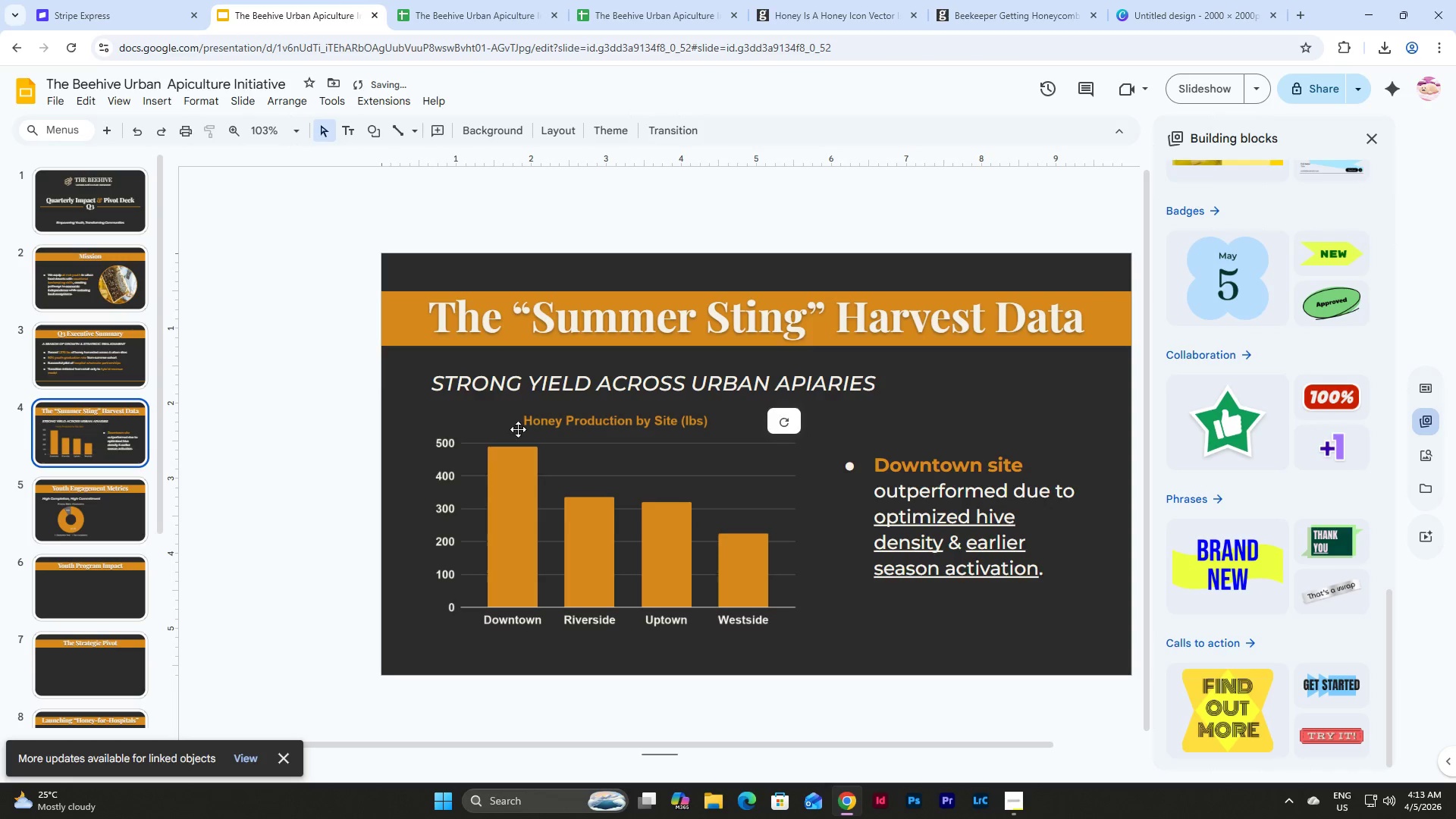 
left_click([786, 418])
 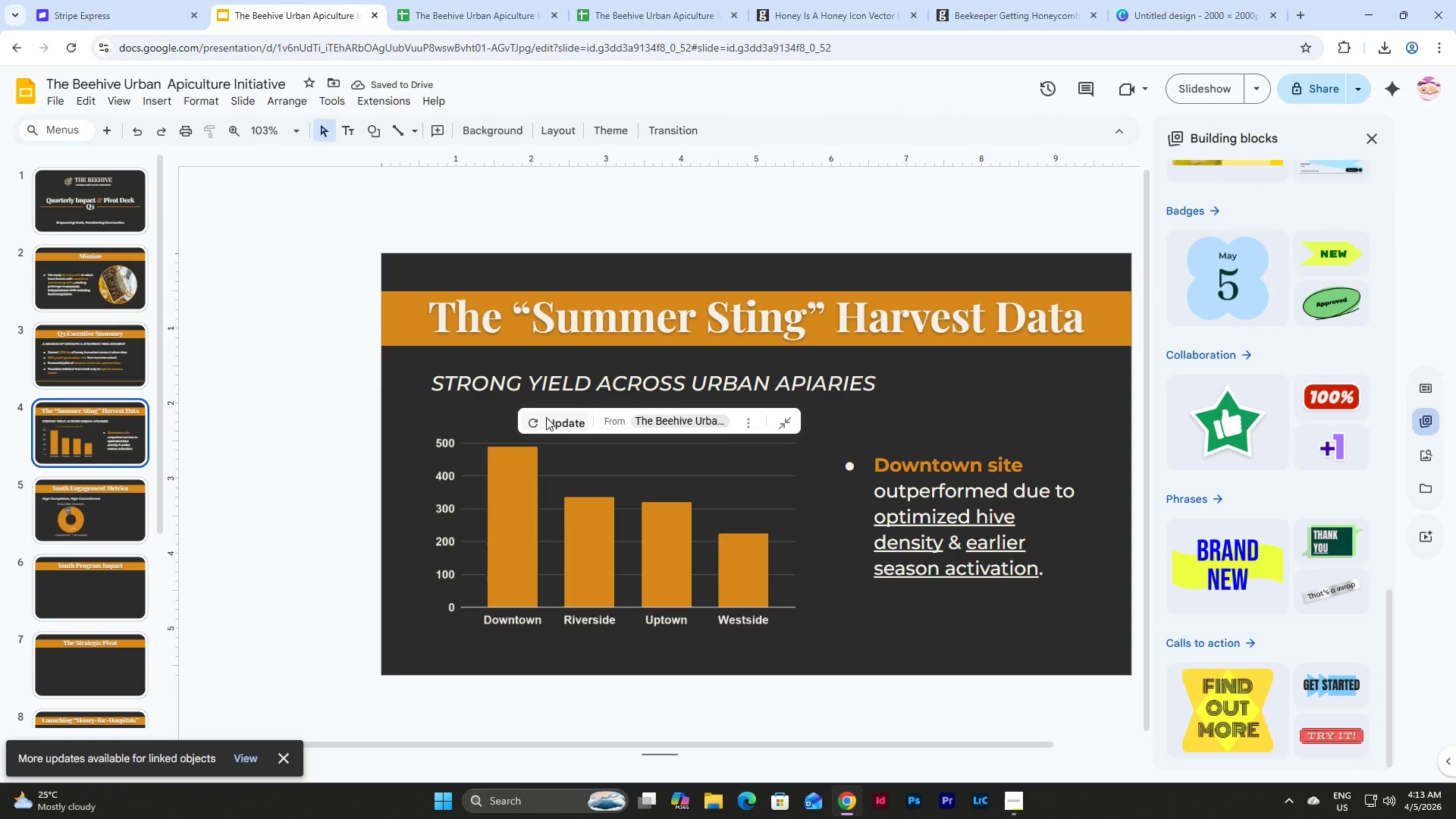 
left_click([540, 420])
 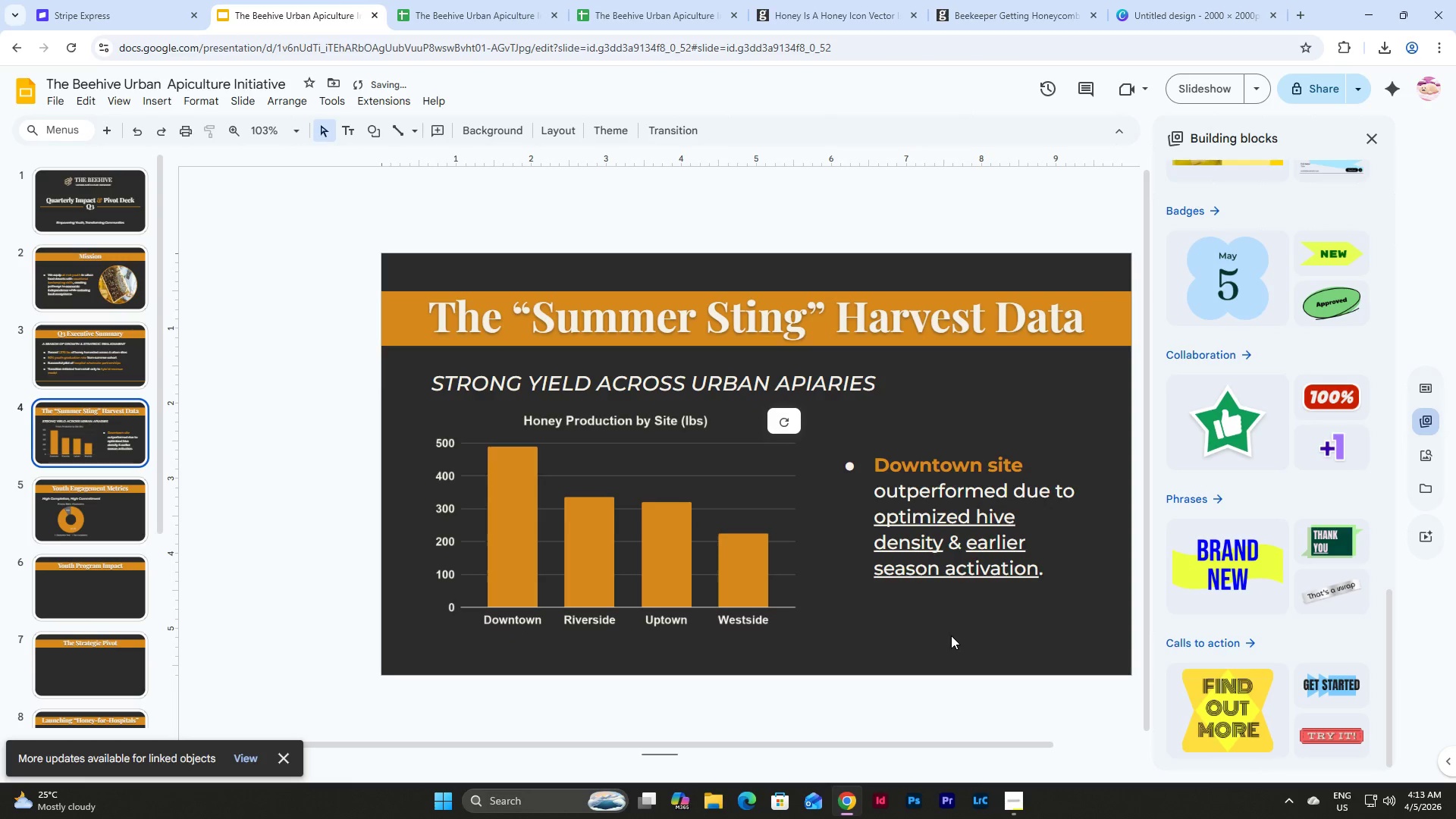 
left_click([951, 635])
 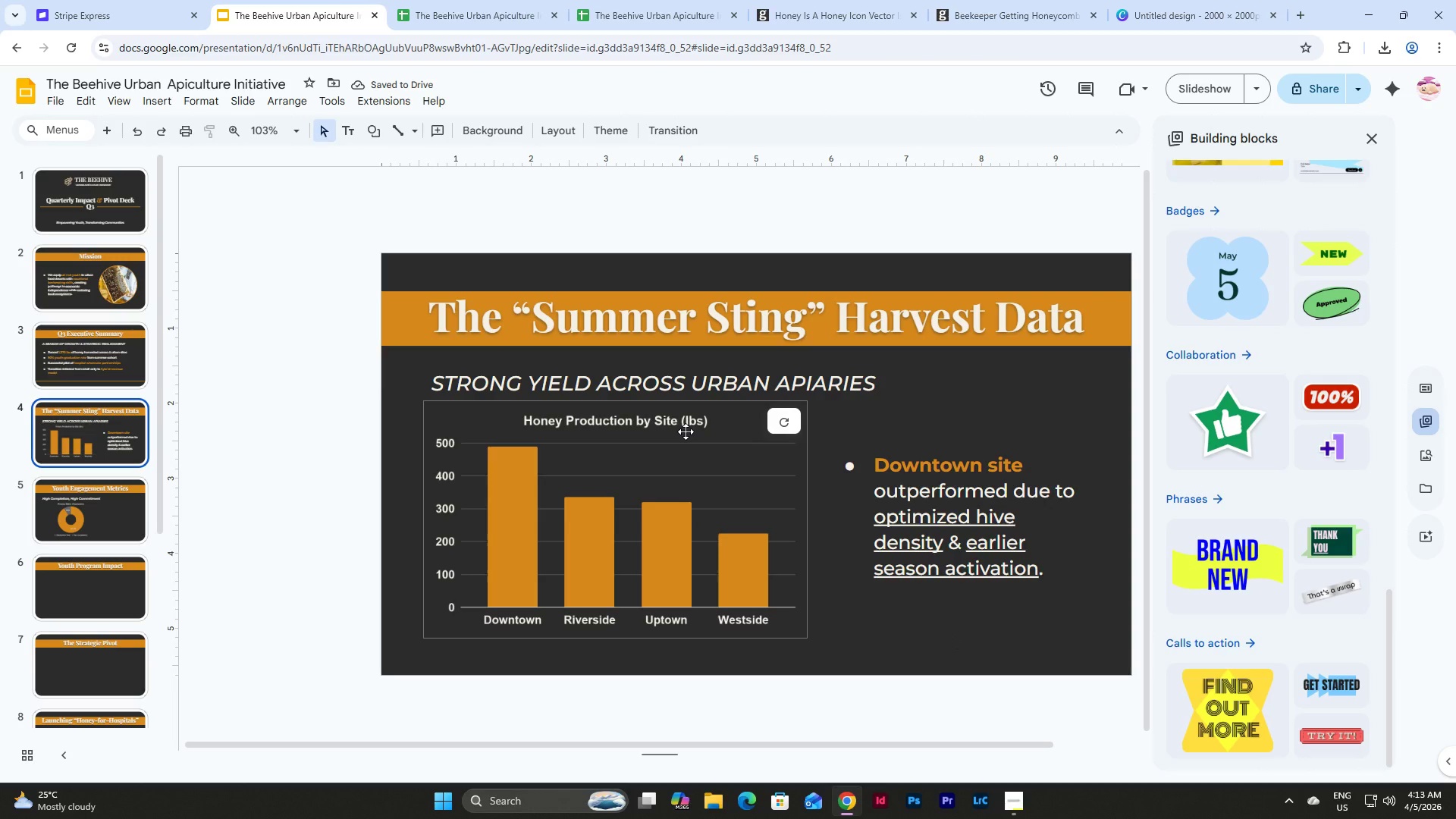 
left_click([118, 507])
 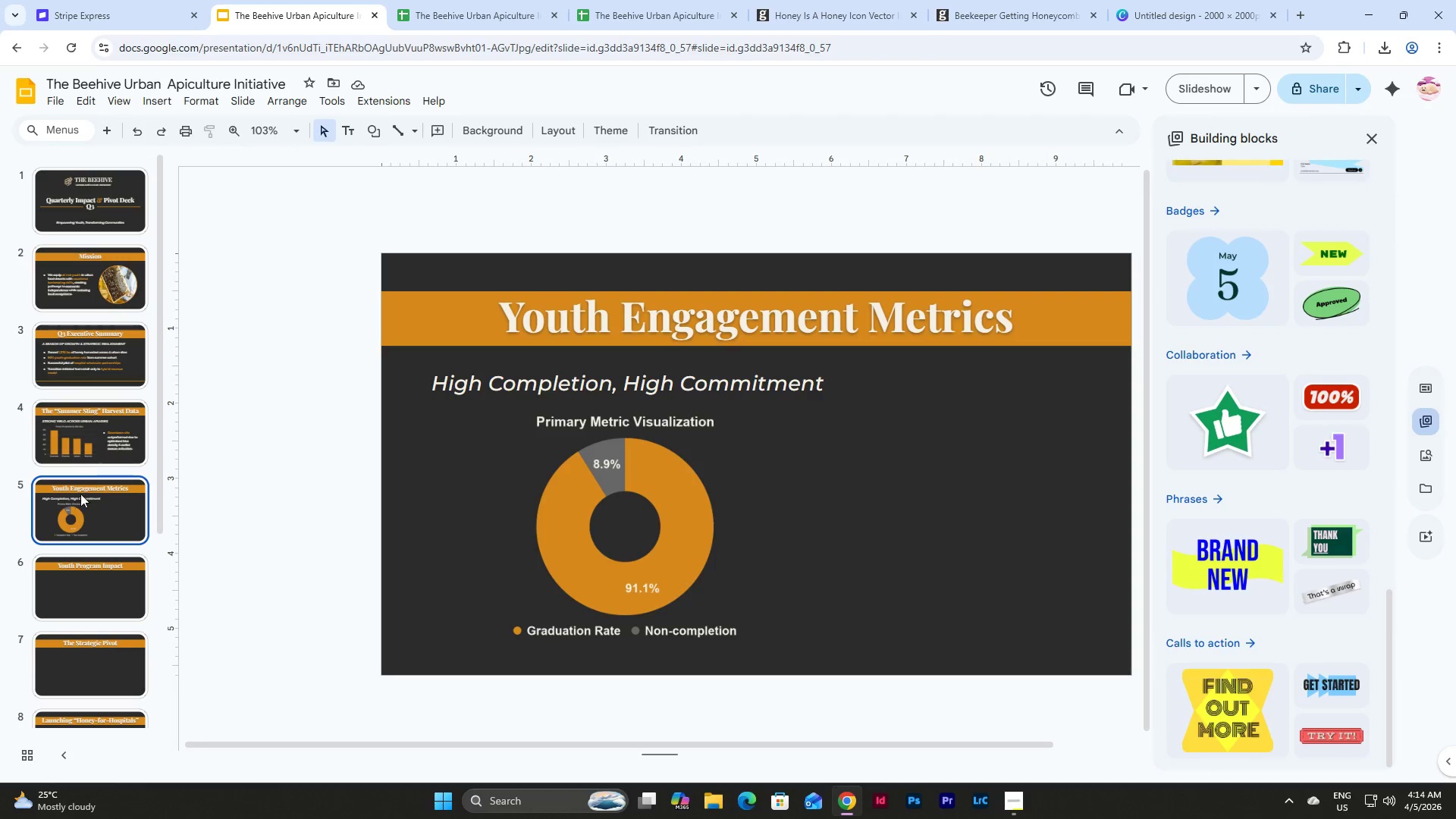 
wait(6.39)
 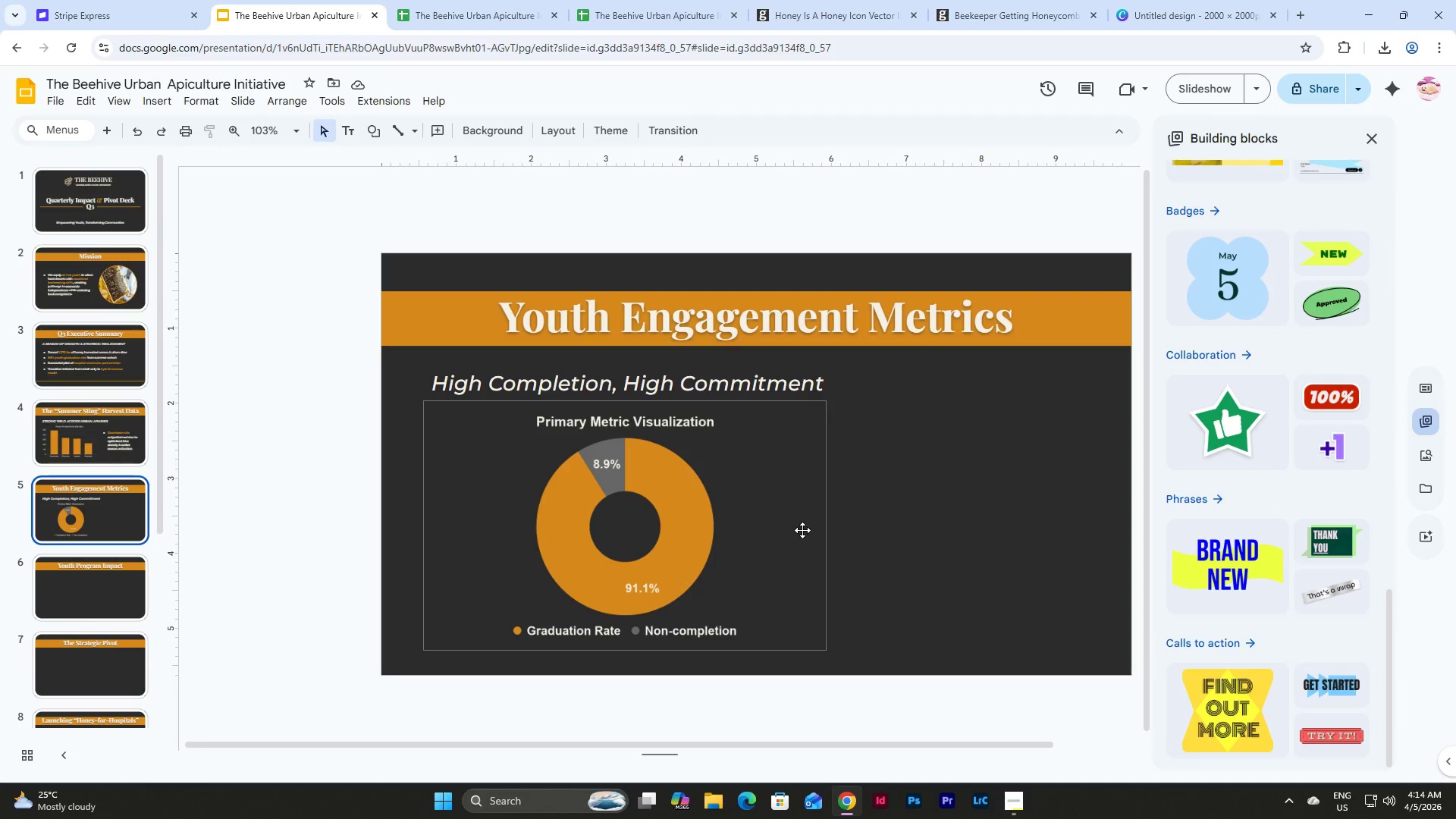 
left_click([130, 526])
 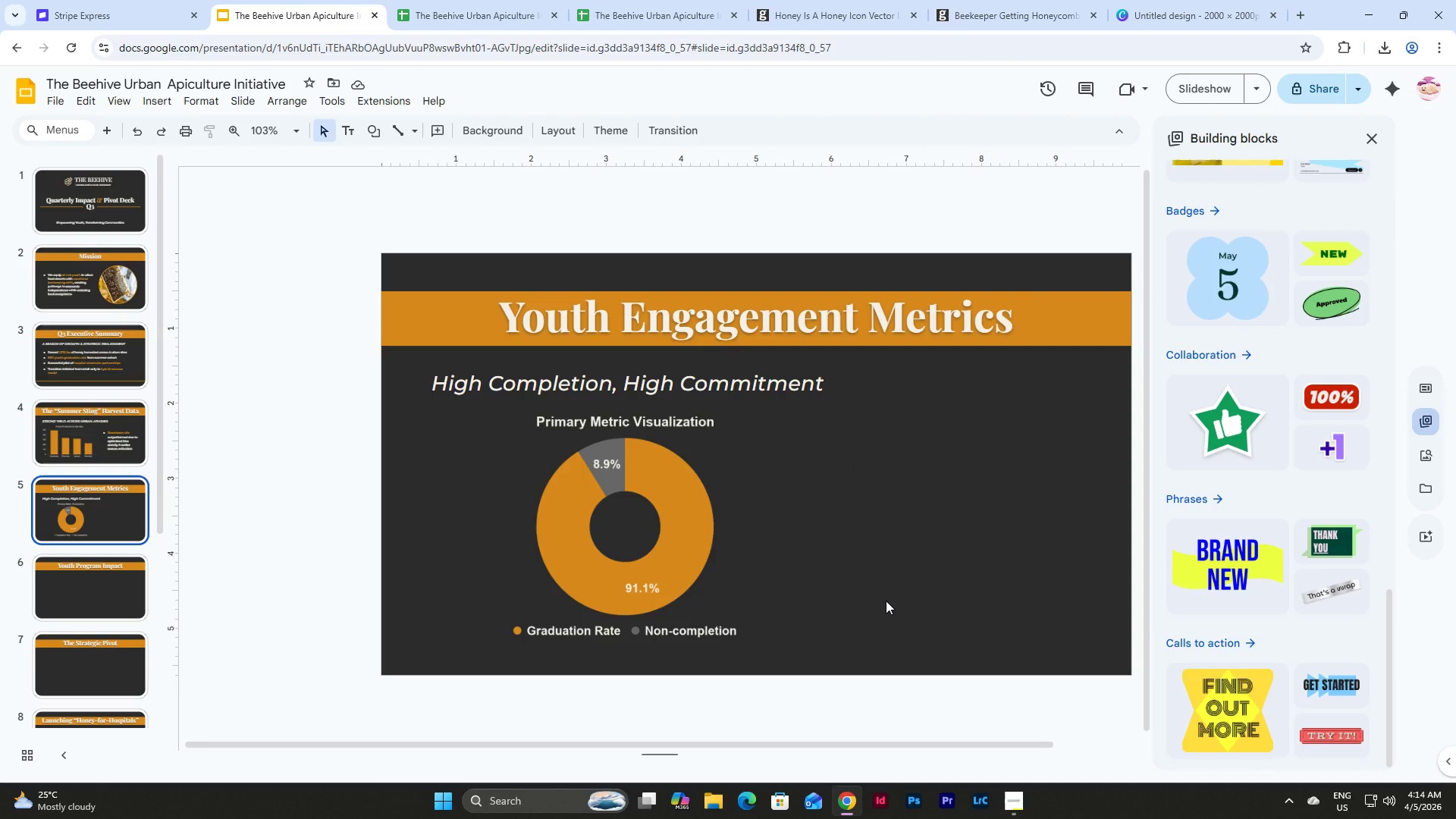 
left_click([113, 430])
 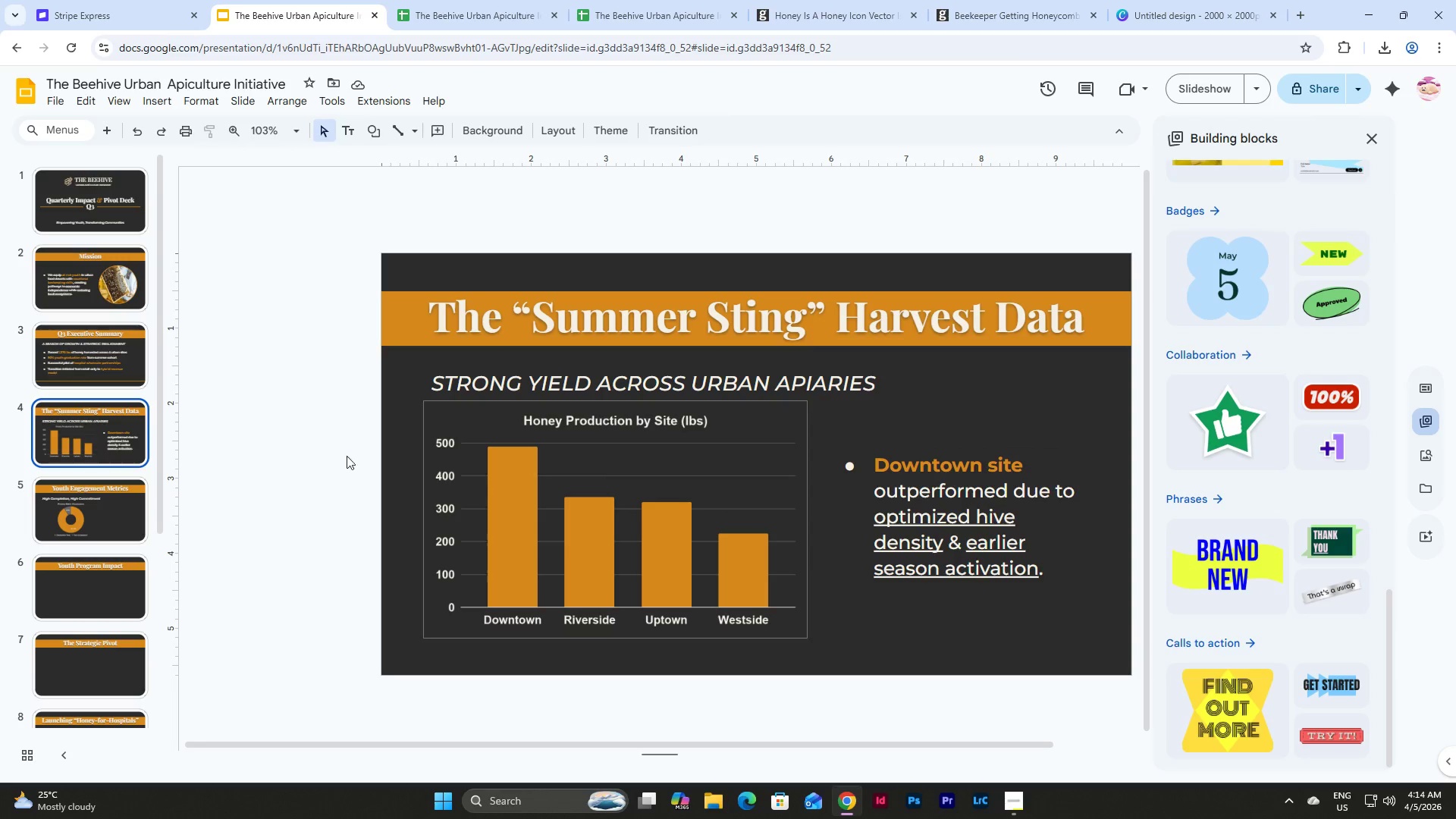 
scroll: coordinate [77, 334], scroll_direction: up, amount: 4.0
 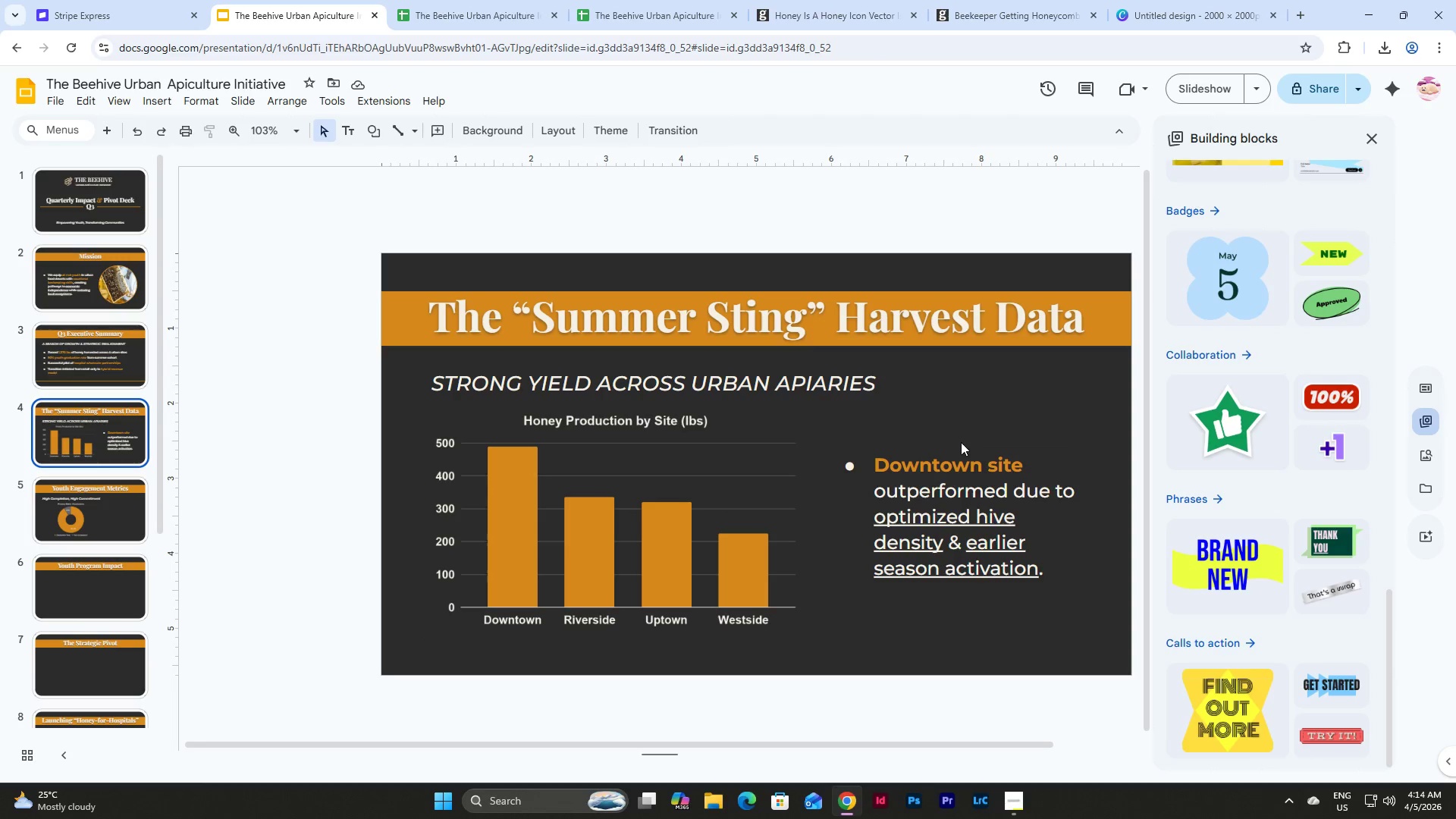 
left_click([965, 447])
 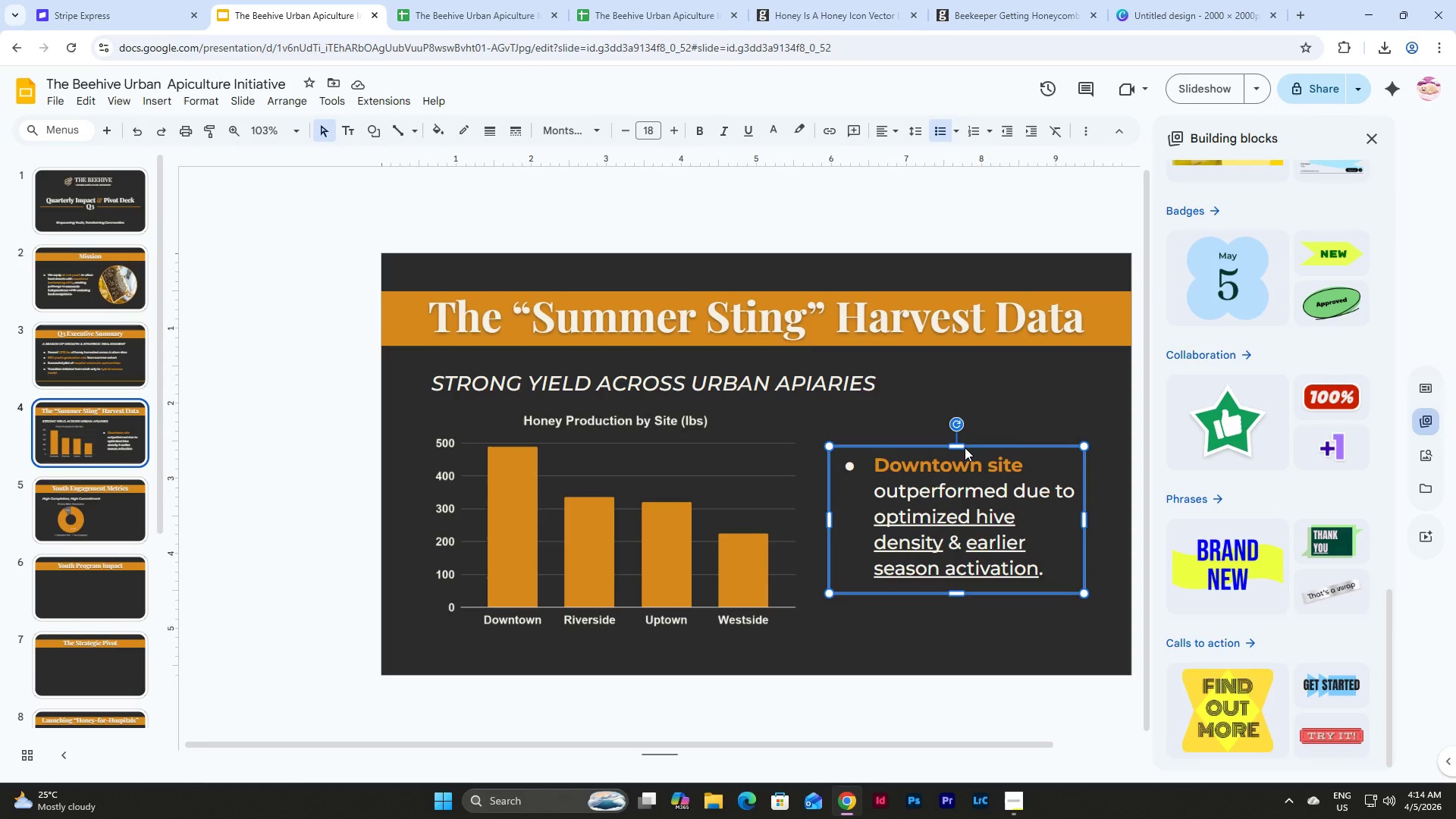 
key(Control+C)
 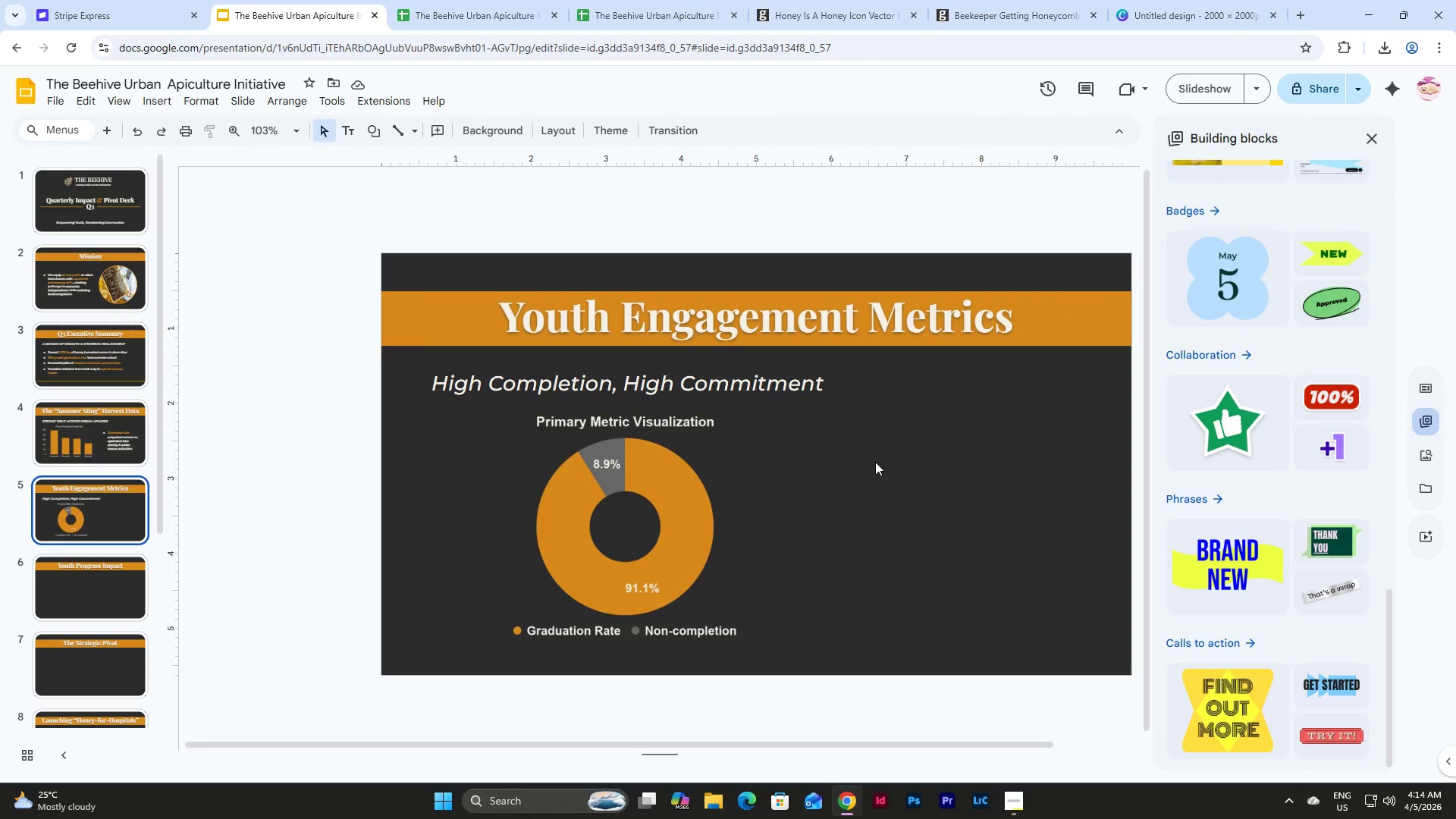 
left_click([905, 467])
 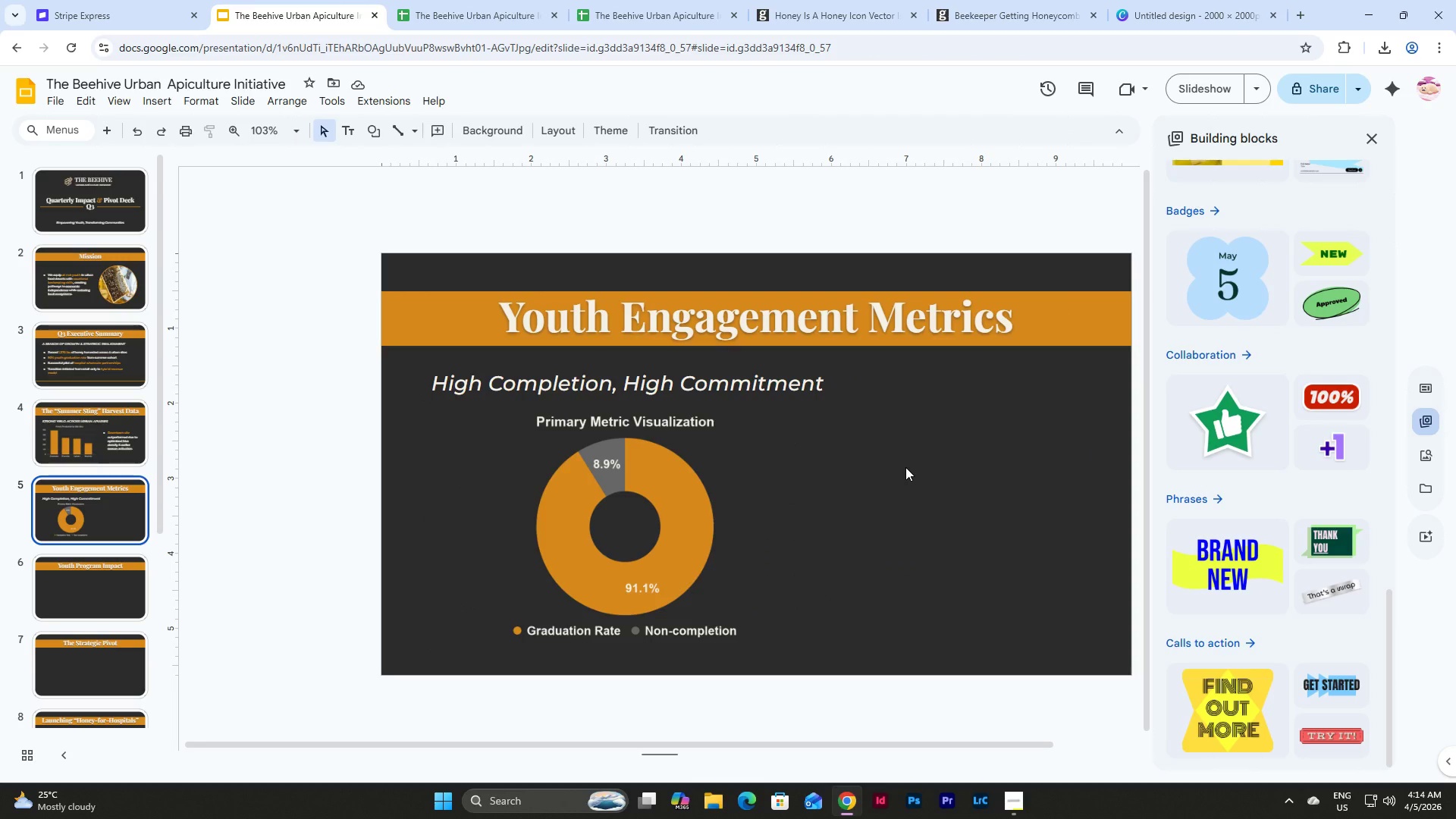 
key(Control+V)
 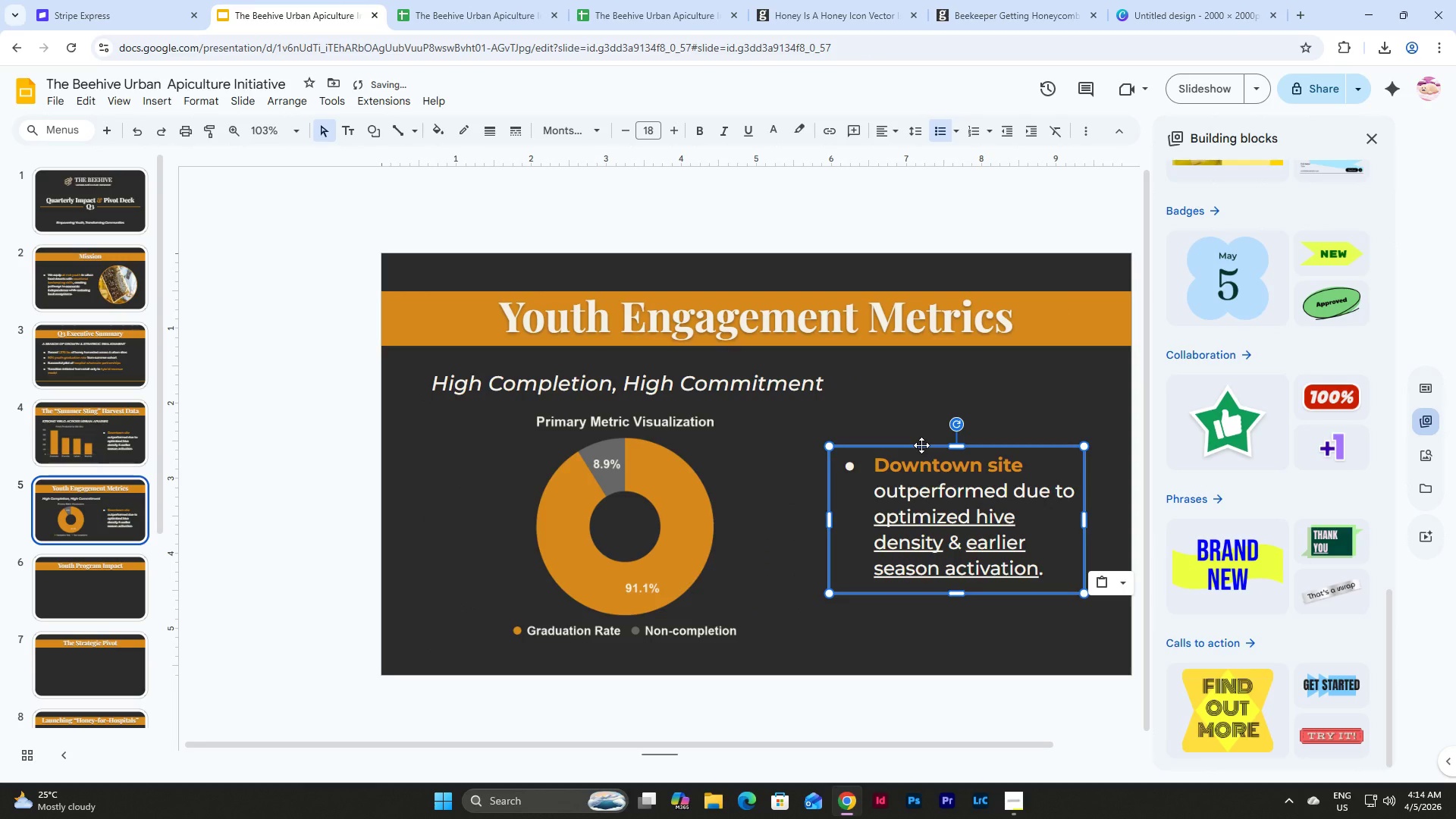 
left_click_drag(start_coordinate=[921, 445], to_coordinate=[921, 416])
 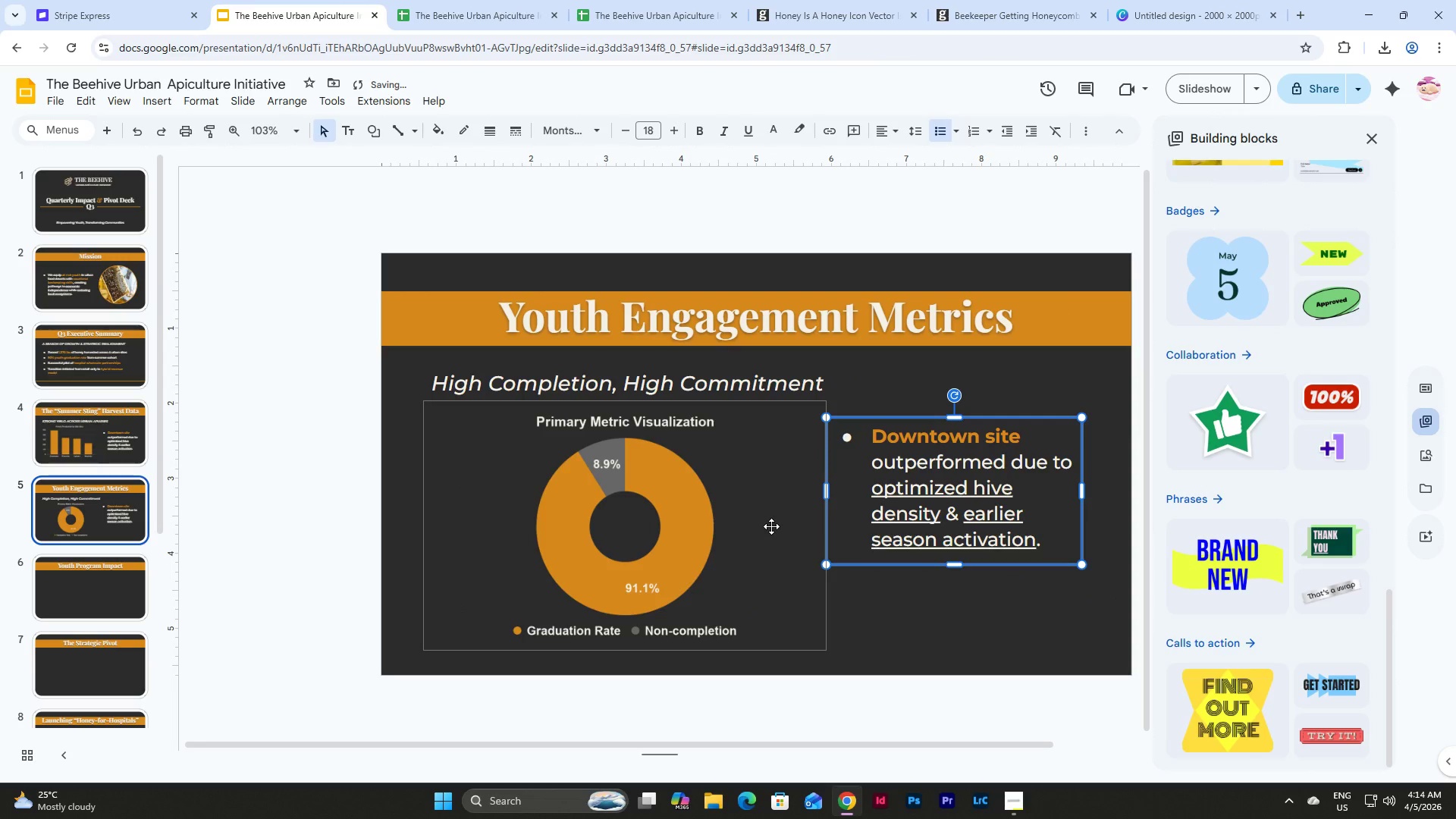 
left_click([771, 526])
 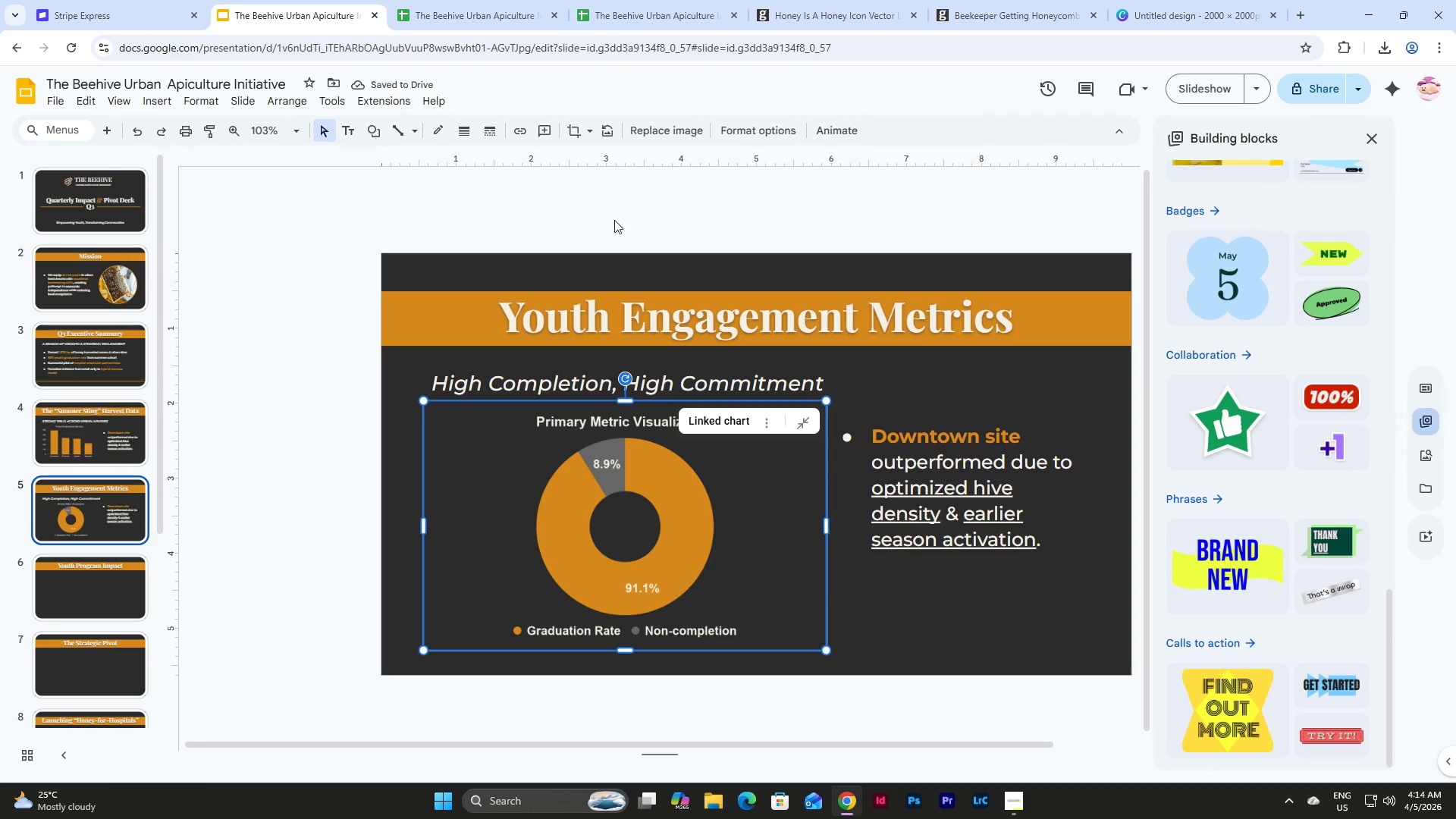 
left_click([572, 127])
 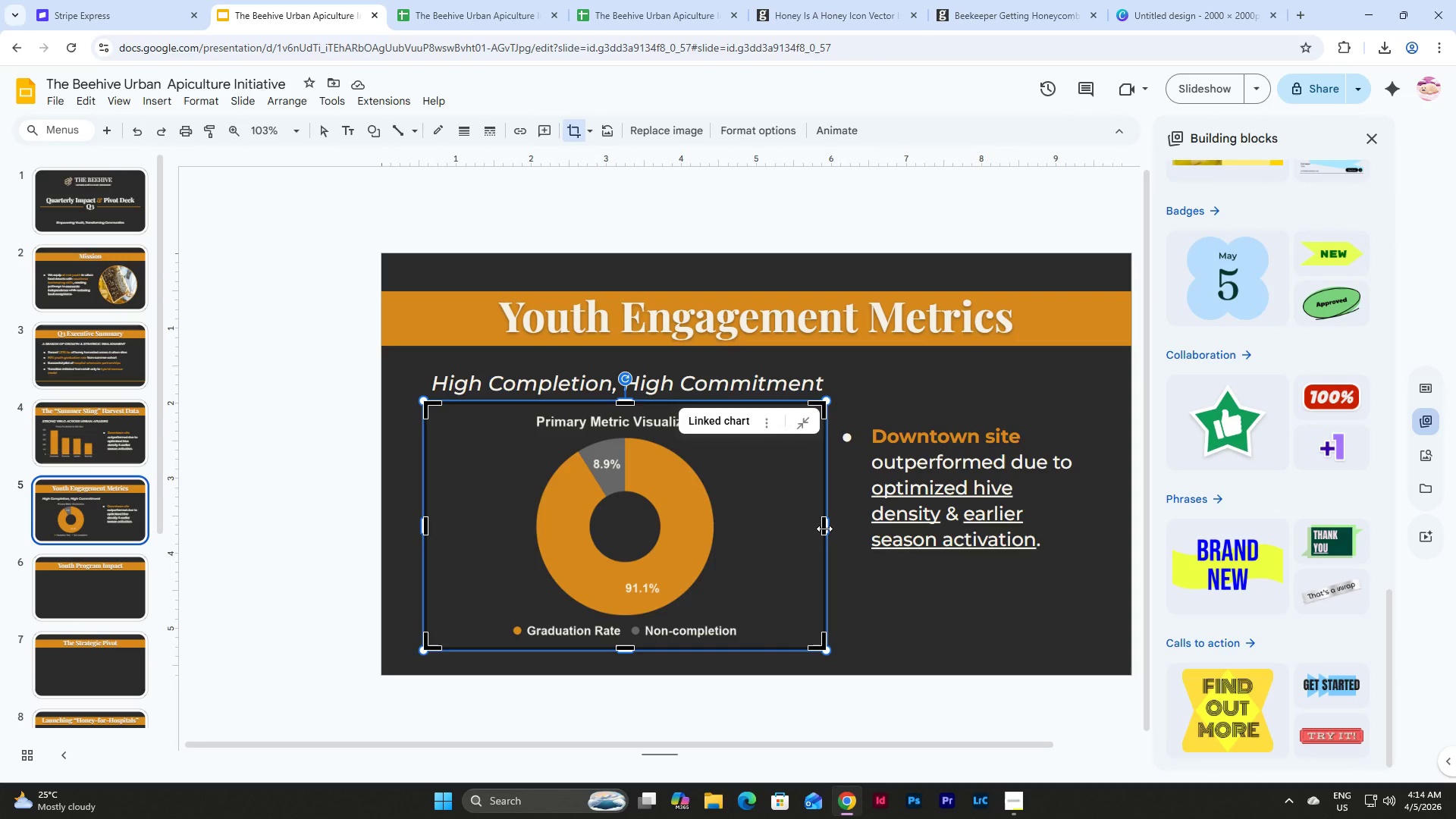 
left_click_drag(start_coordinate=[824, 529], to_coordinate=[775, 531])
 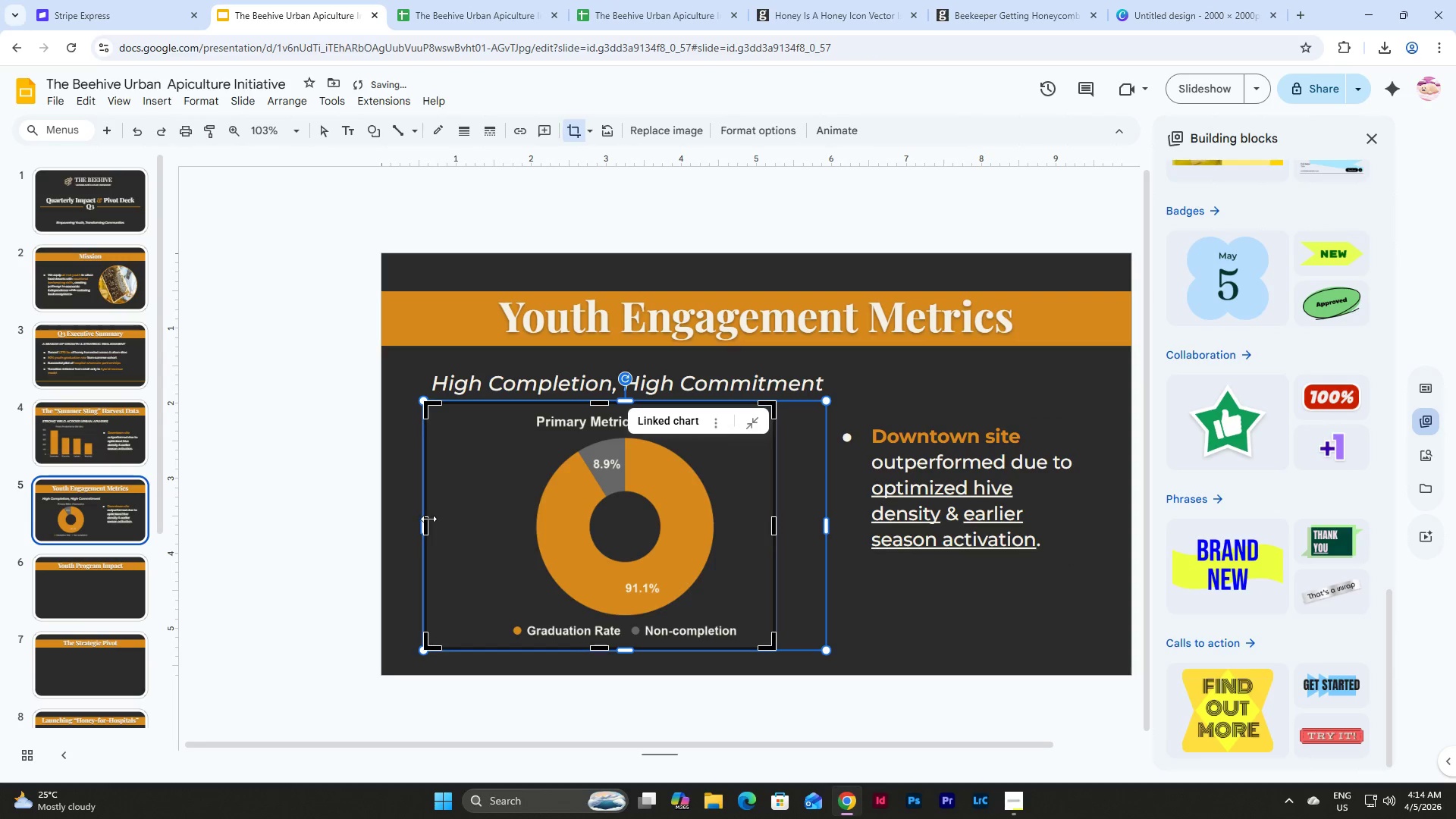 
left_click_drag(start_coordinate=[428, 519], to_coordinate=[478, 526])
 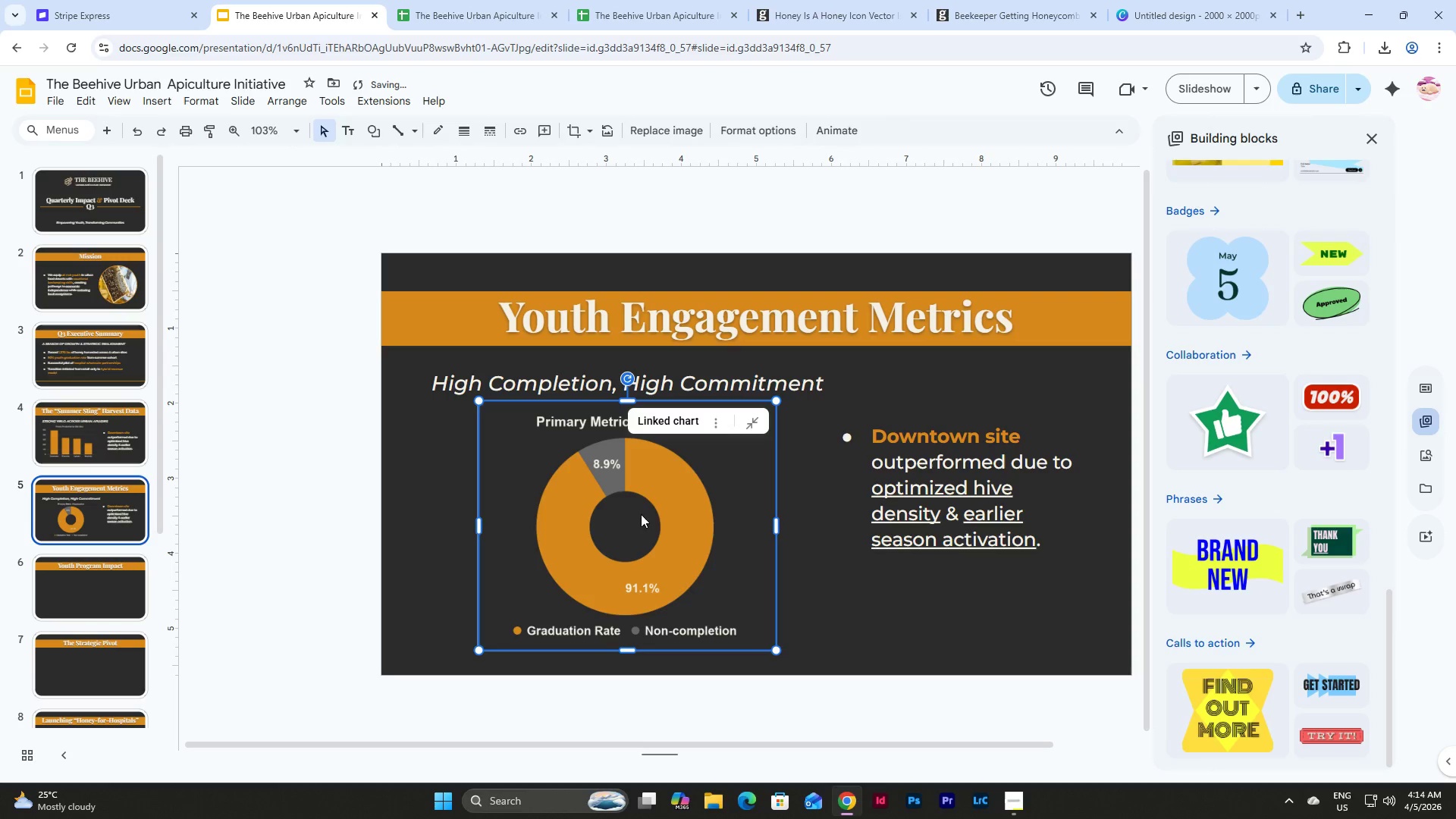 
left_click_drag(start_coordinate=[648, 507], to_coordinate=[593, 505])
 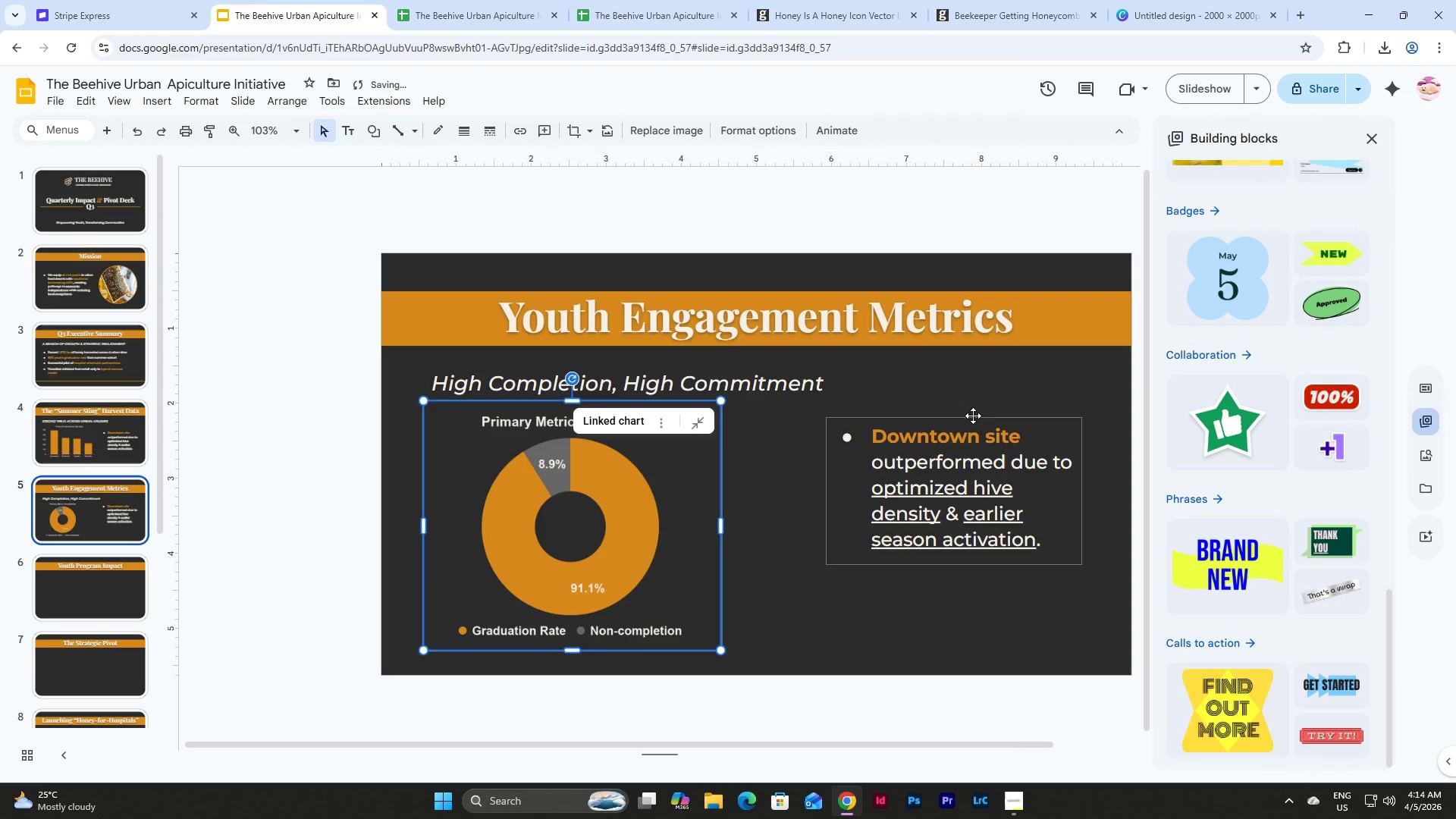 
left_click_drag(start_coordinate=[970, 419], to_coordinate=[865, 422])
 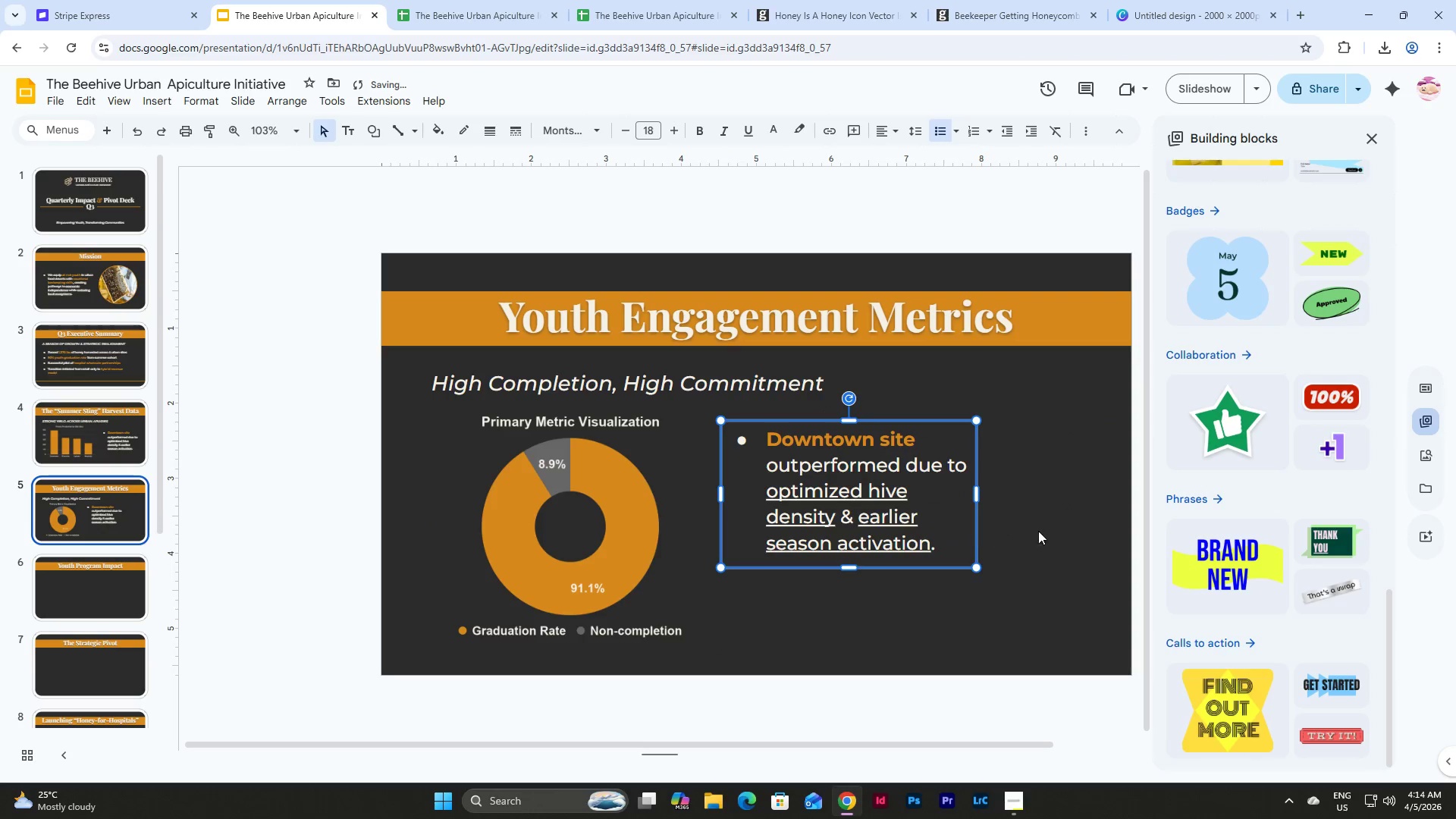 
left_click([1065, 532])
 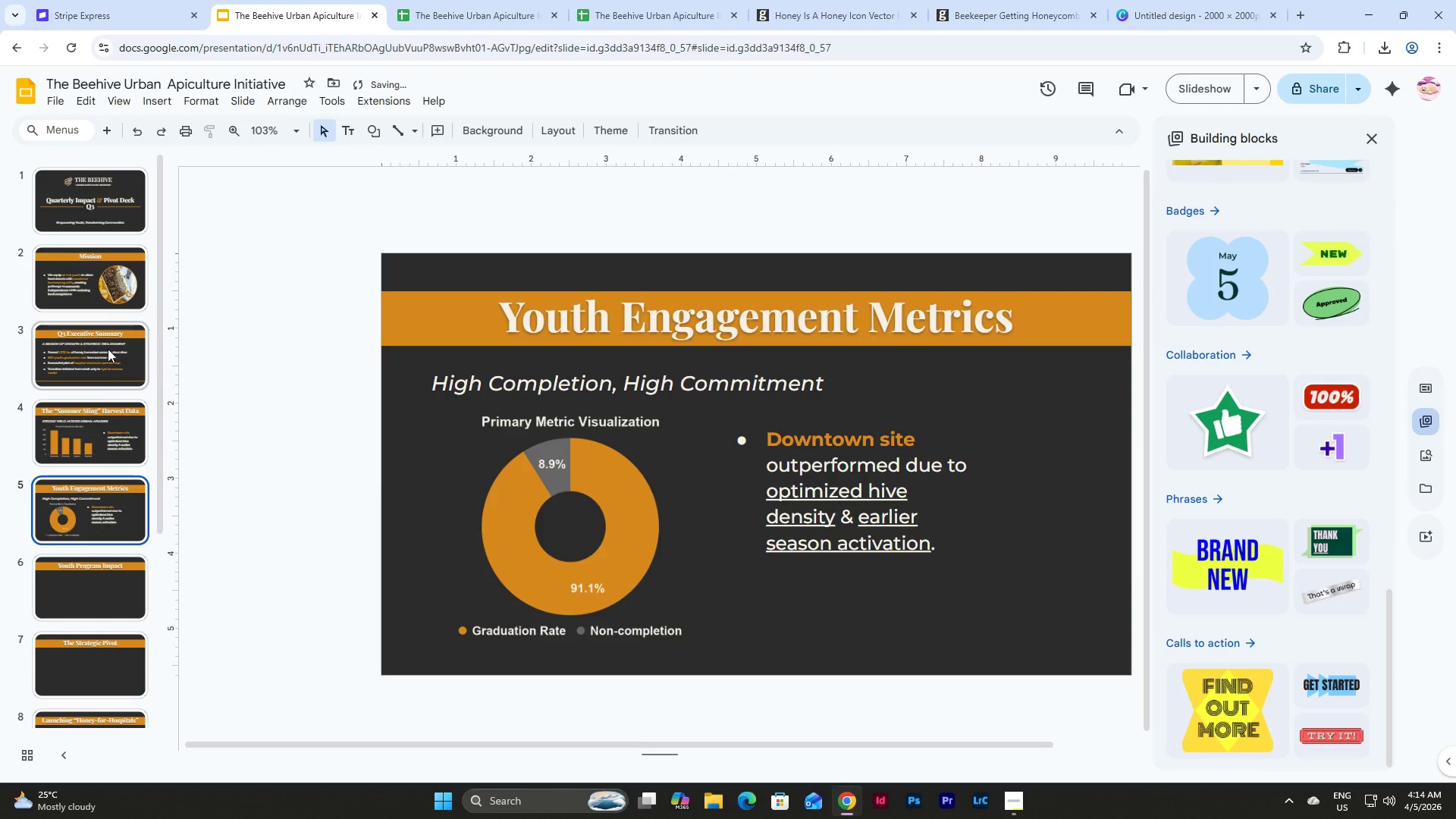 
left_click([103, 429])
 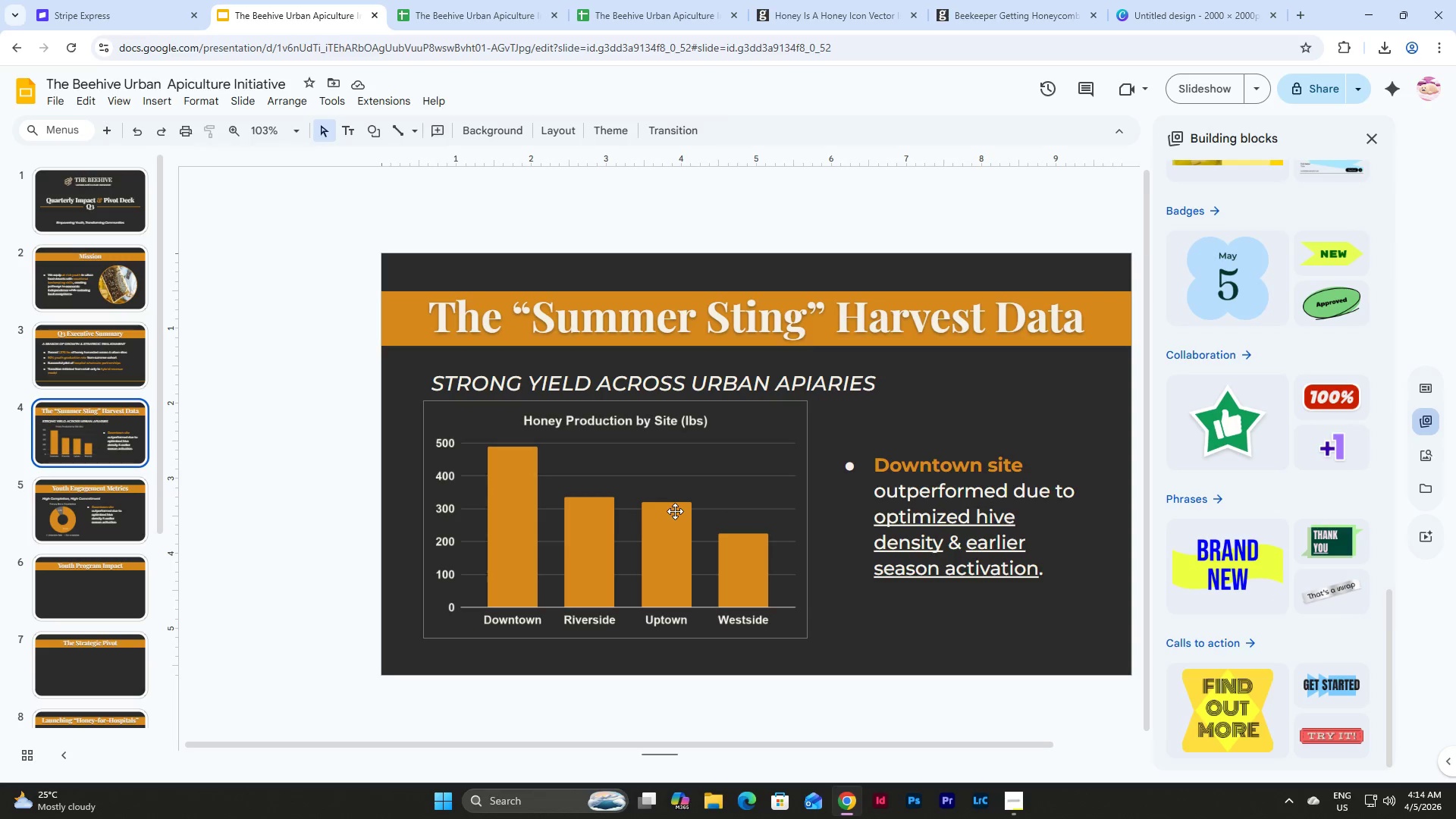 
left_click([80, 514])
 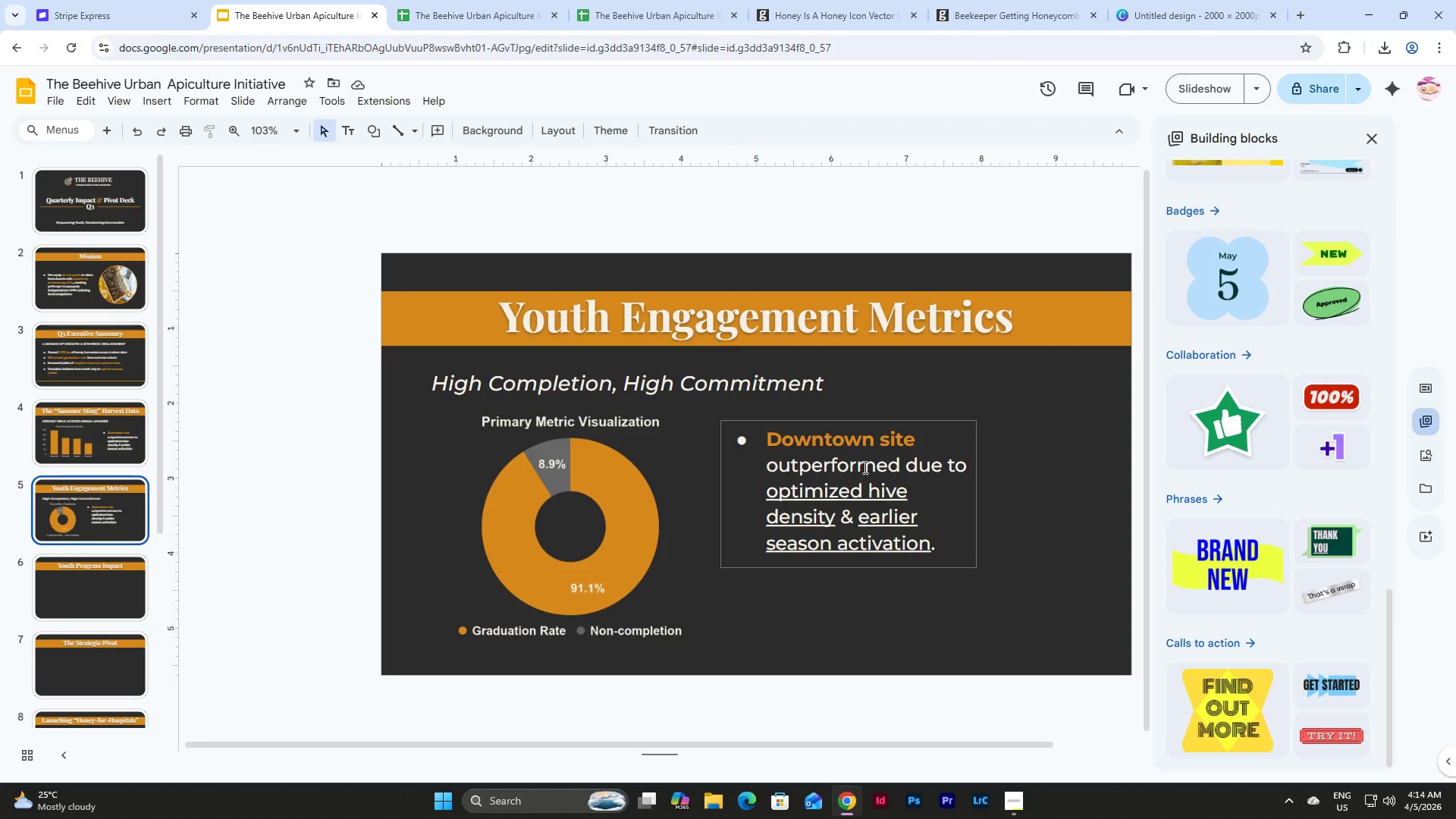 
left_click([868, 463])
 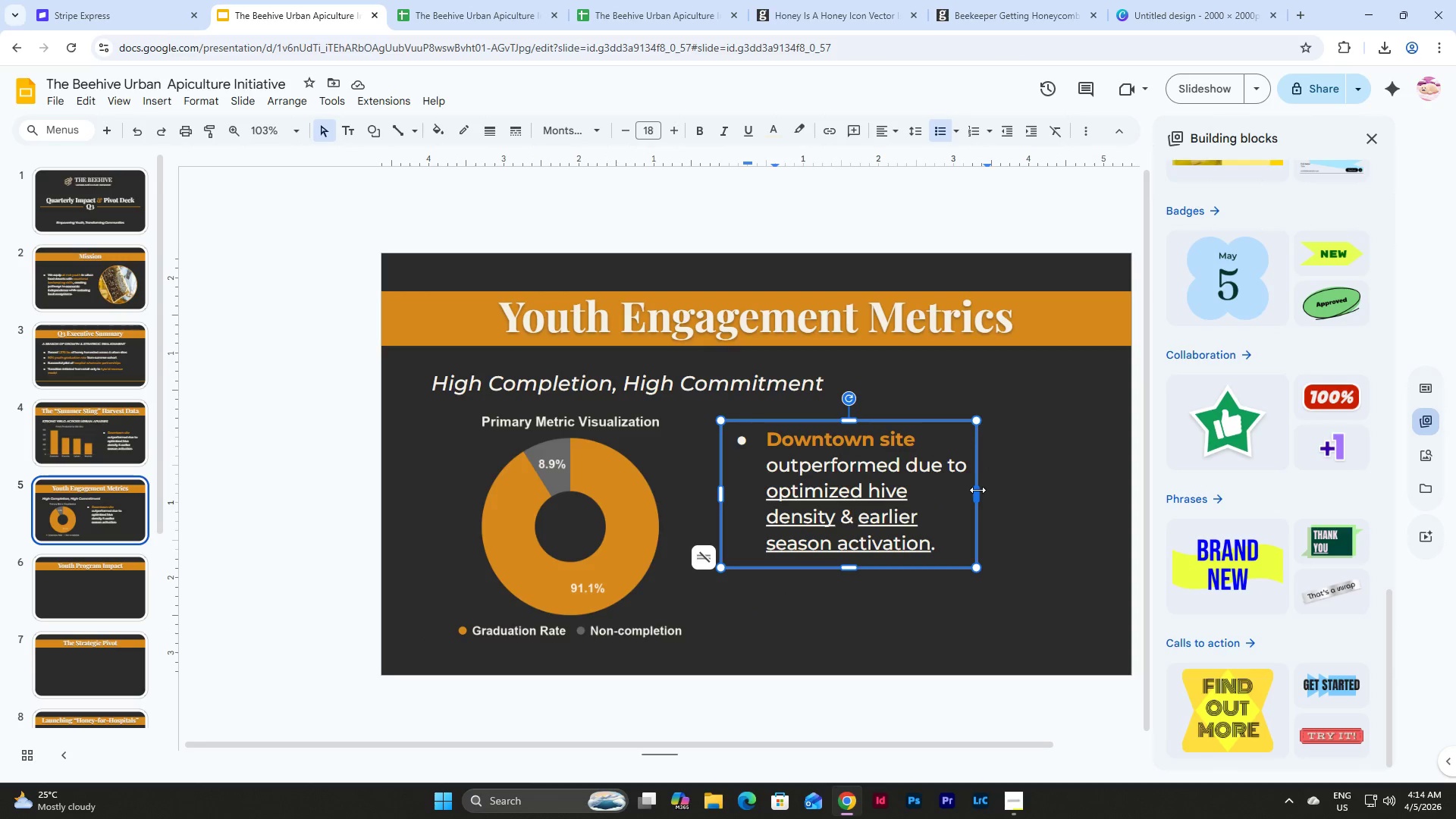 
left_click_drag(start_coordinate=[977, 490], to_coordinate=[1084, 504])
 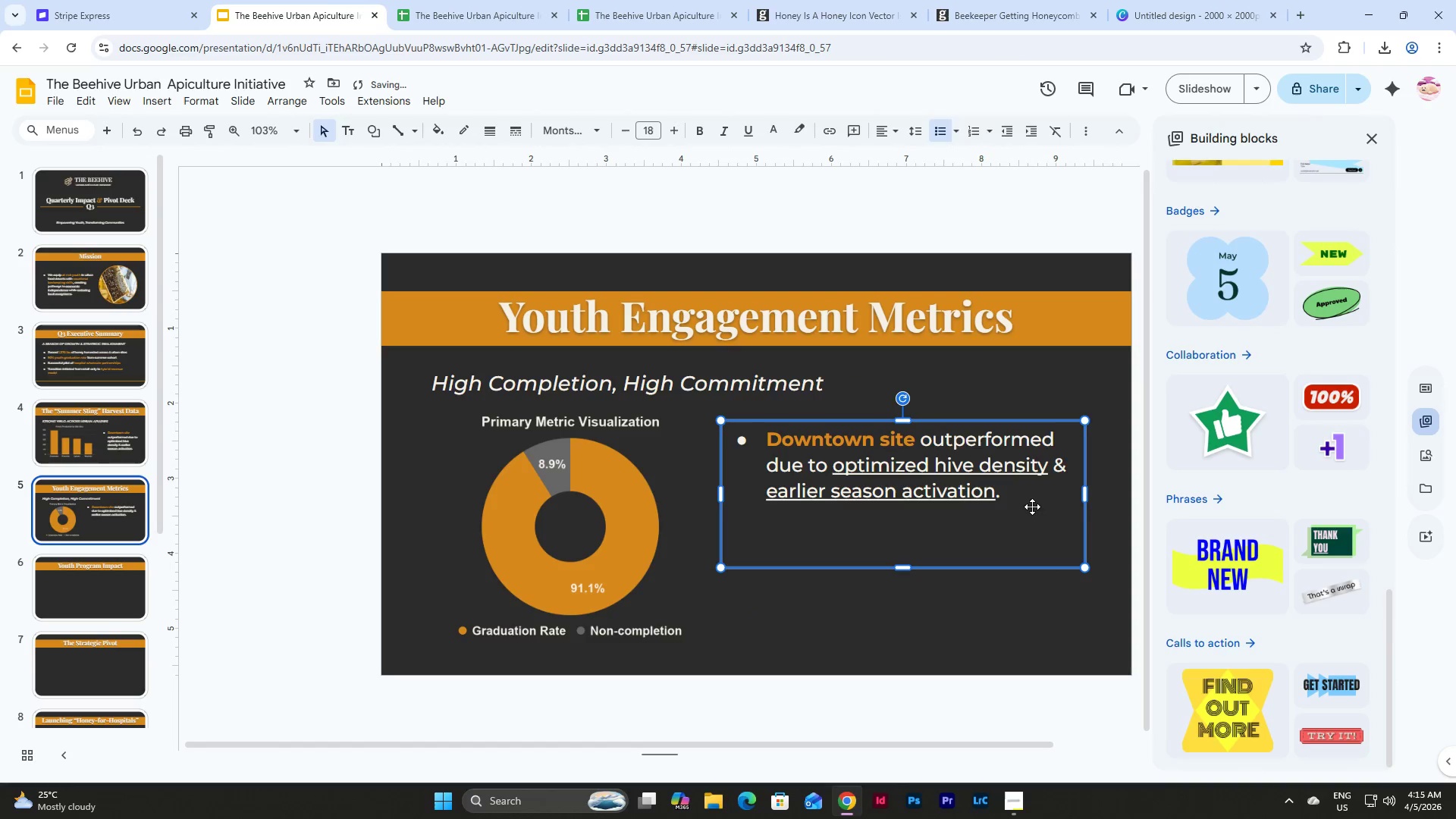 
left_click([1024, 494])
 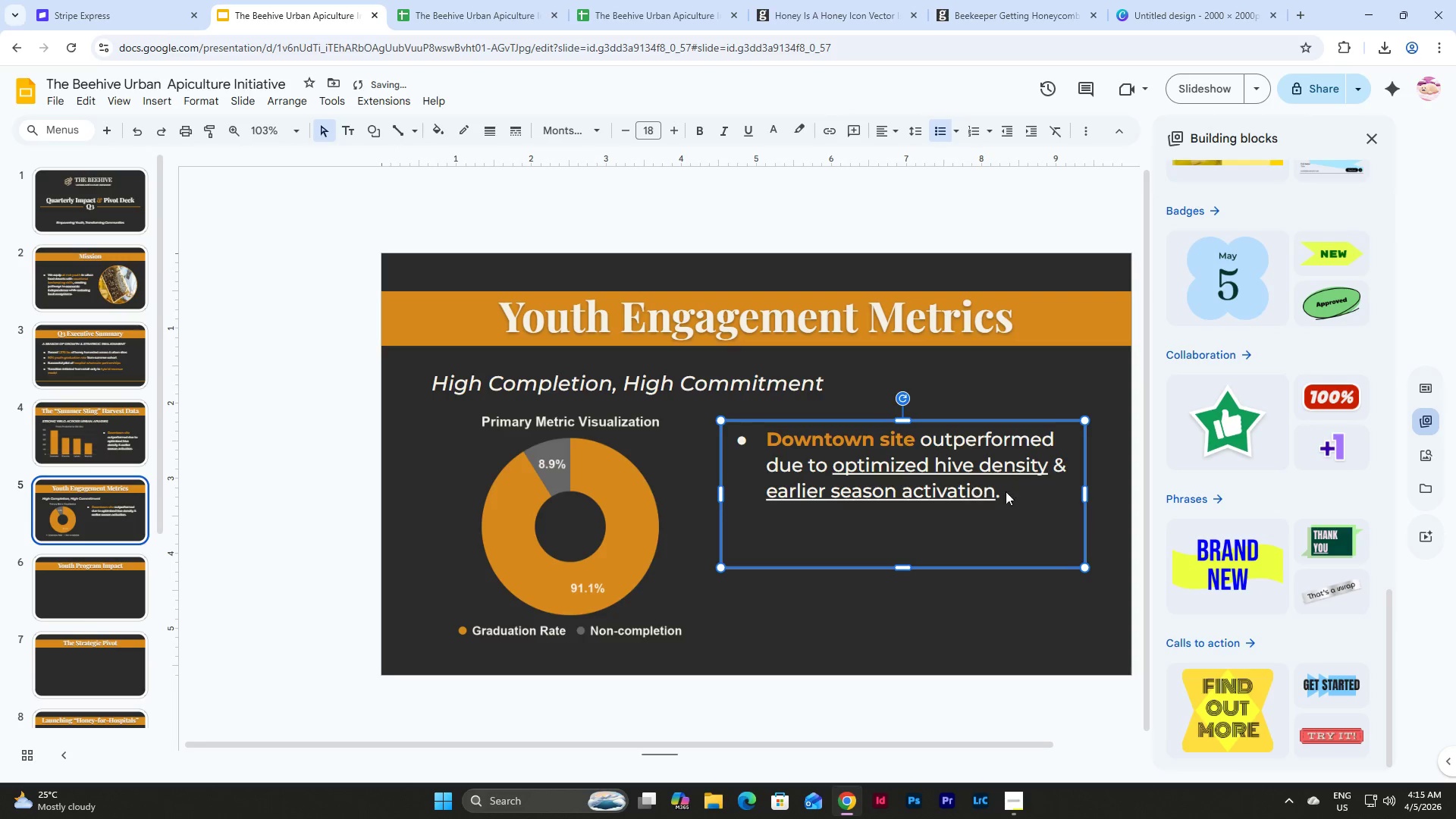 
double_click([1022, 494])
 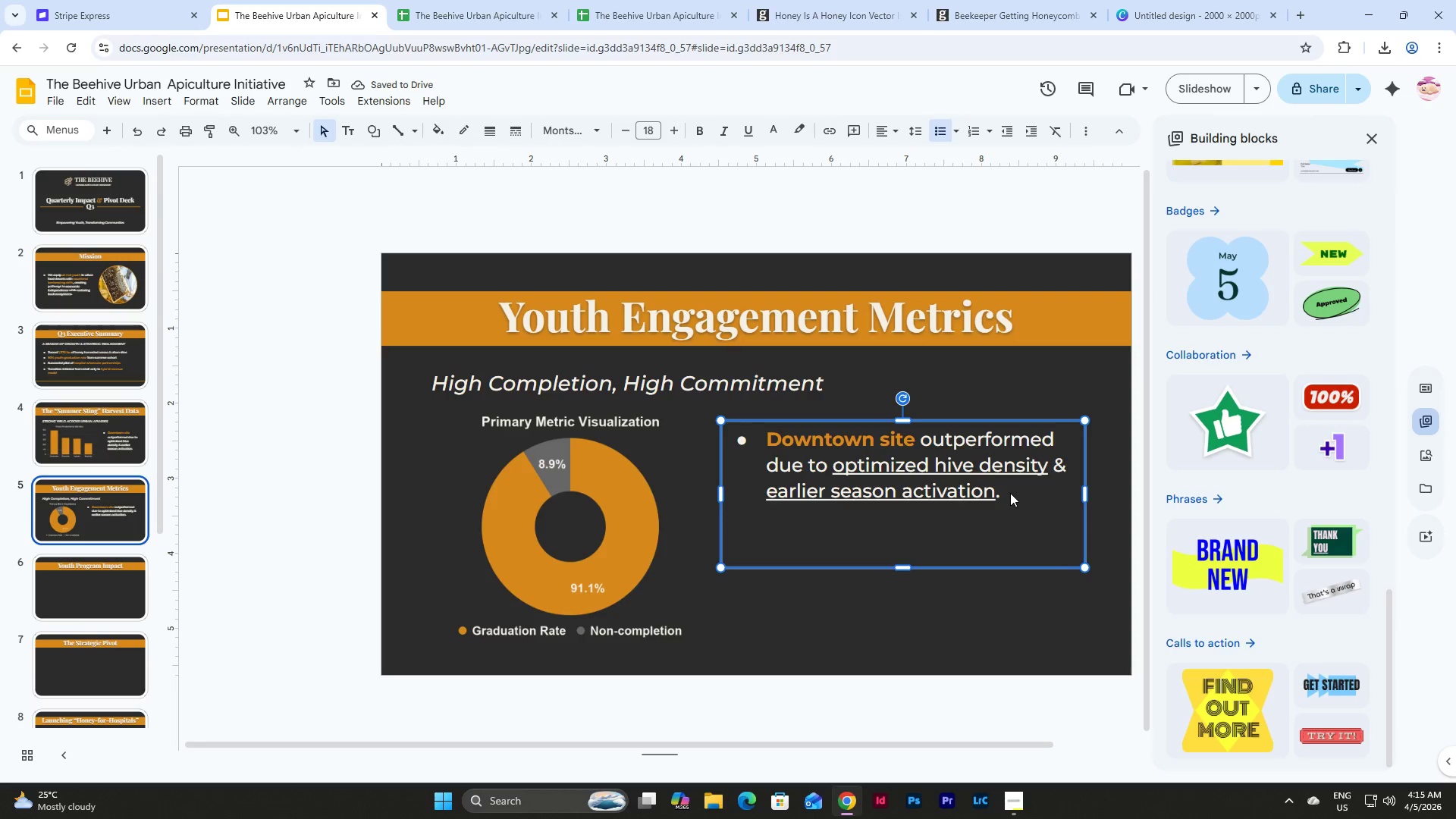 
left_click([1010, 493])
 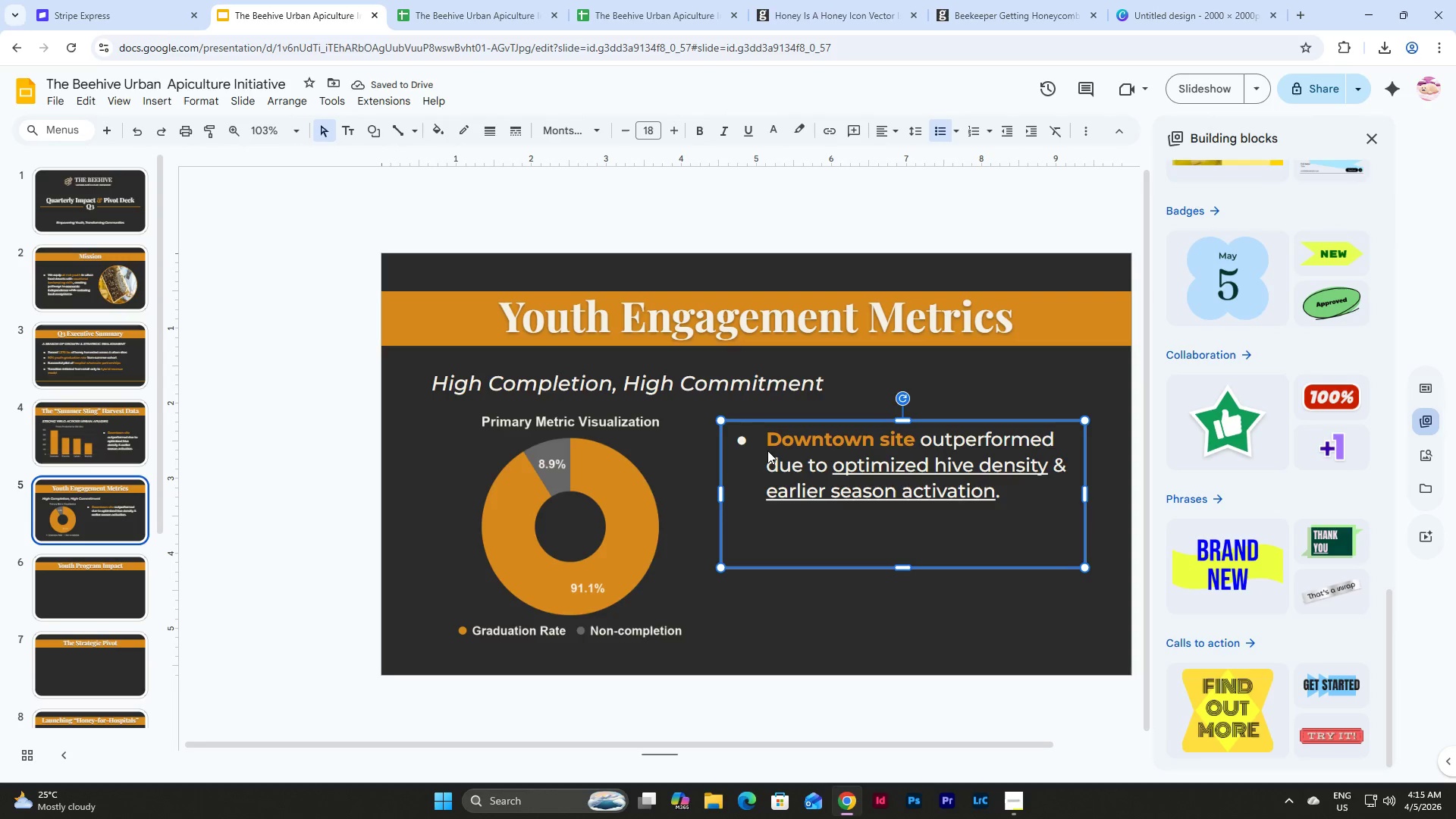 
left_click([772, 440])
 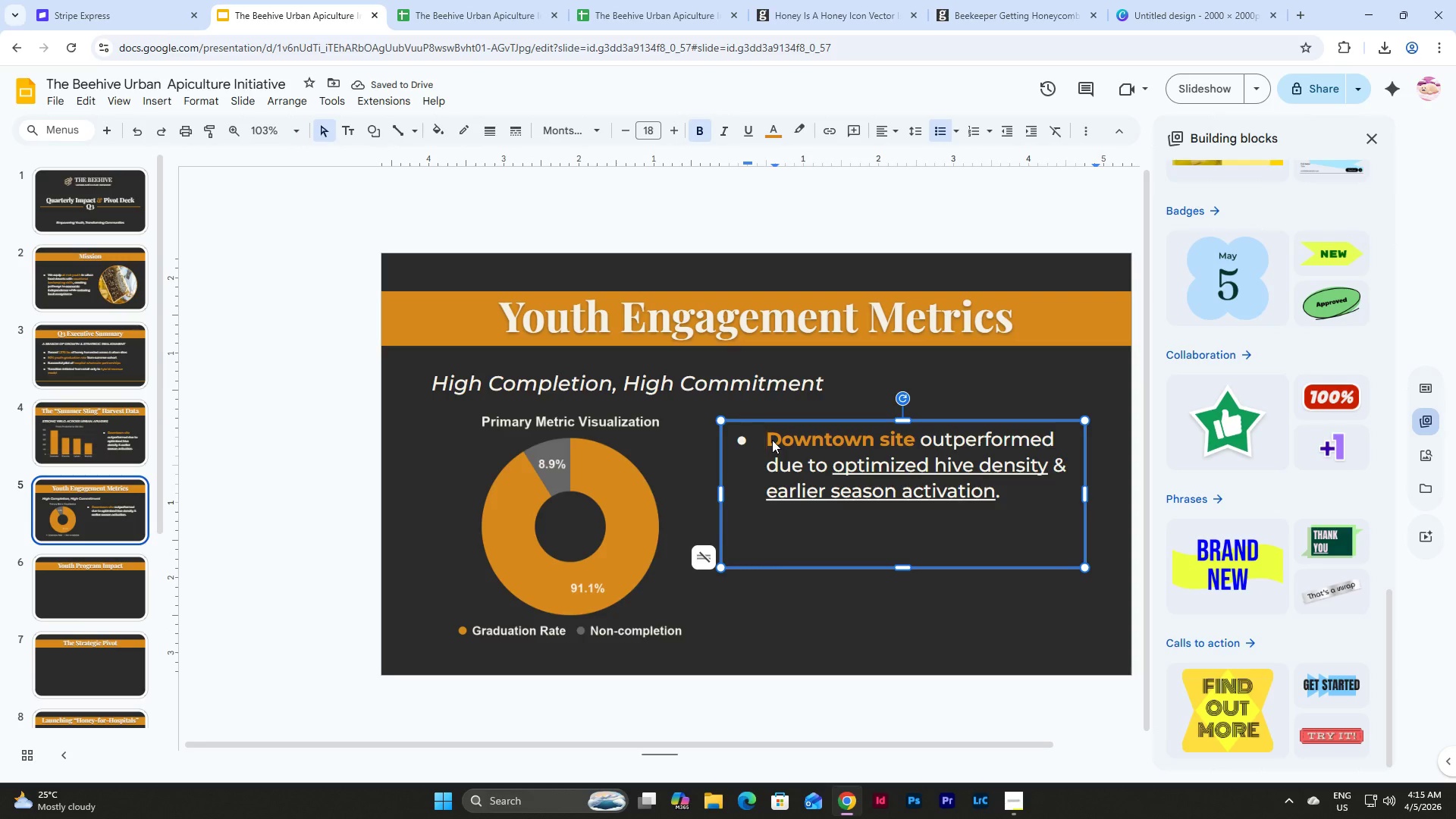 
left_click_drag(start_coordinate=[770, 440], to_coordinate=[920, 444])
 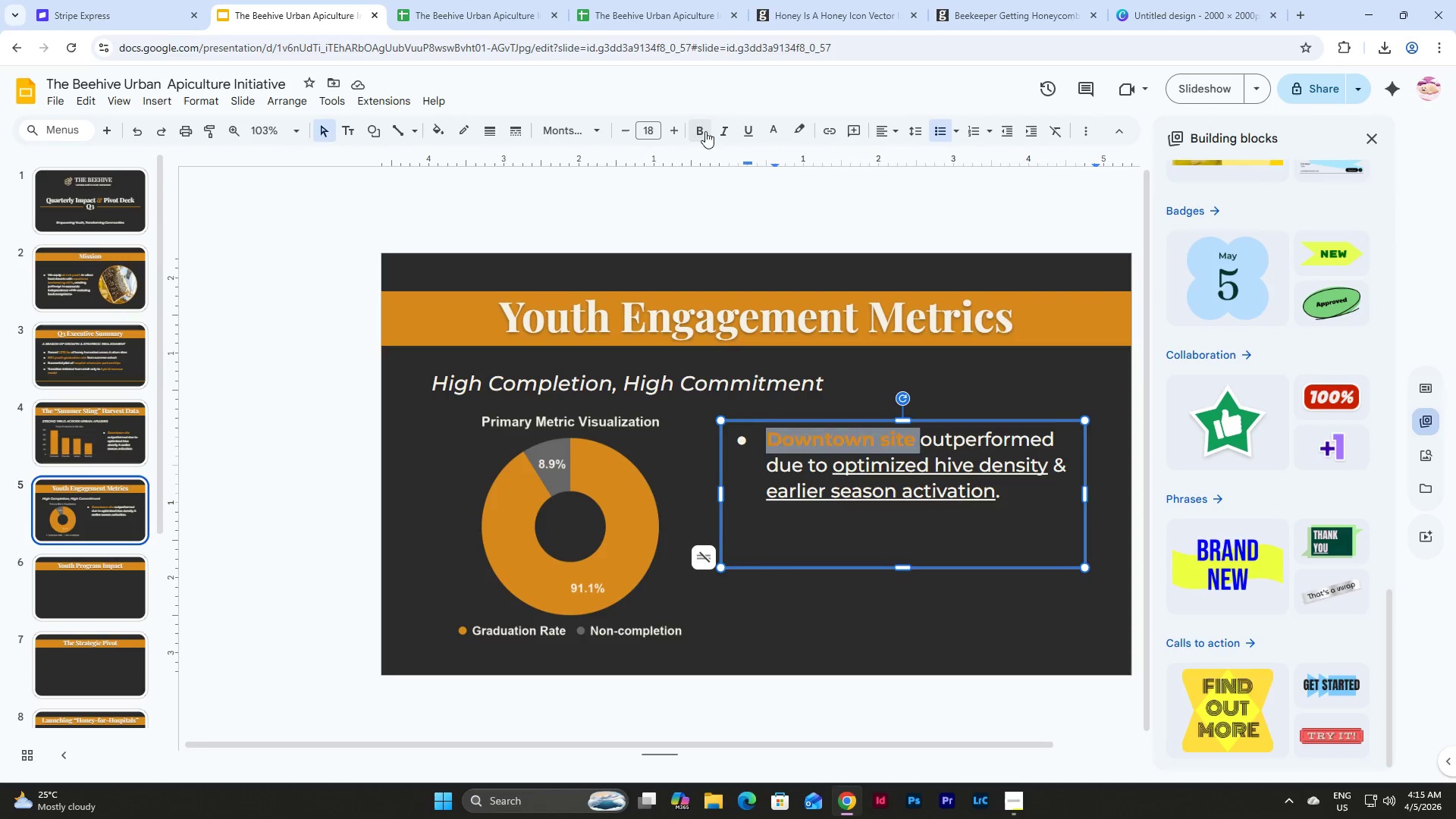 
left_click([696, 121])
 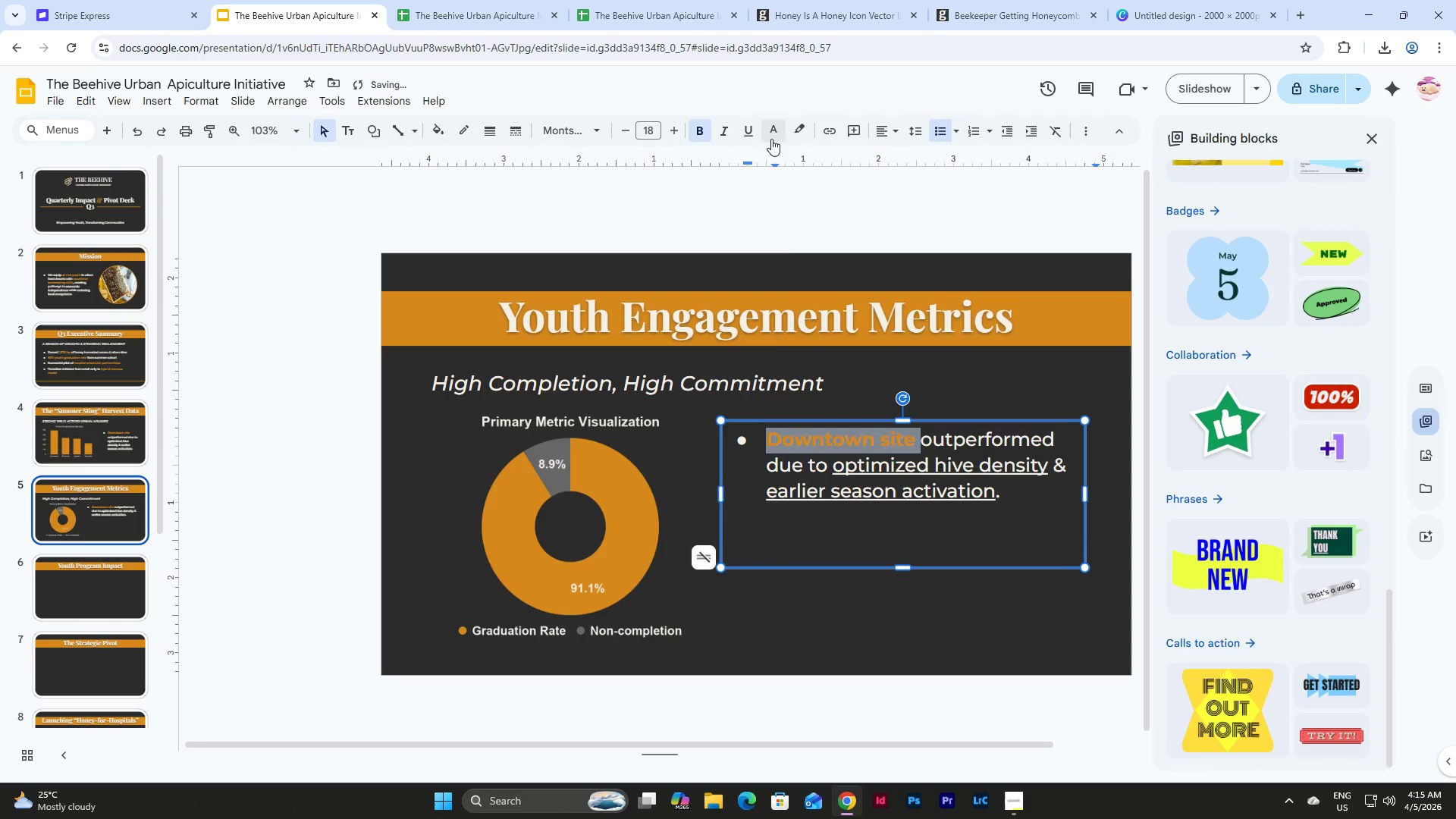 
left_click([774, 135])
 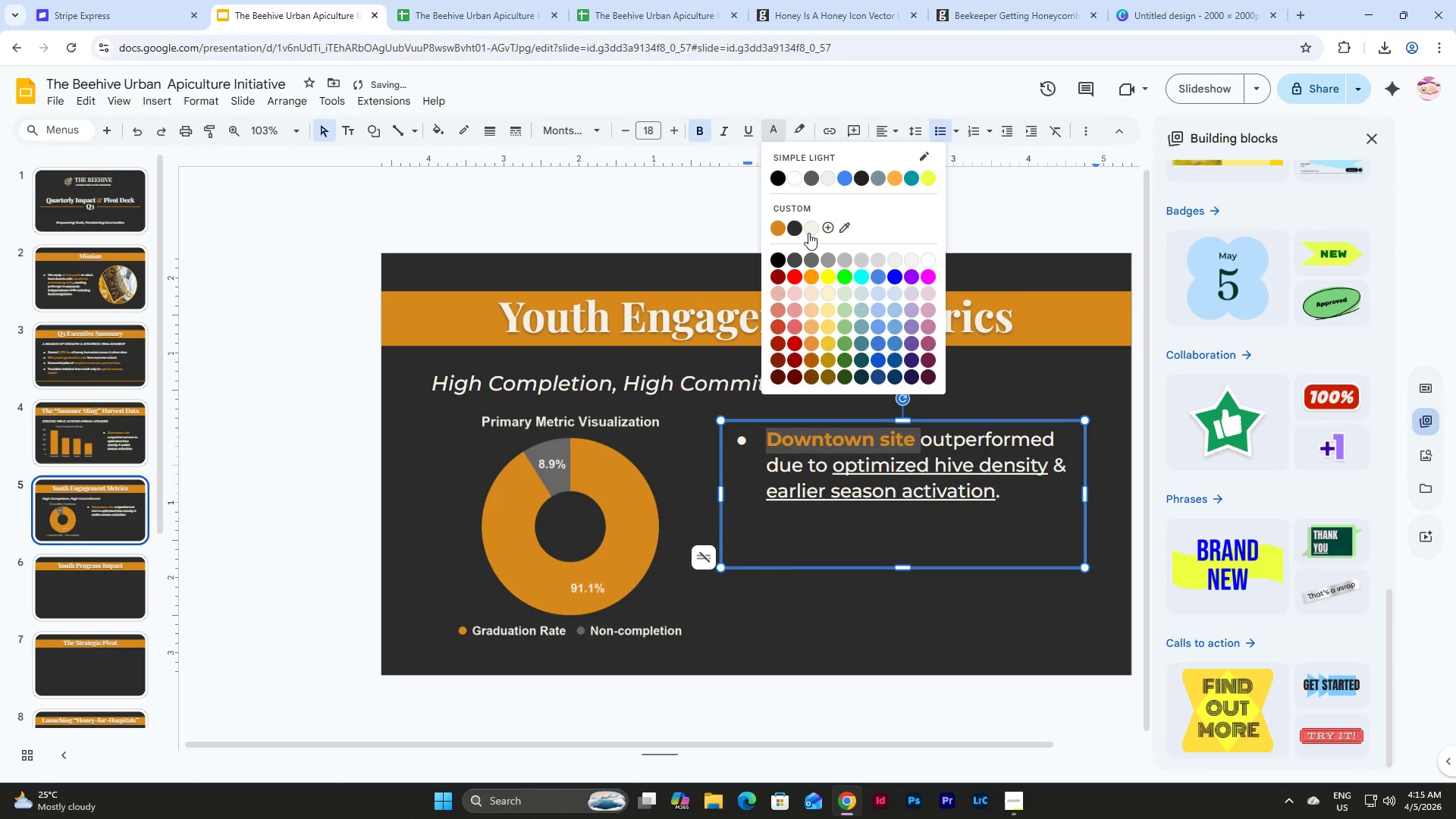 
left_click([808, 233])
 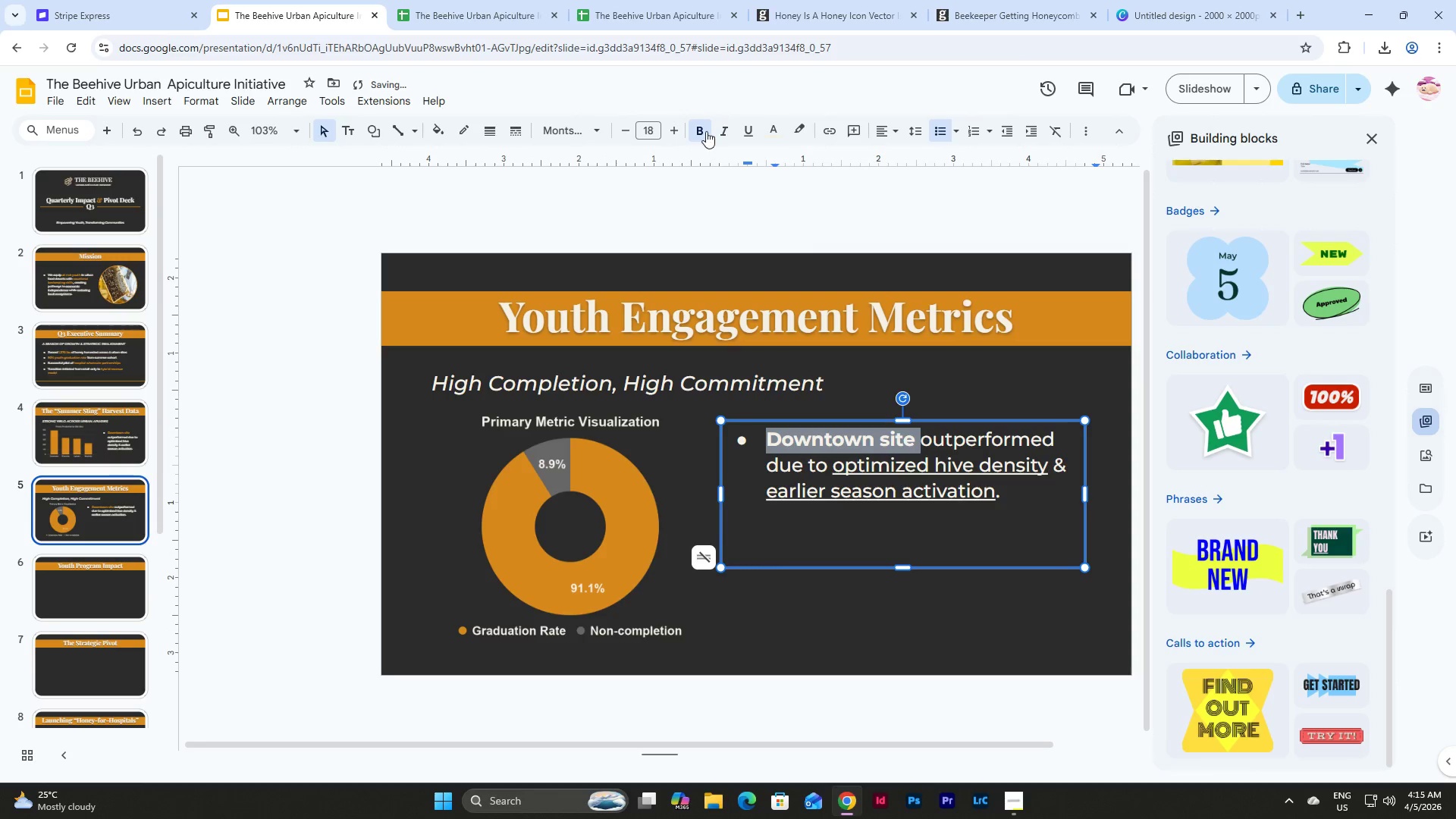 
left_click([702, 130])
 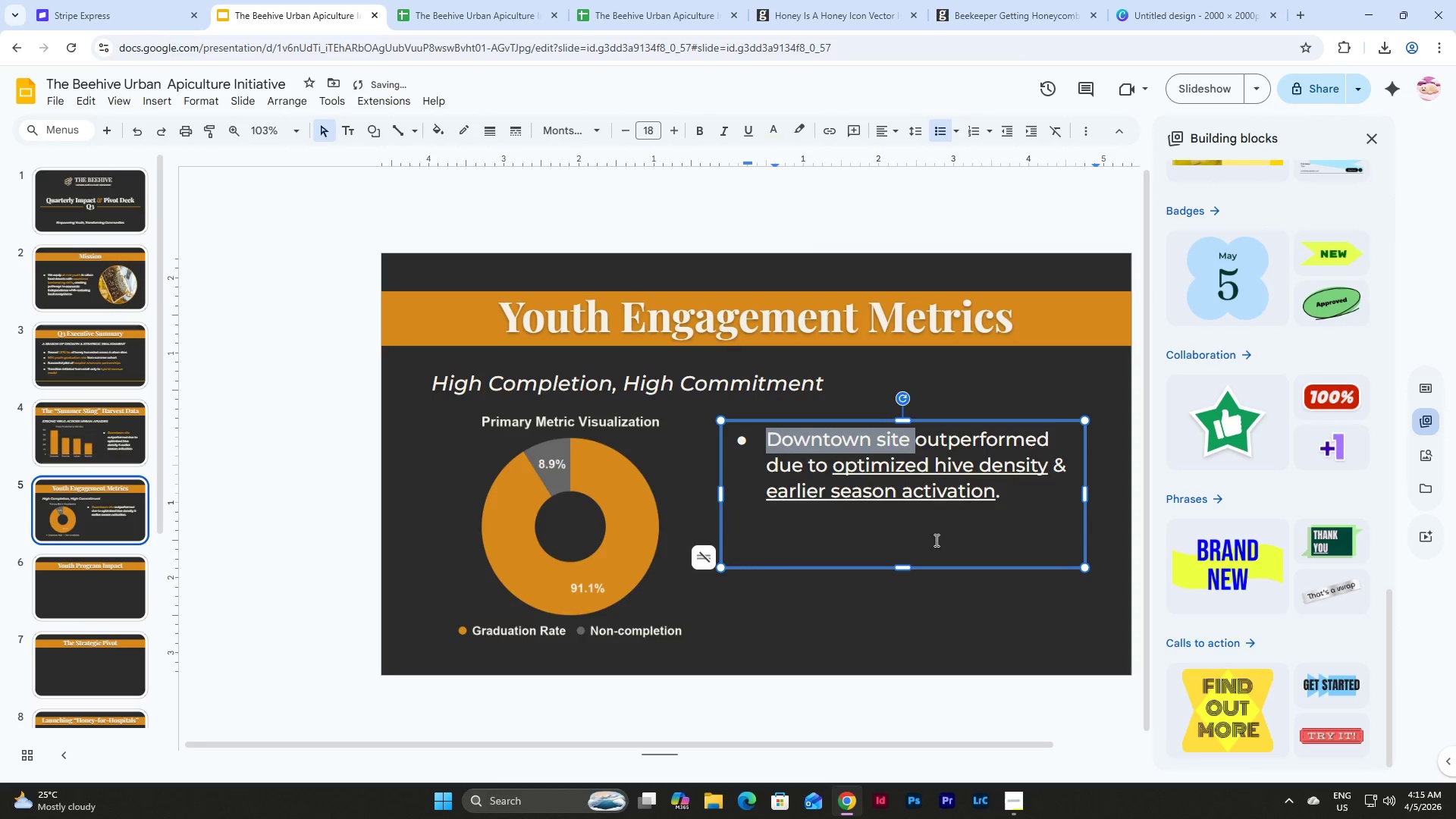 
left_click([939, 497])
 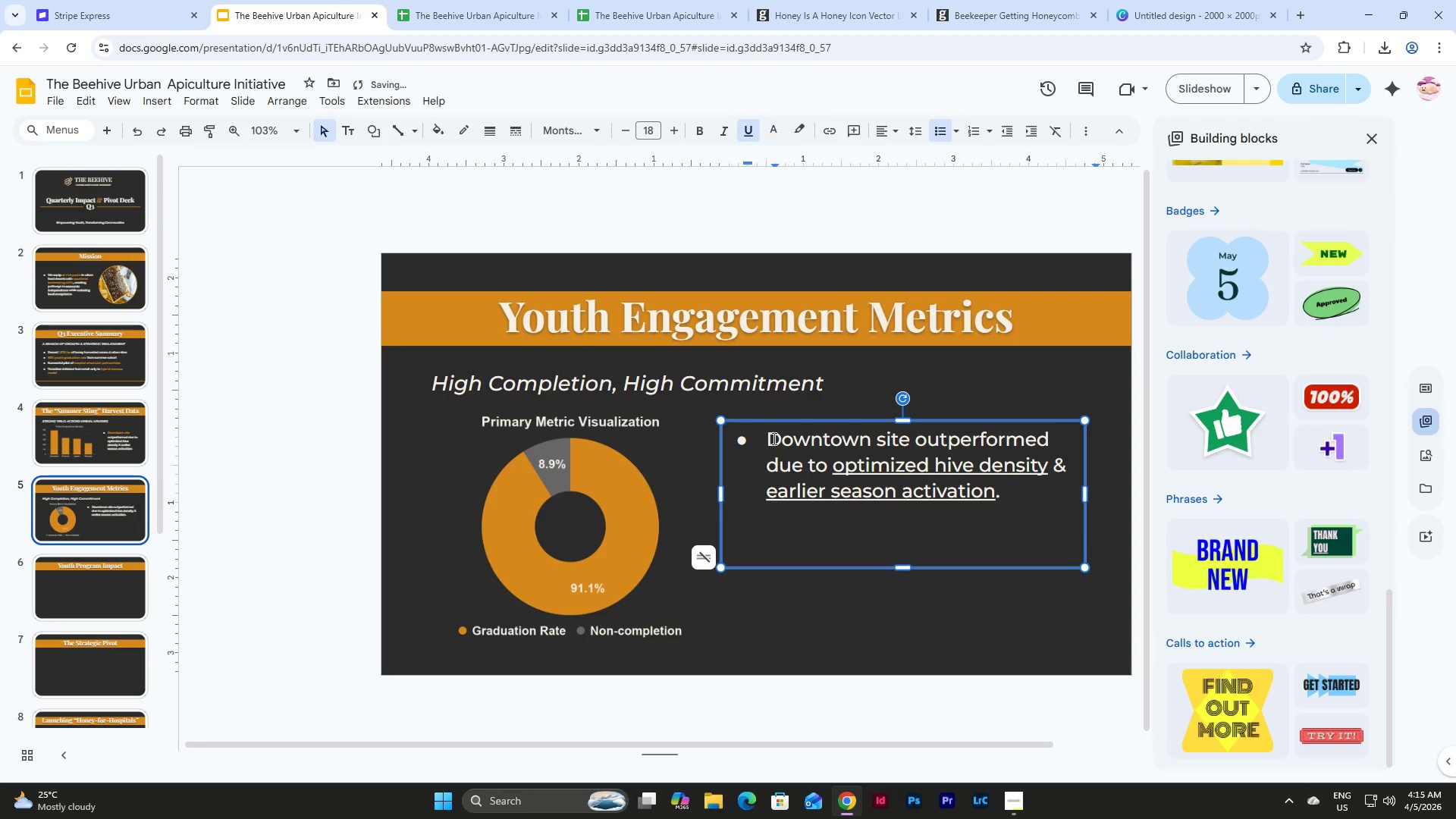 
left_click_drag(start_coordinate=[770, 439], to_coordinate=[994, 494])
 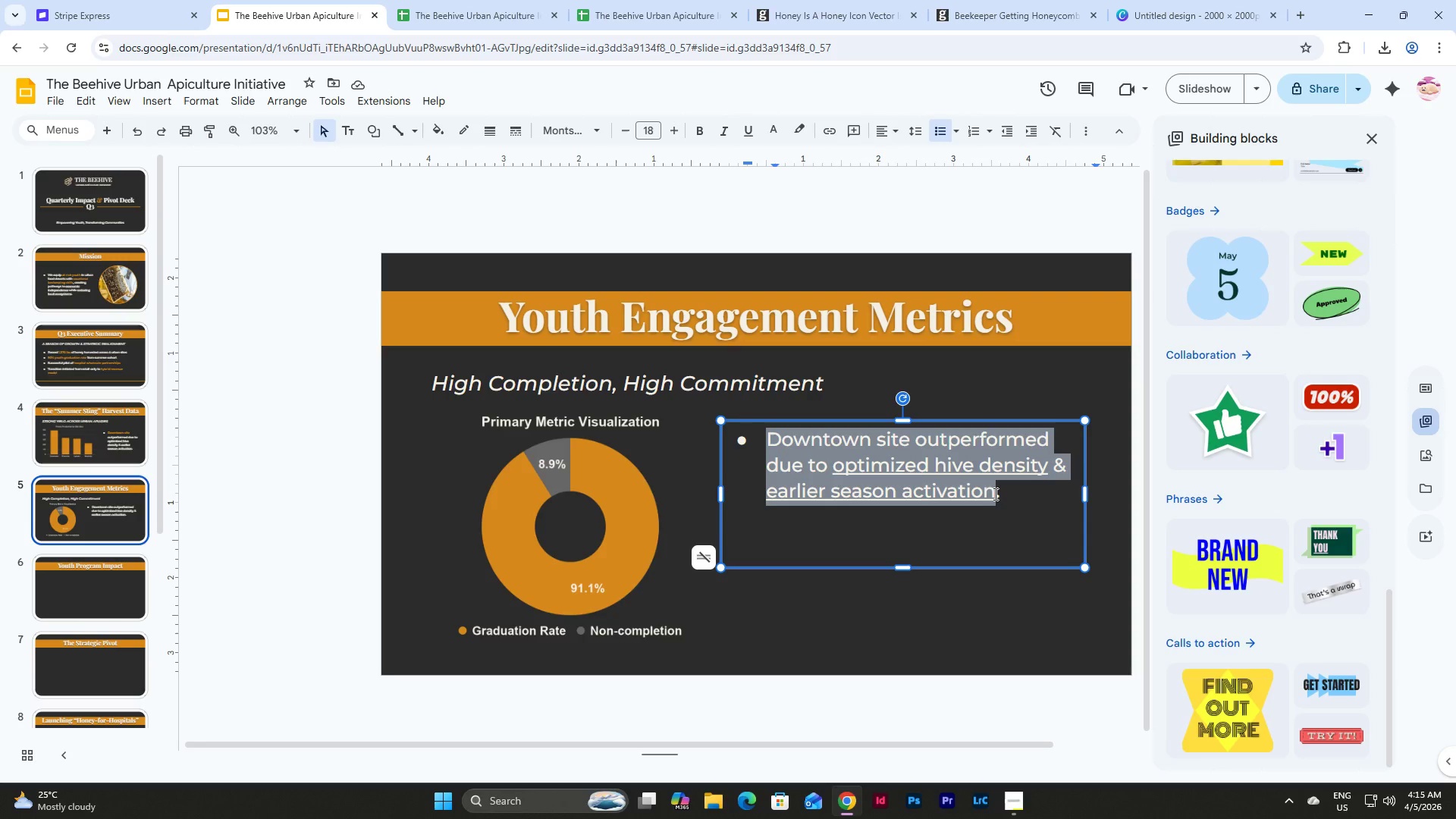 
key(Numpad4)
 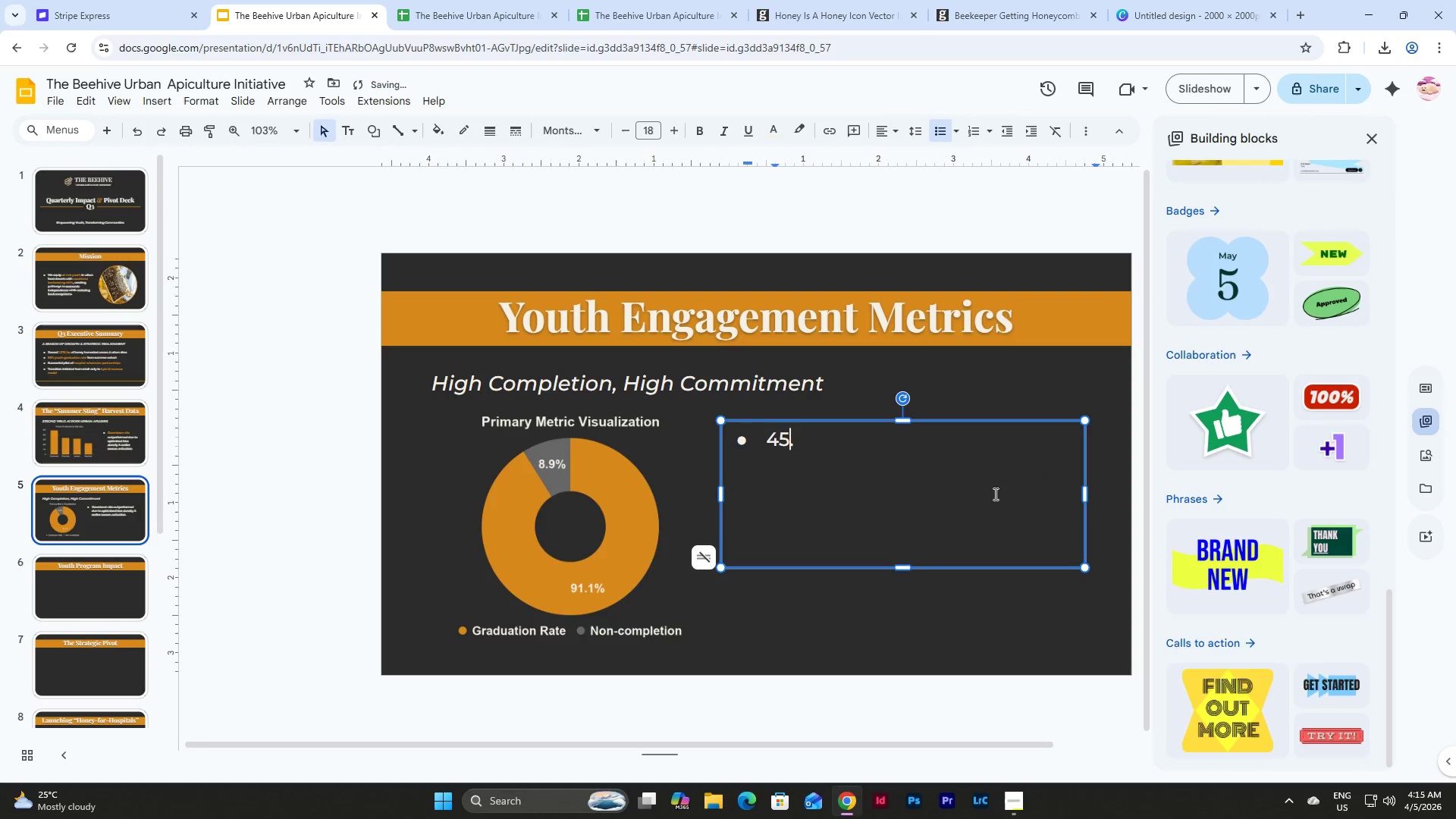 
key(Numpad5)
 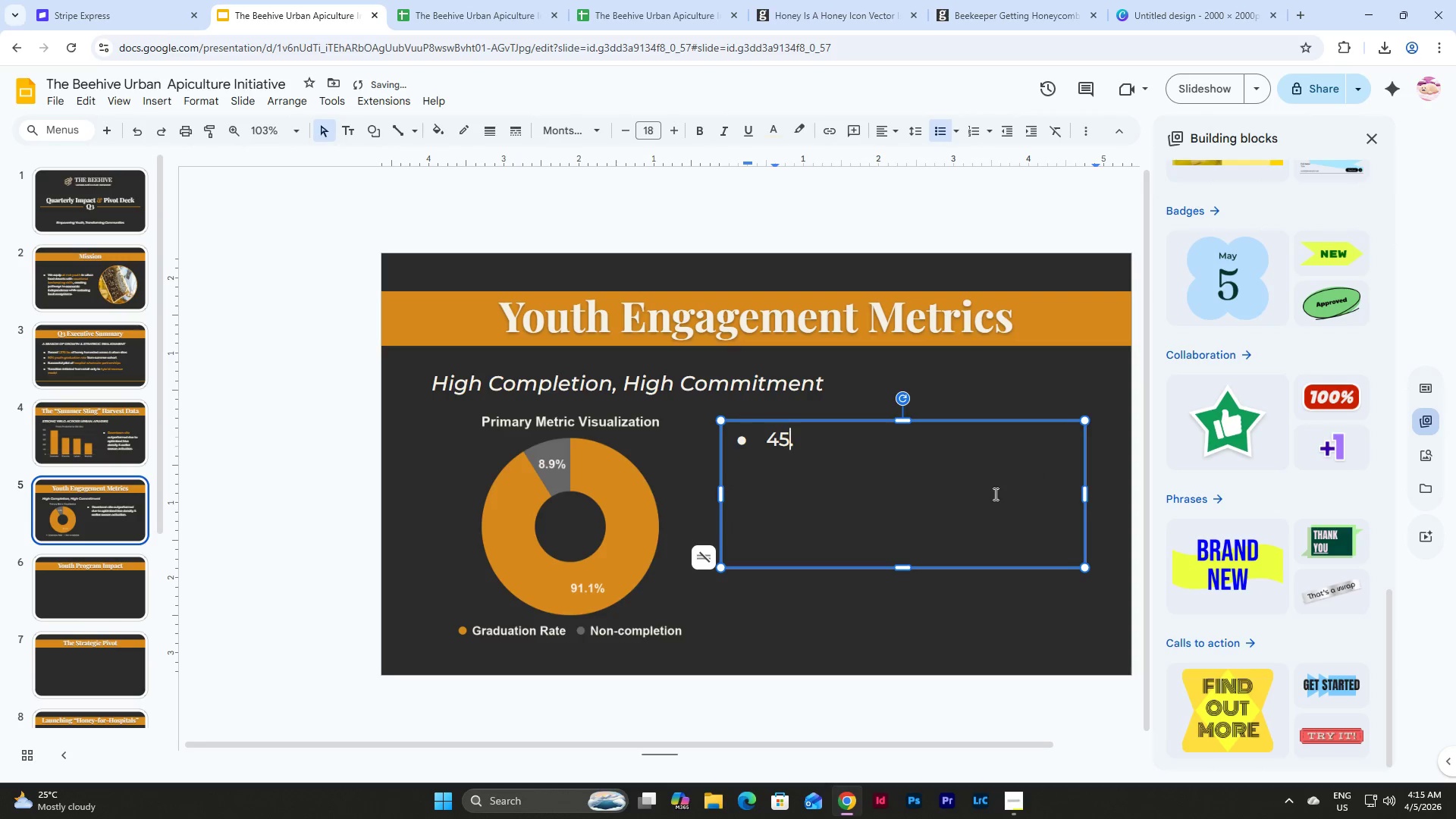 
key(Space)
 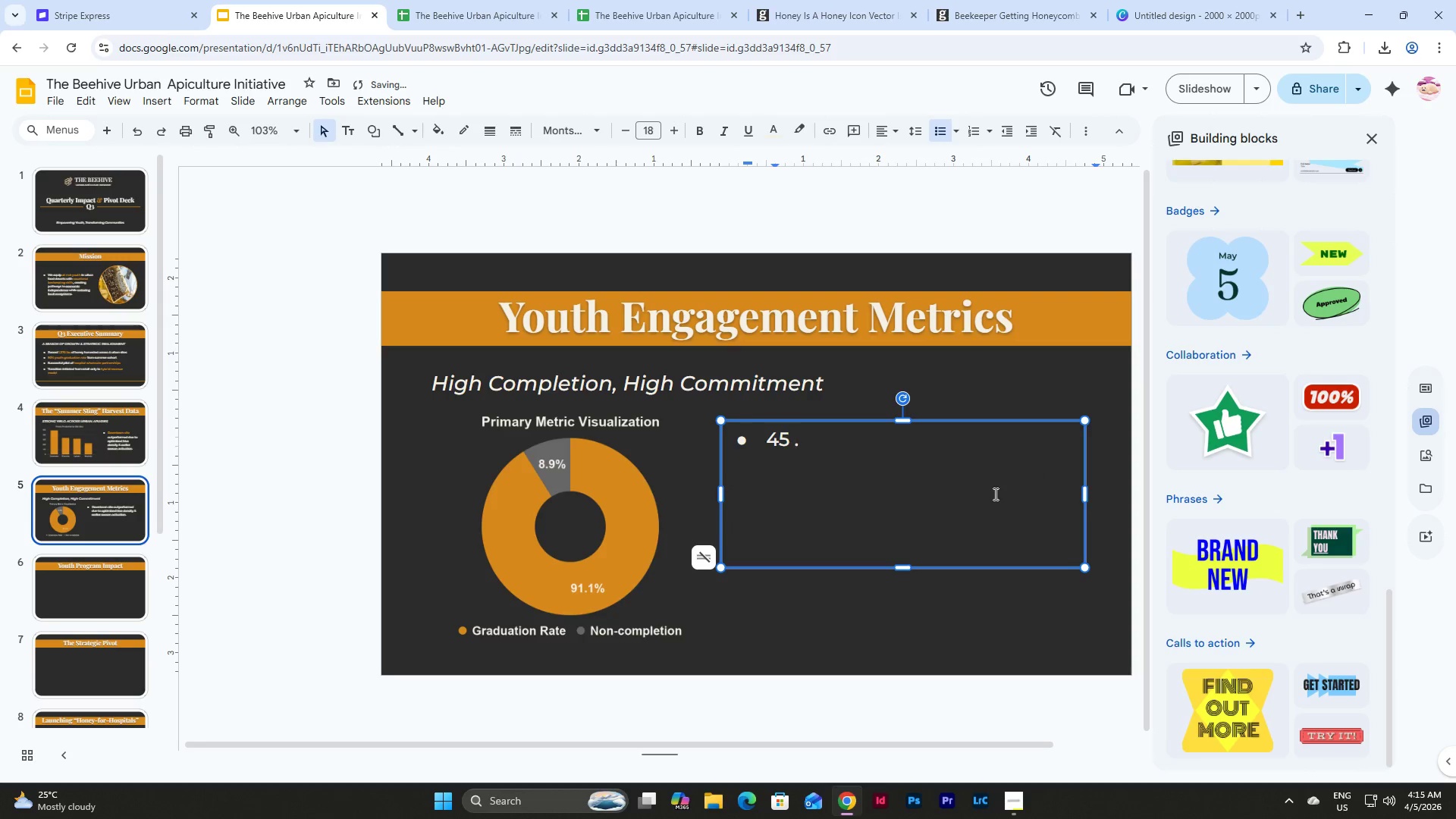 
key(ArrowRight)
 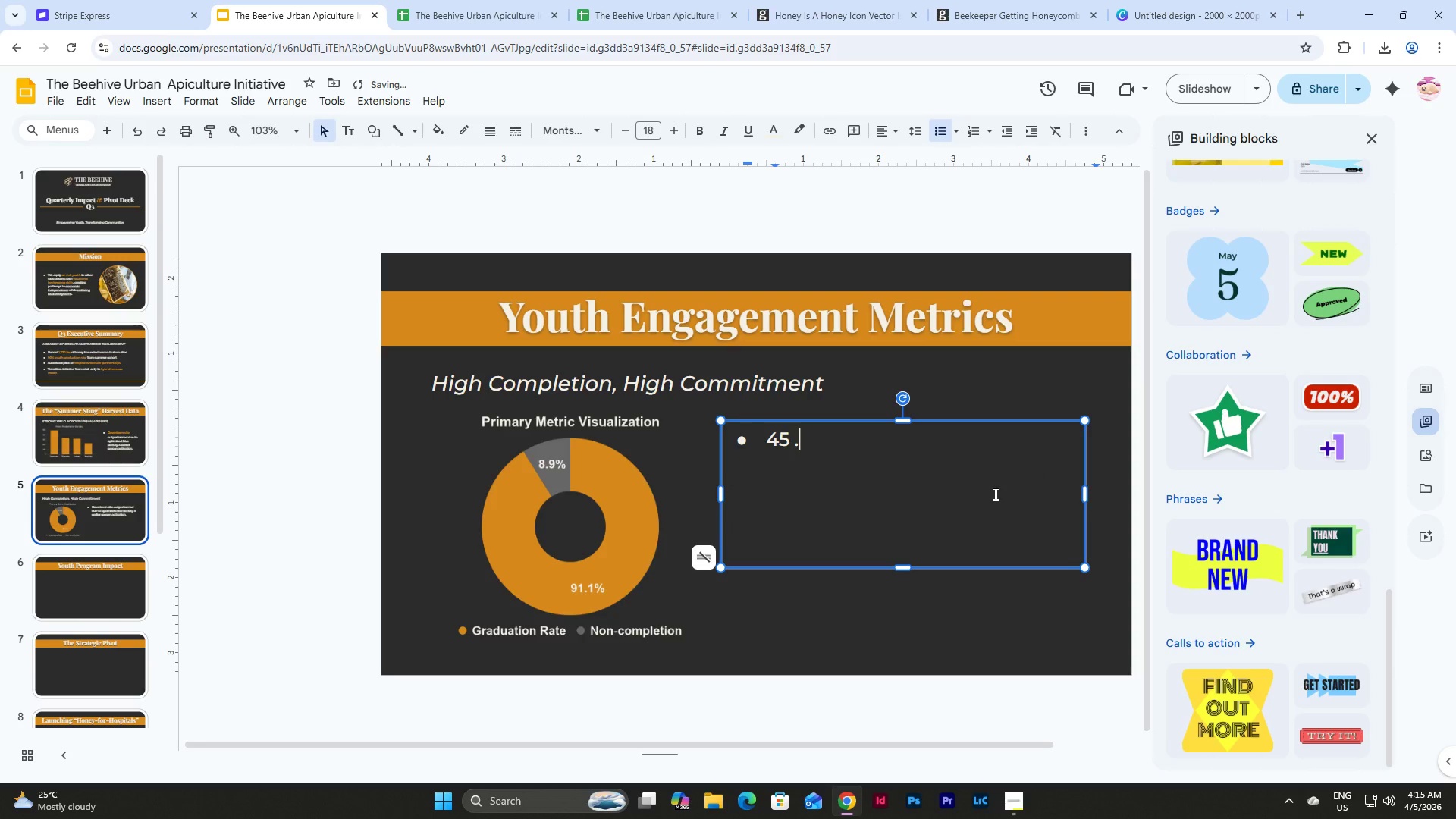 
key(Backspace)
type(- participants enrolled)
 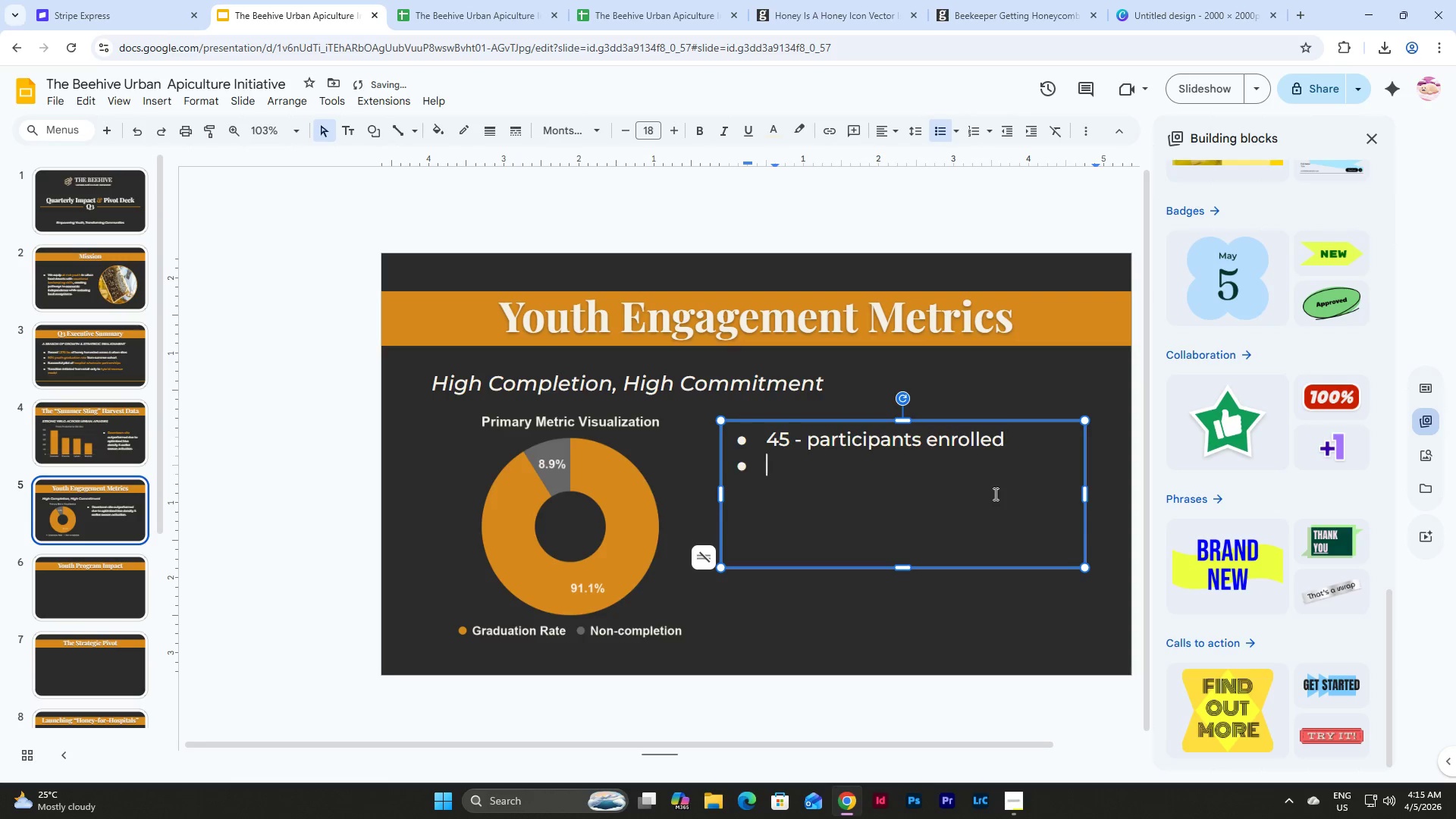 
key(Enter)
 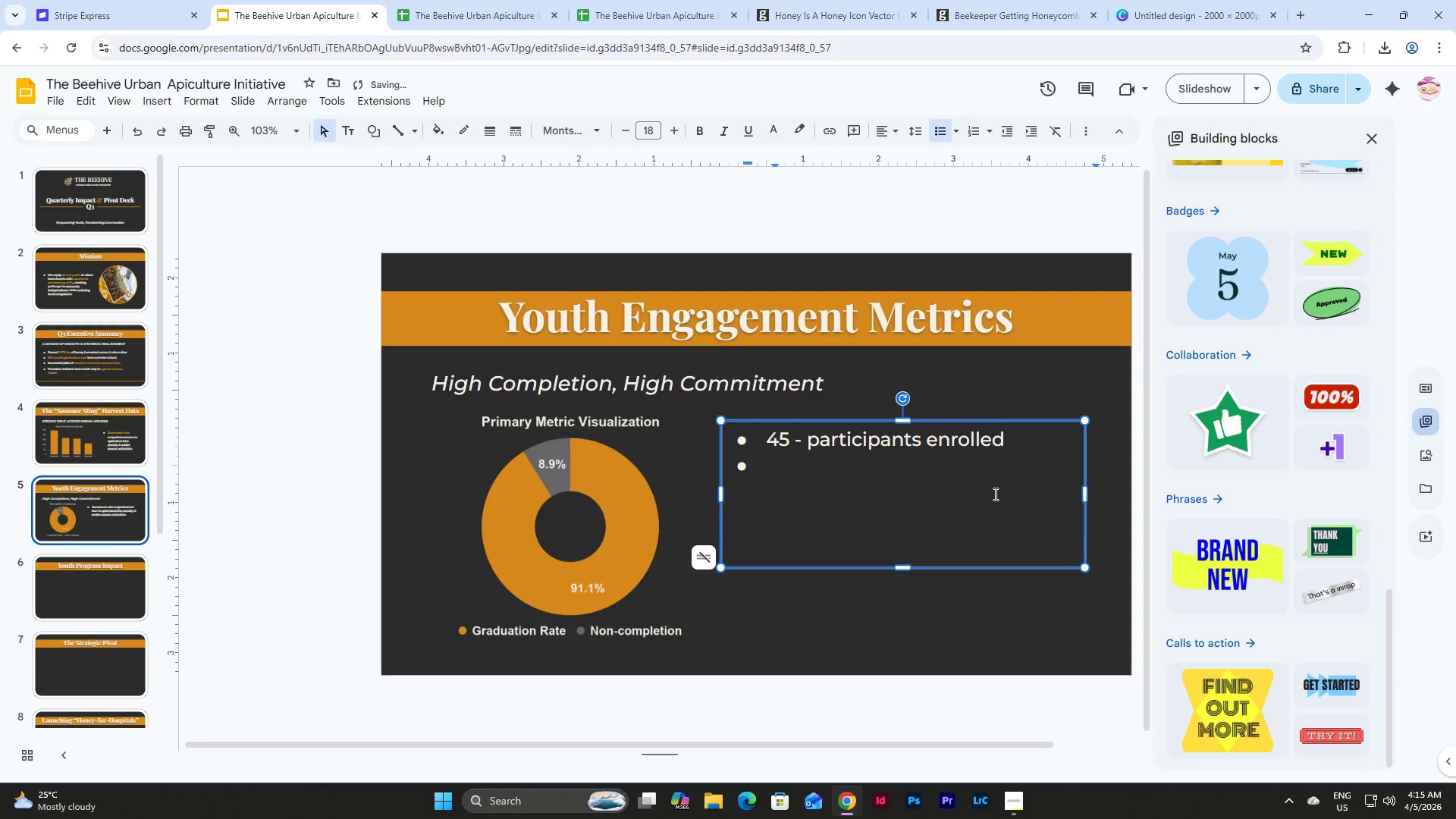 
type(41 suc)
 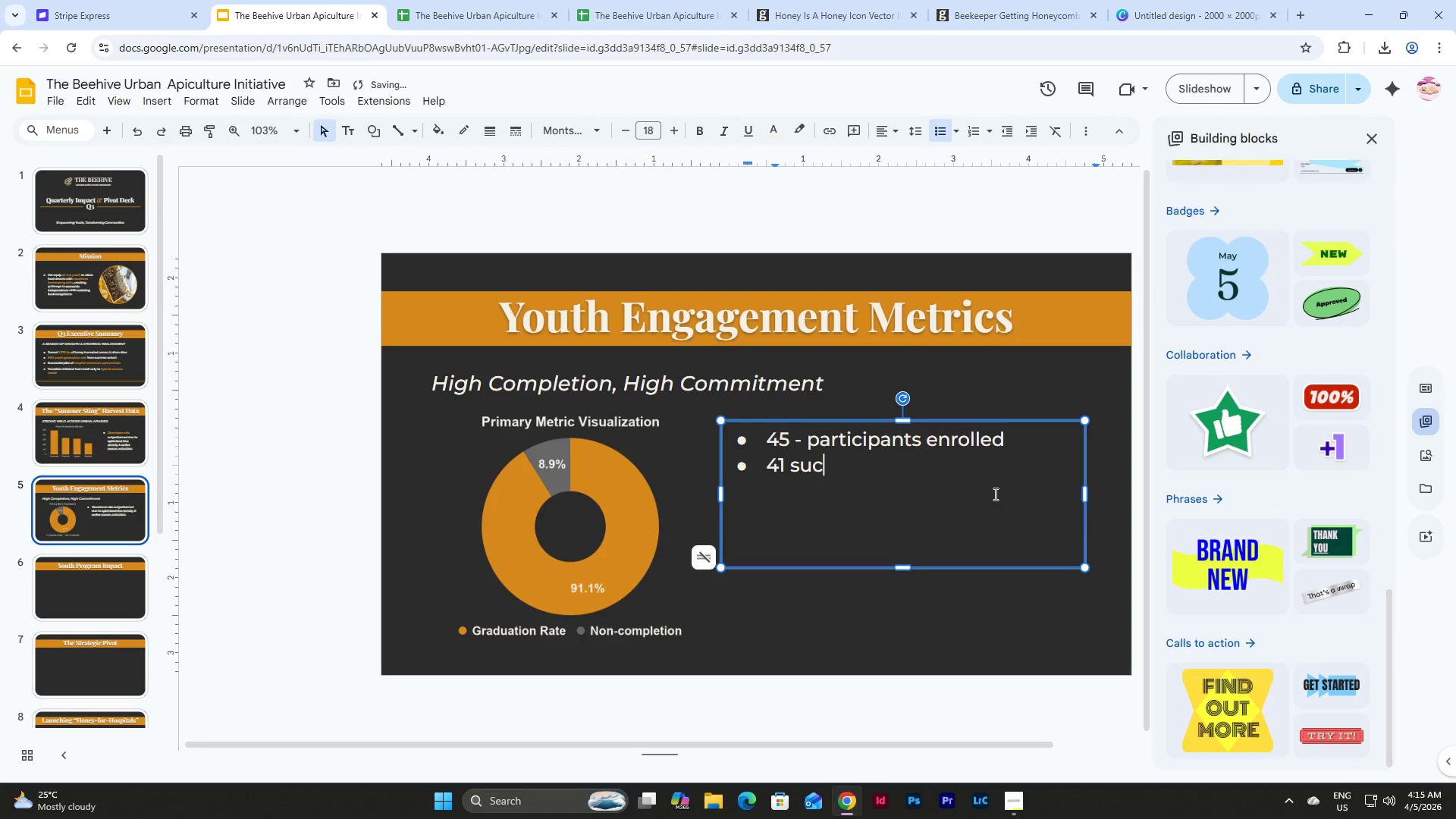 
key(ArrowUp)
 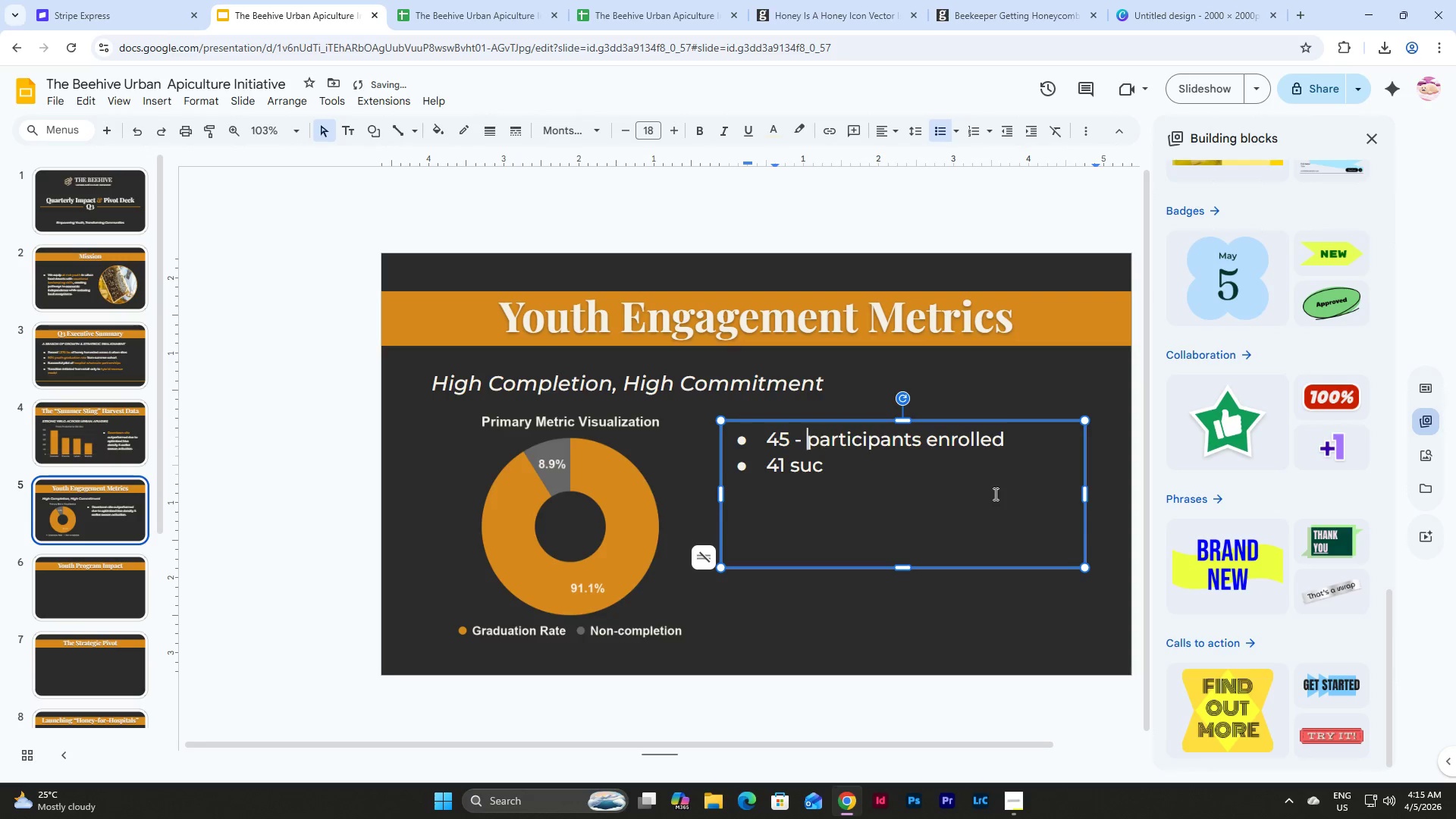 
key(ArrowLeft)
 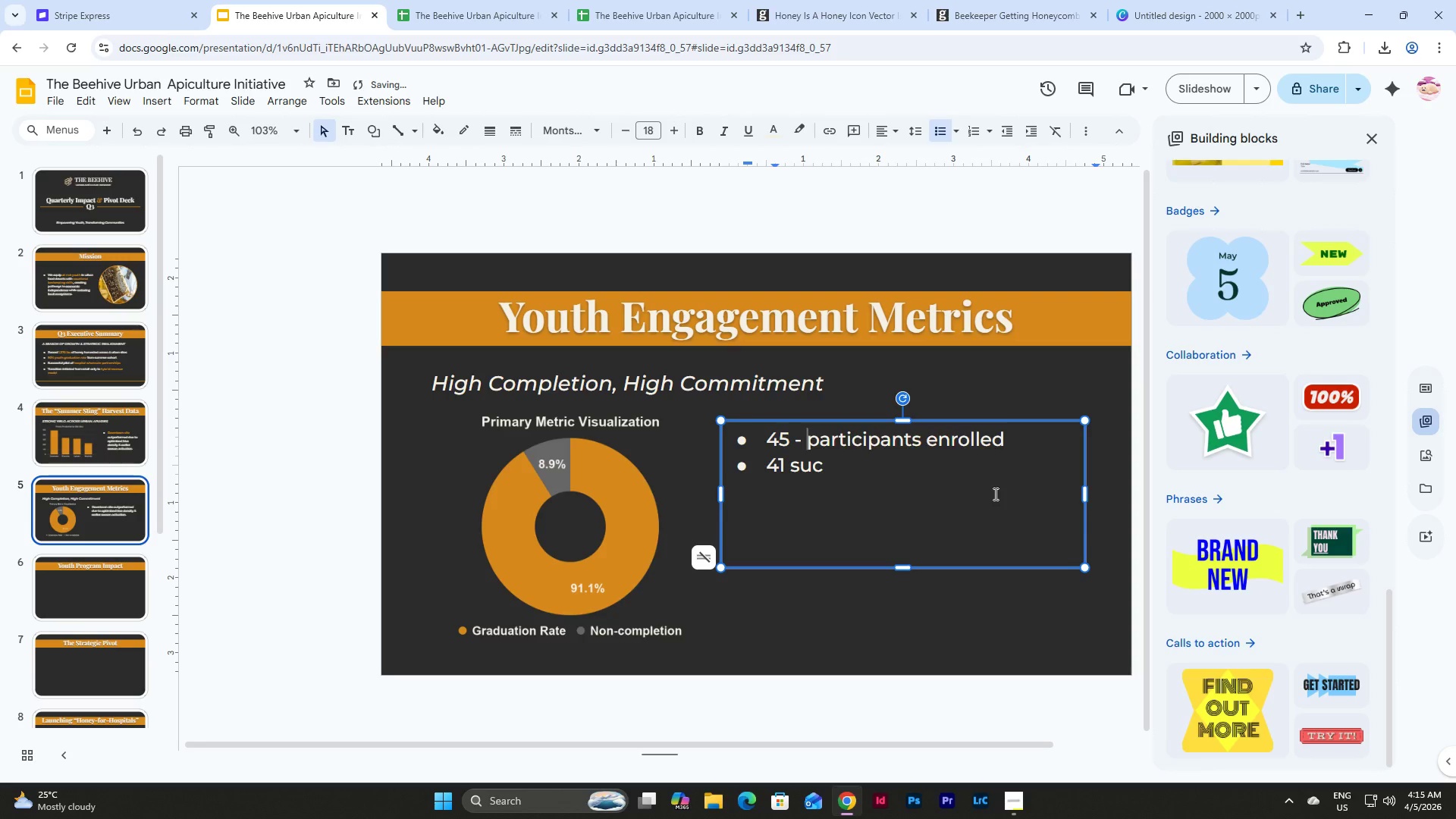 
key(Backspace)
 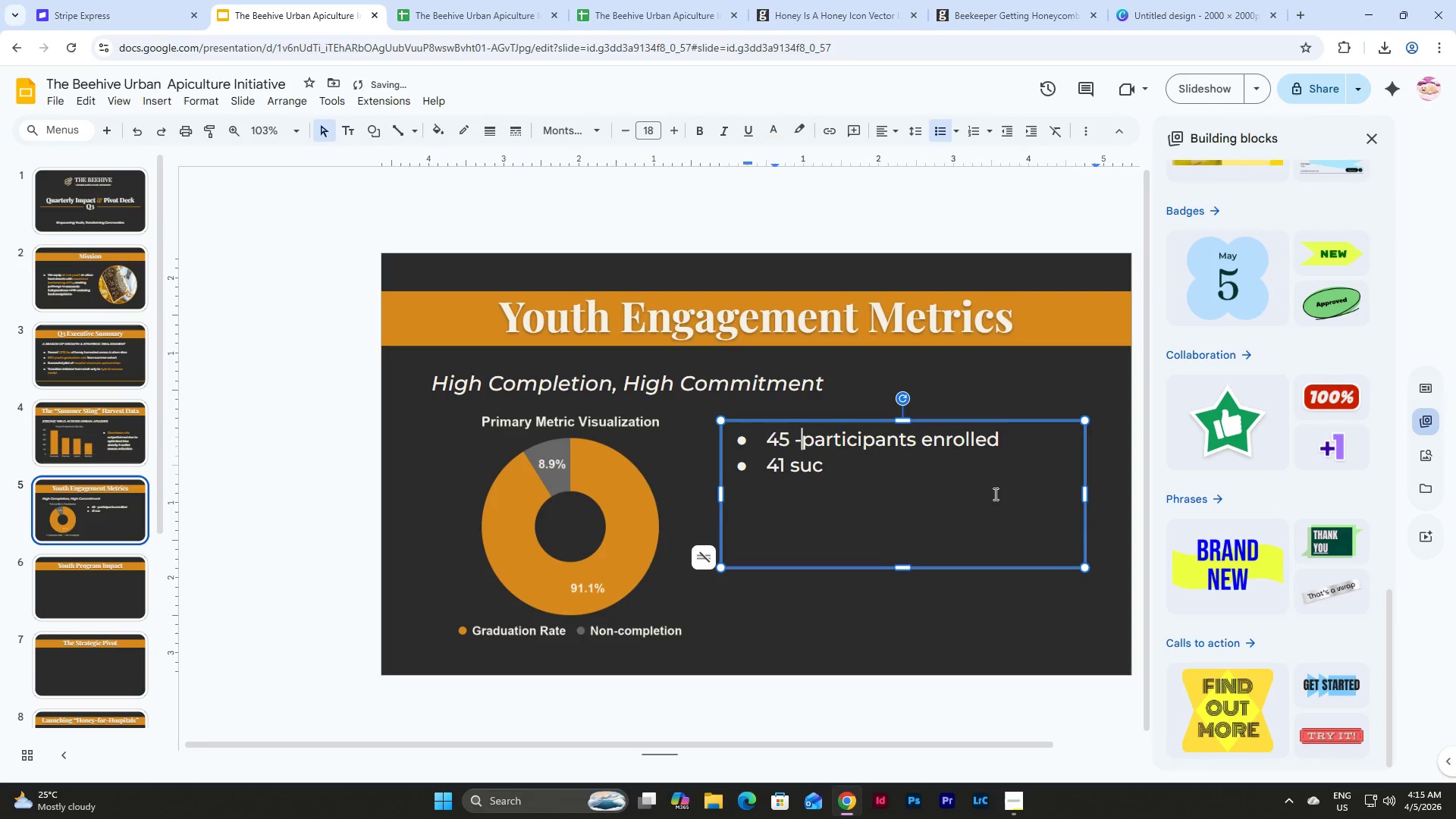 
key(Backspace)
 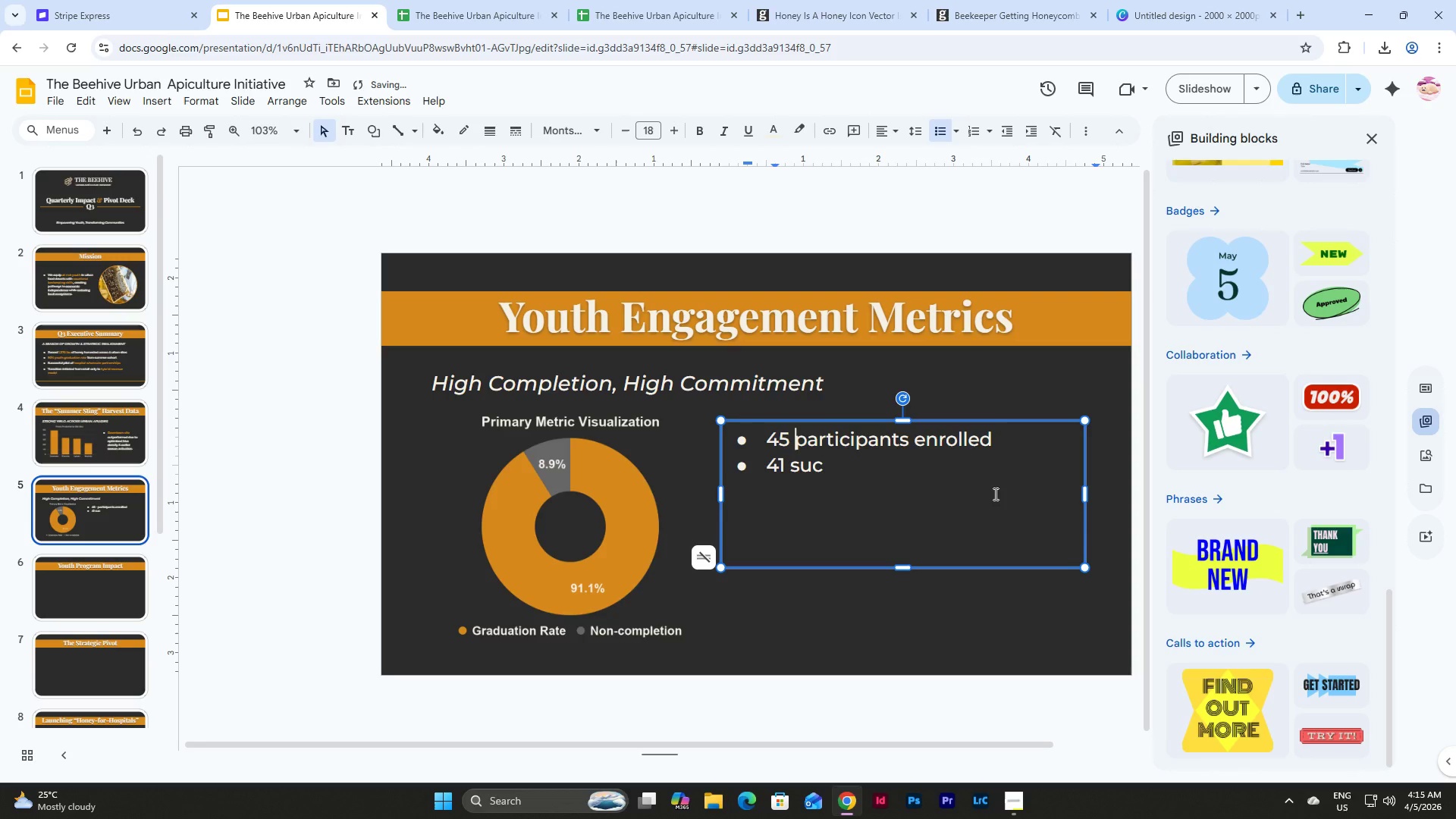 
key(ArrowDown)
 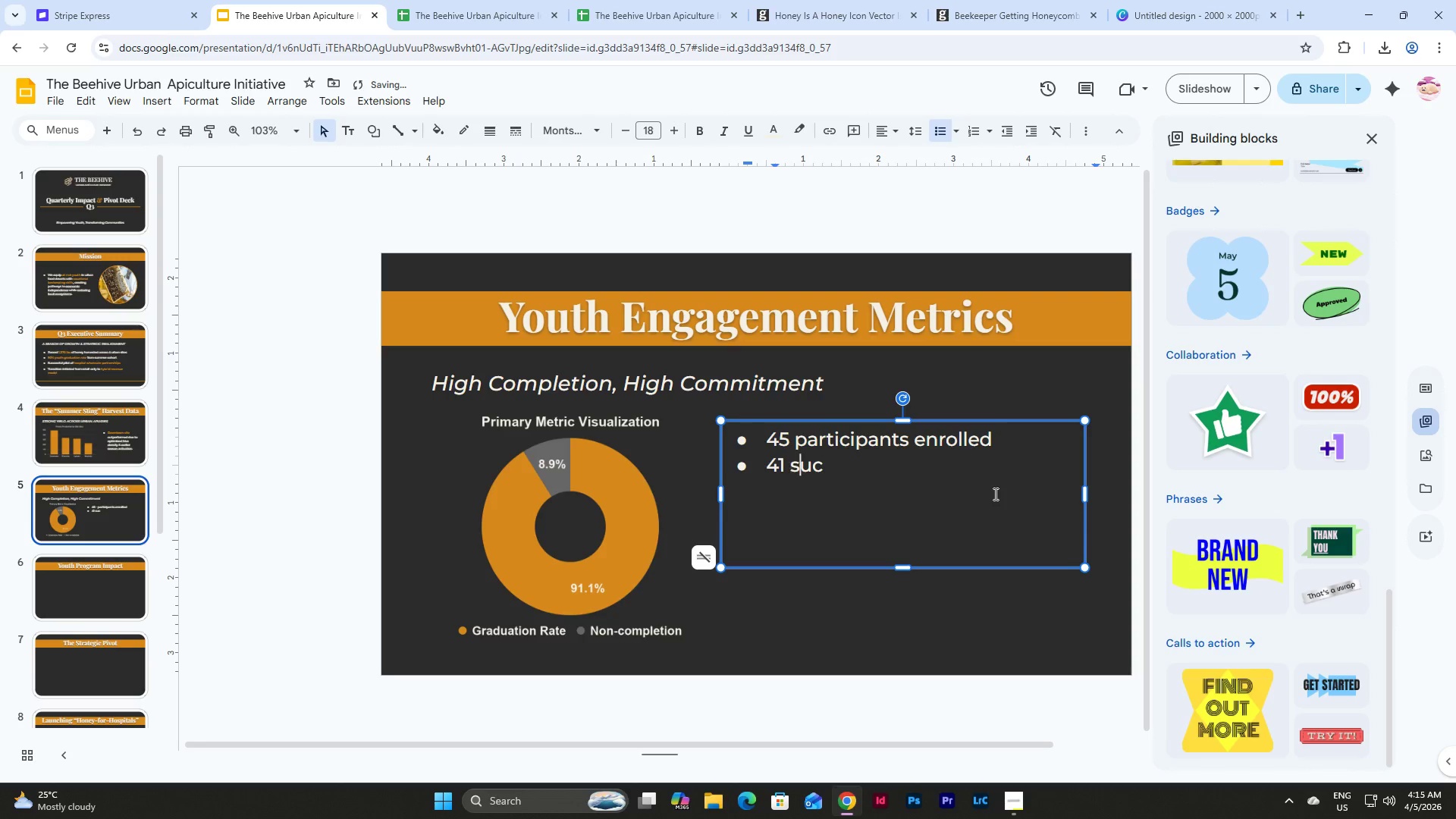 
key(ArrowRight)
 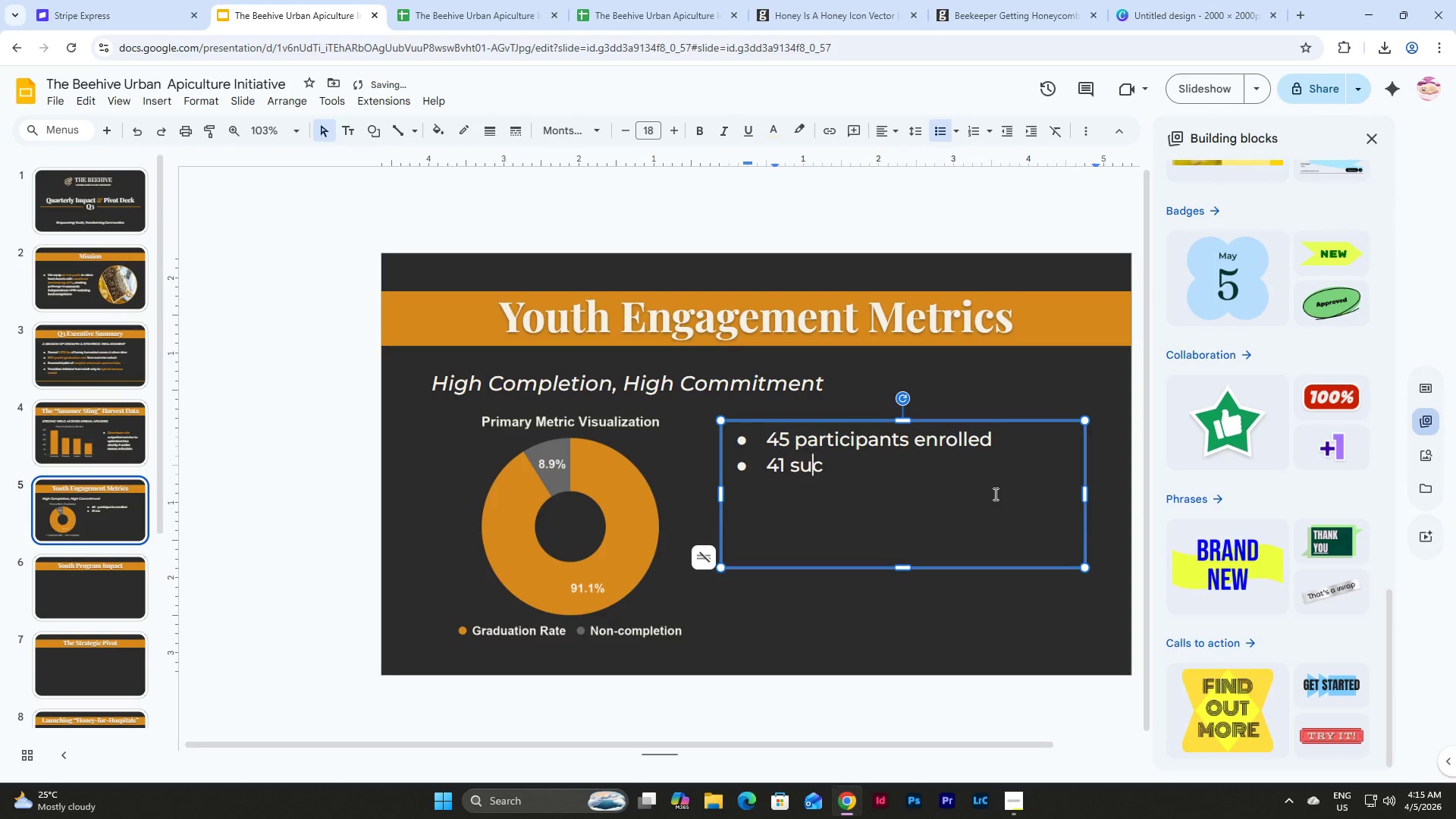 
key(ArrowRight)
 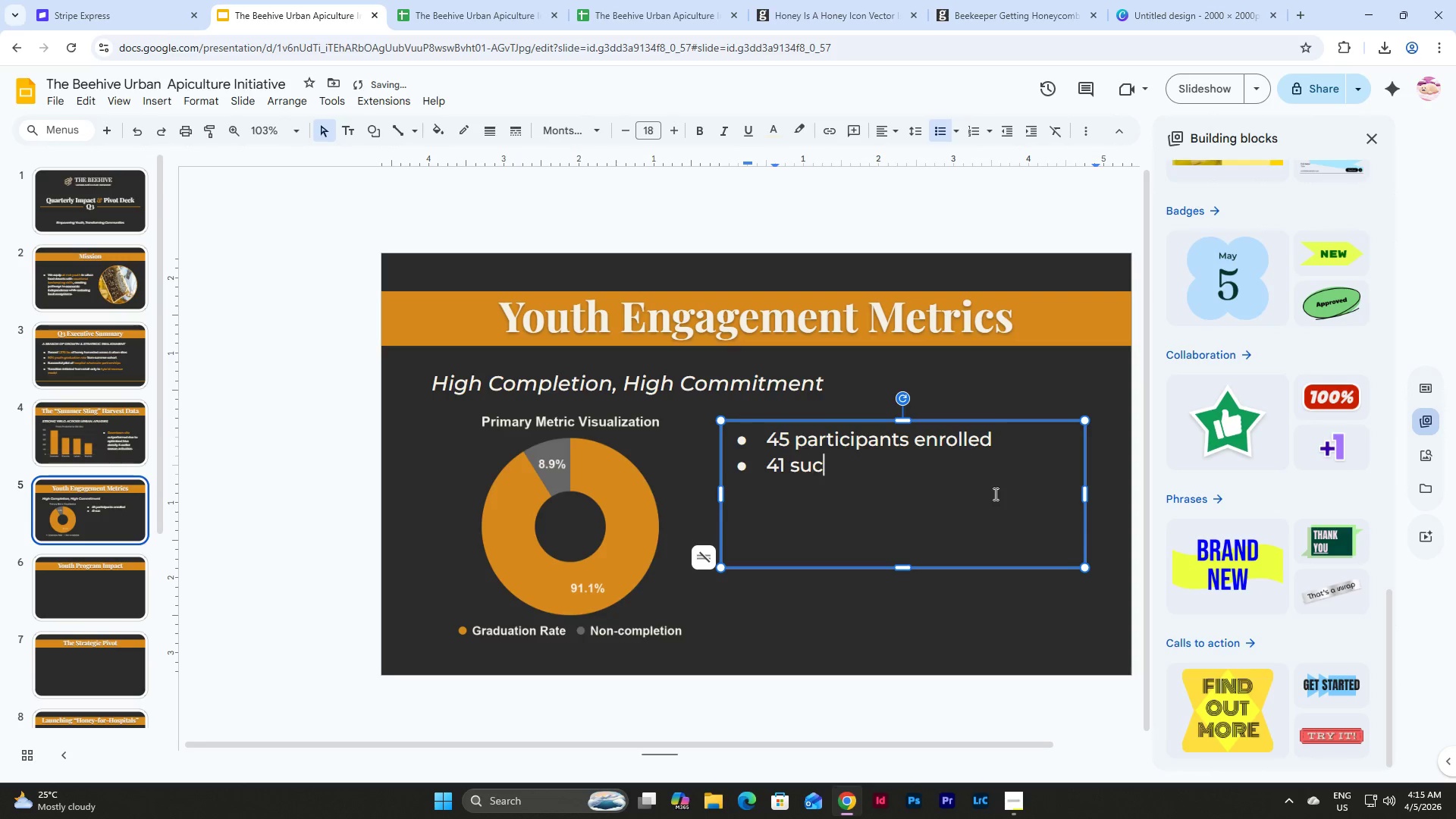 
key(ArrowRight)
 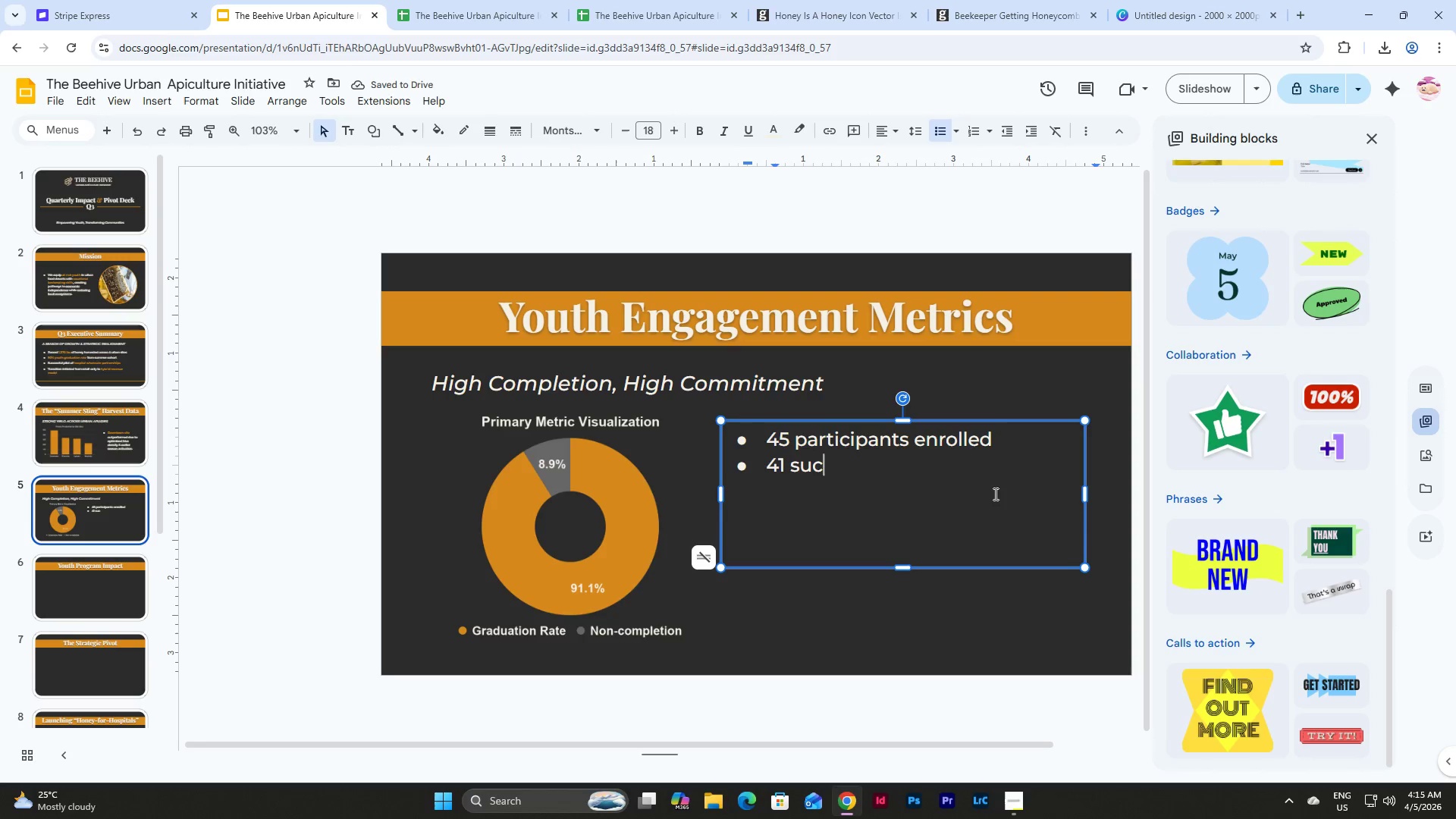 
type(cessfi)
key(Backspace)
type(ully completed certification)
 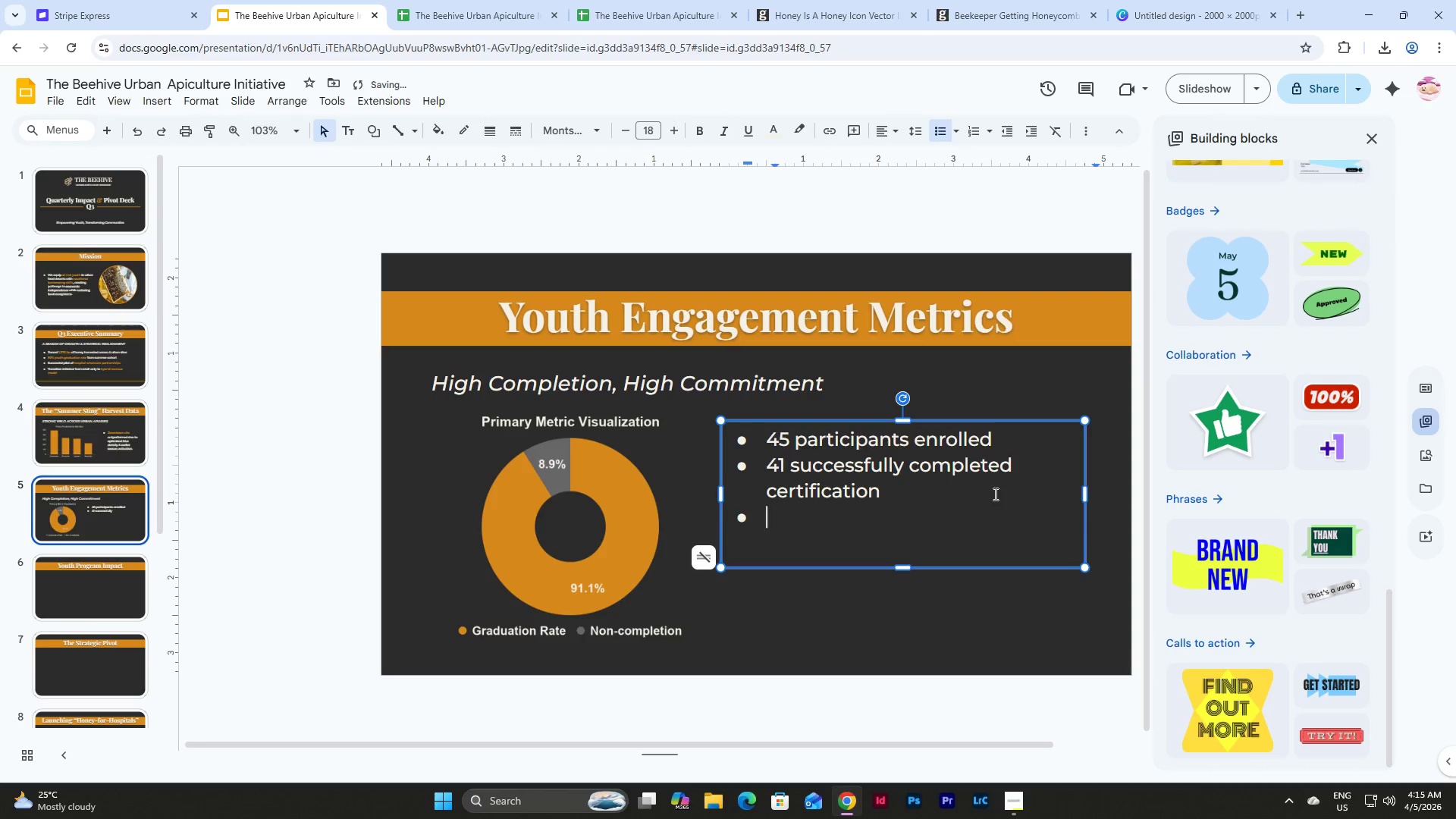 
key(Enter)
 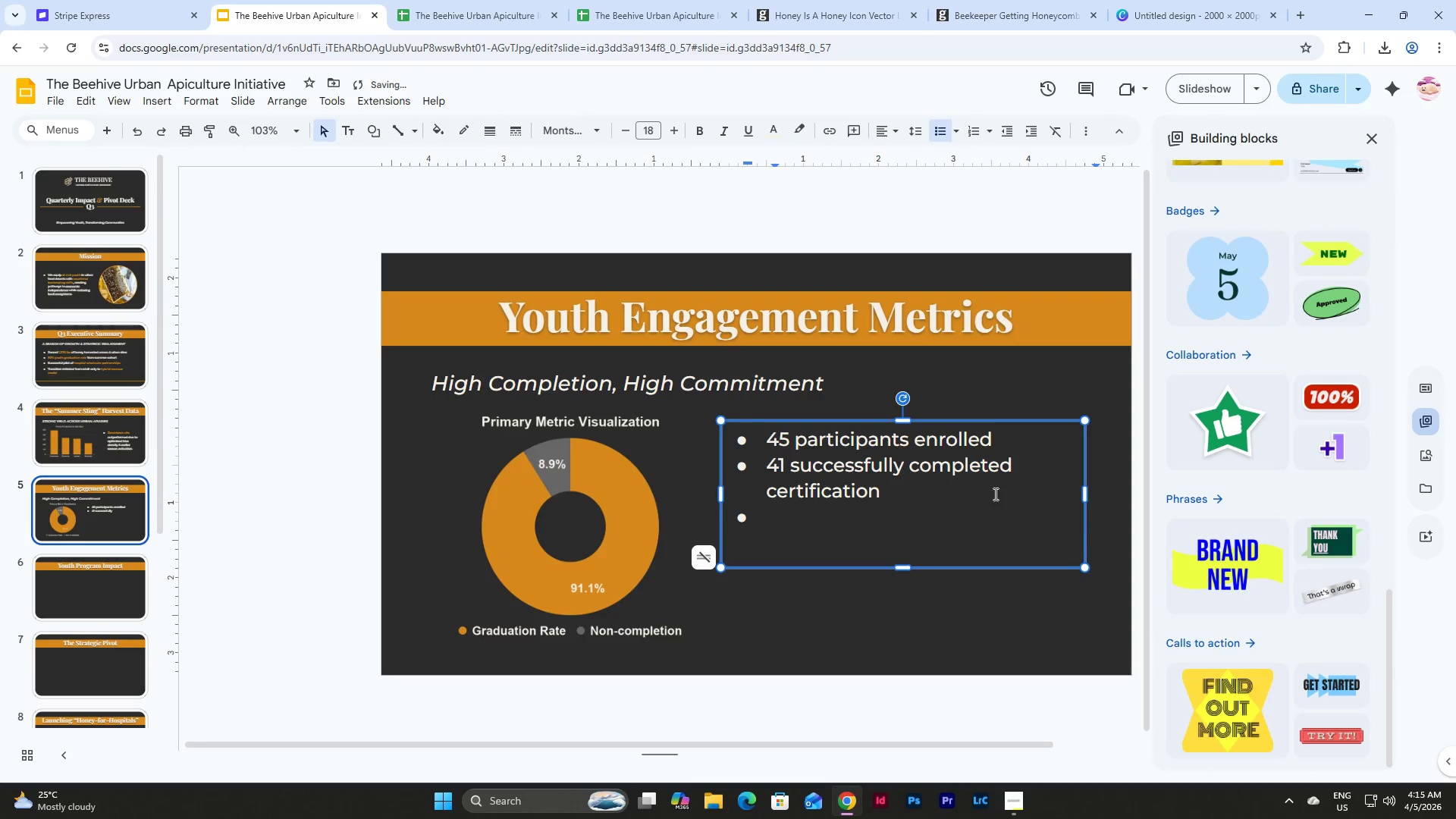 
type(70% expressed interest in advanced training)
 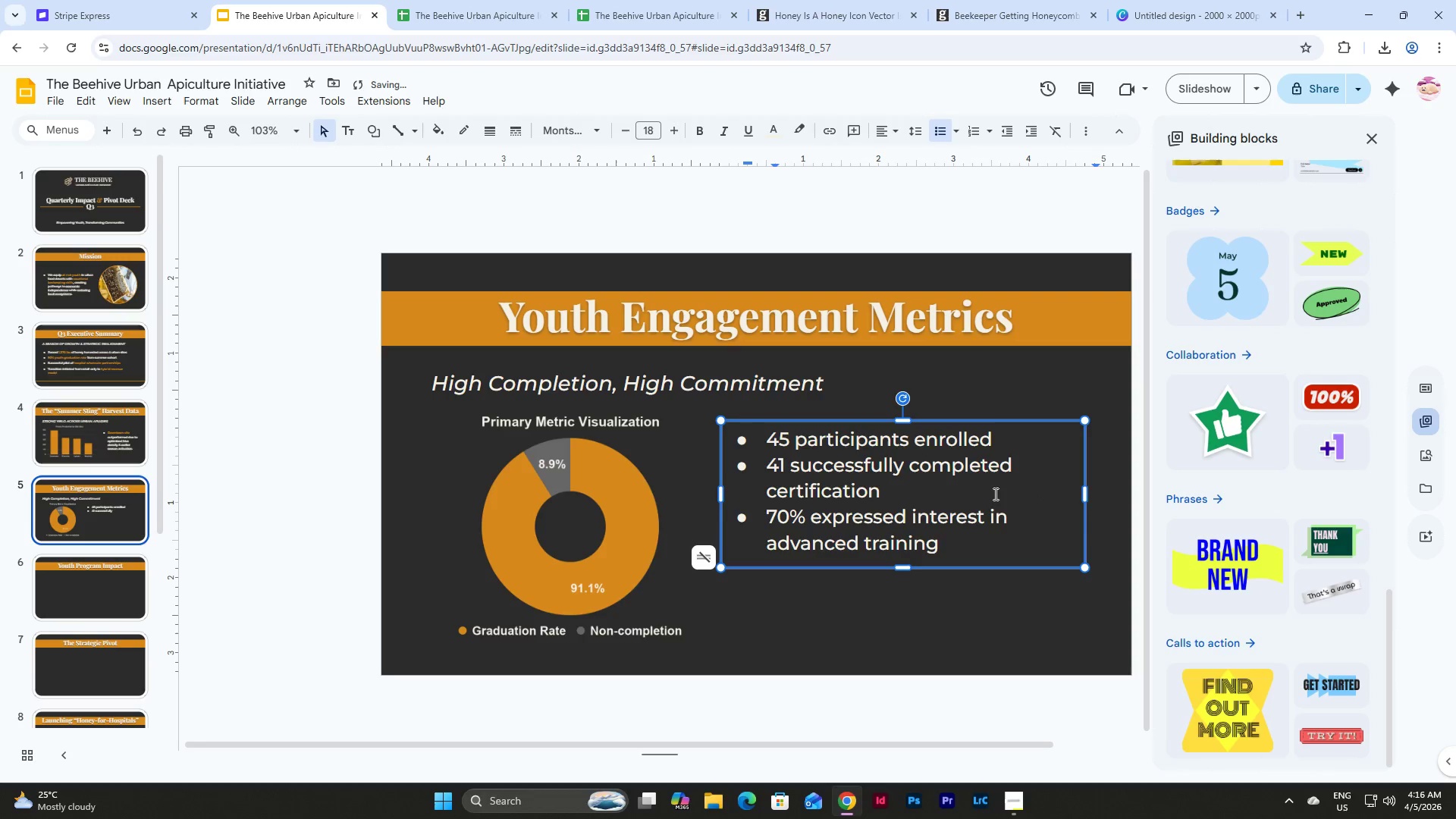 
left_click([971, 611])
 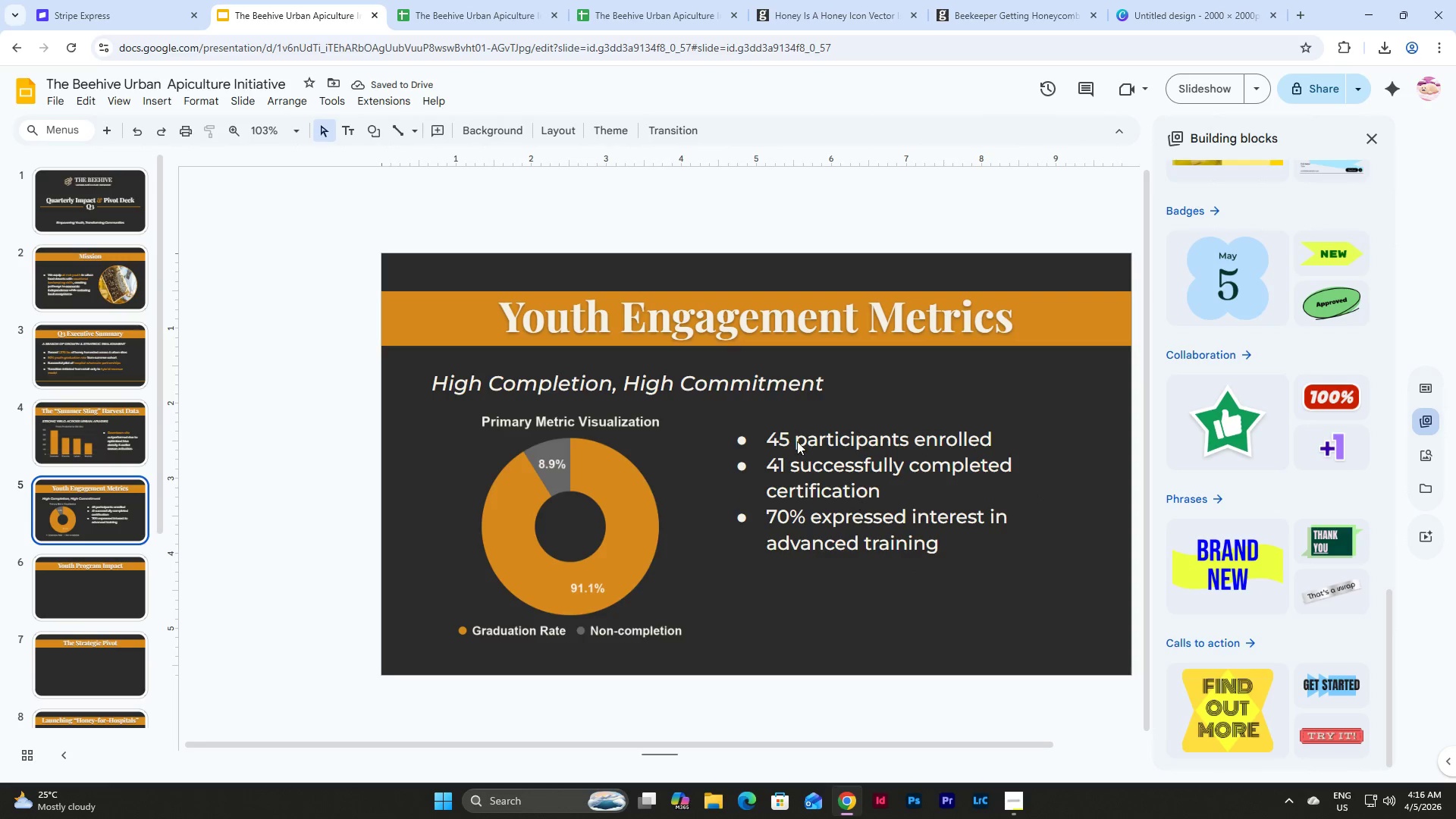 
left_click([797, 441])
 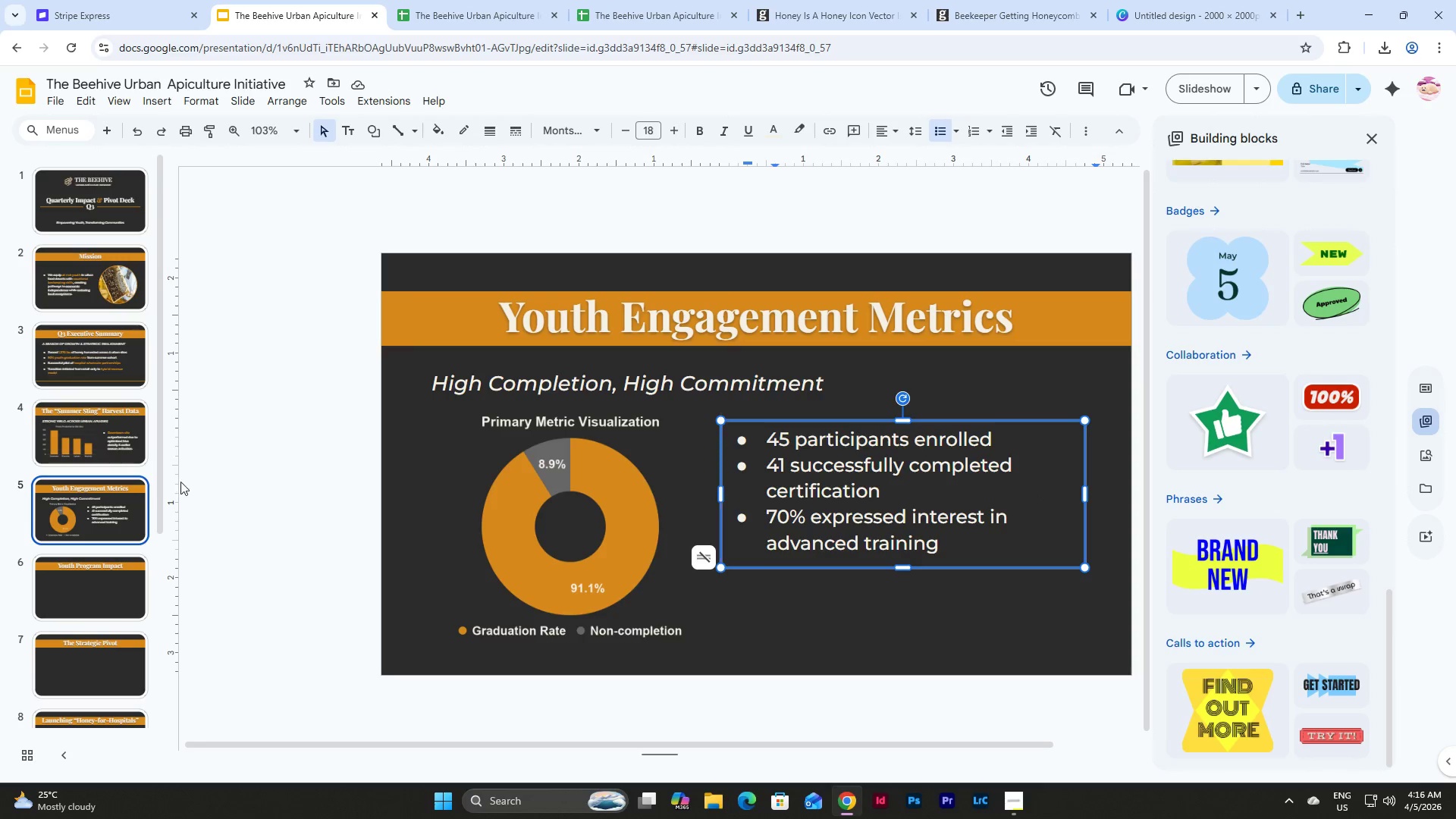 
left_click([102, 419])
 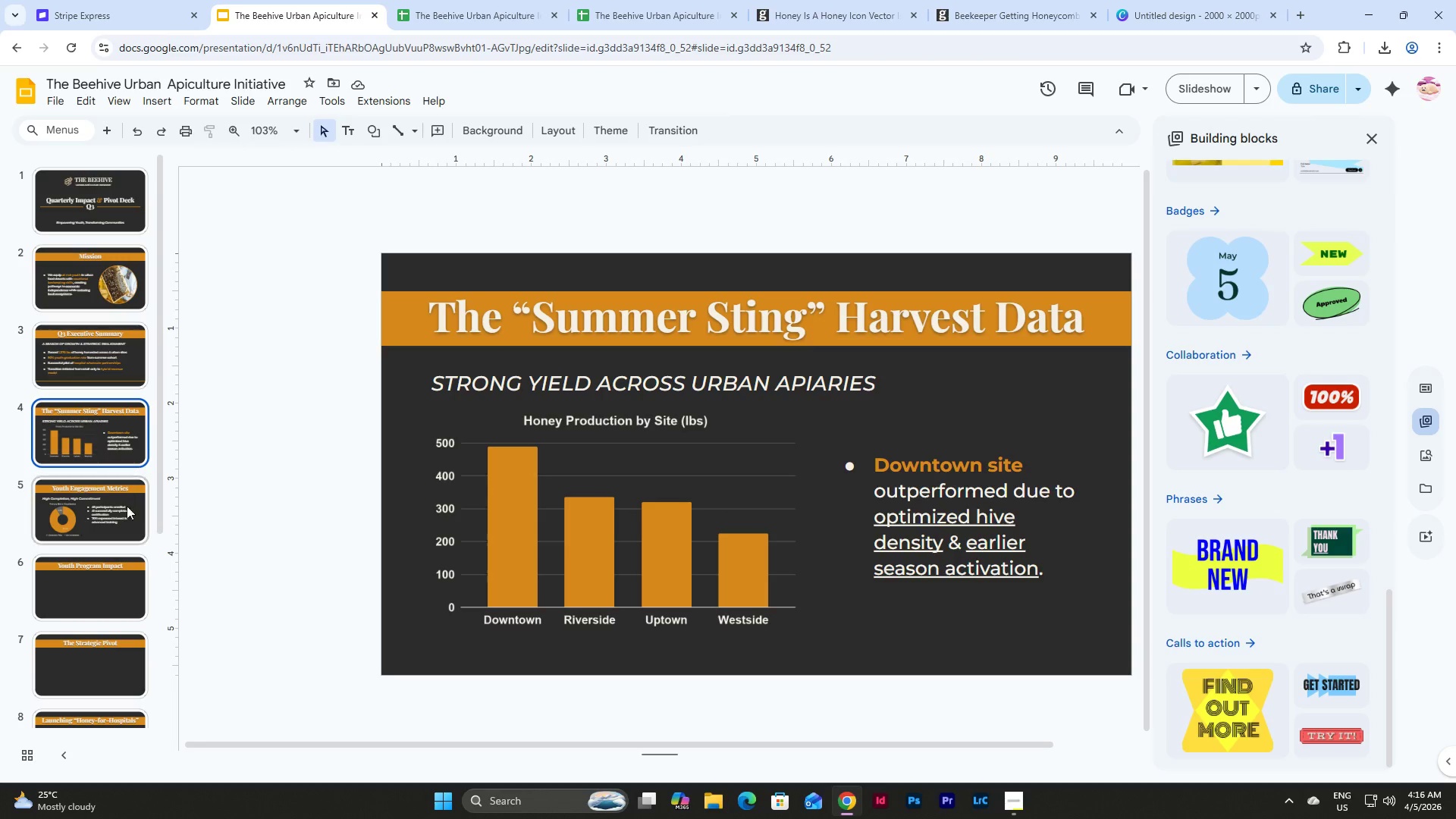 
left_click([120, 517])
 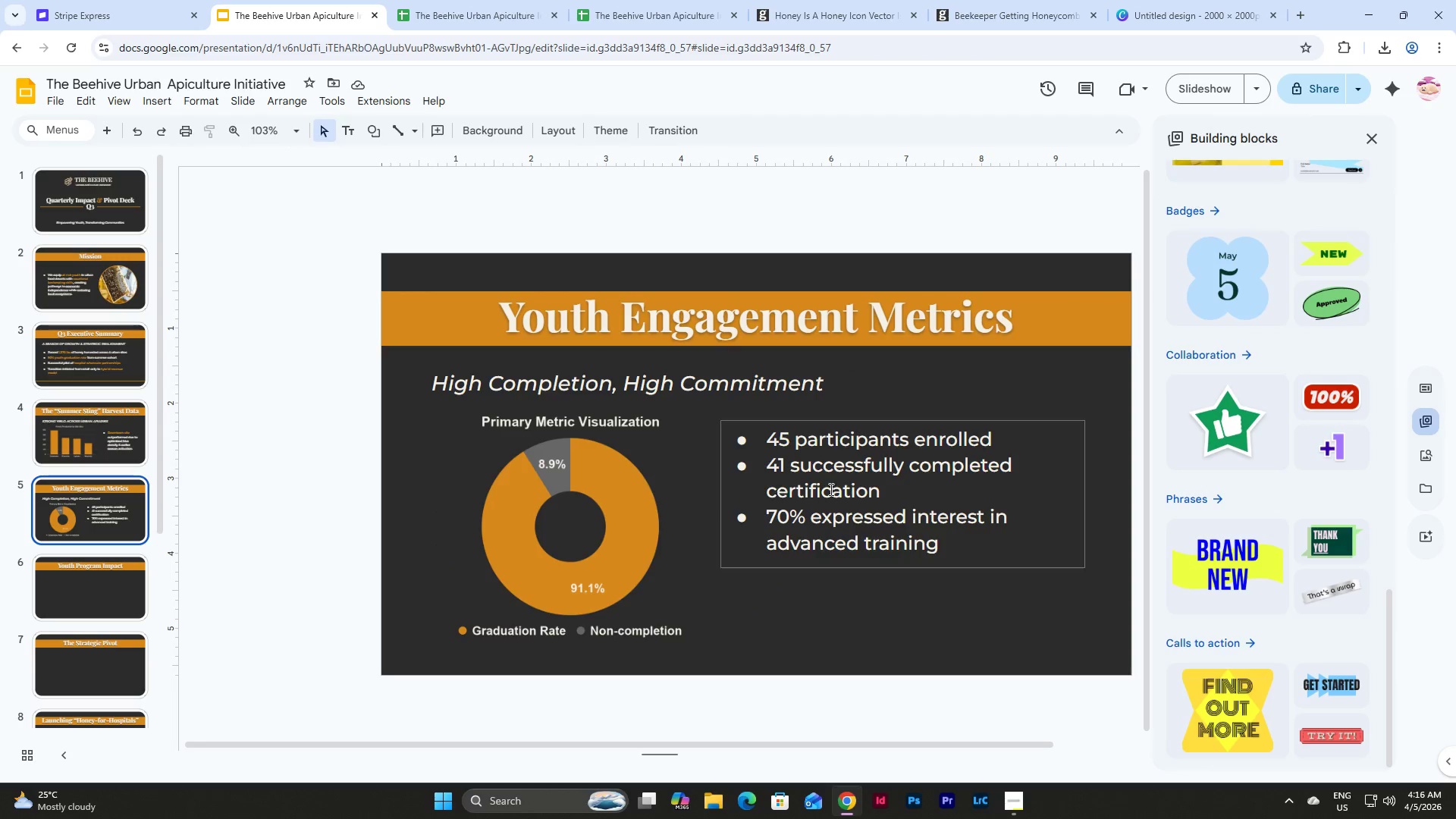 
left_click([843, 471])
 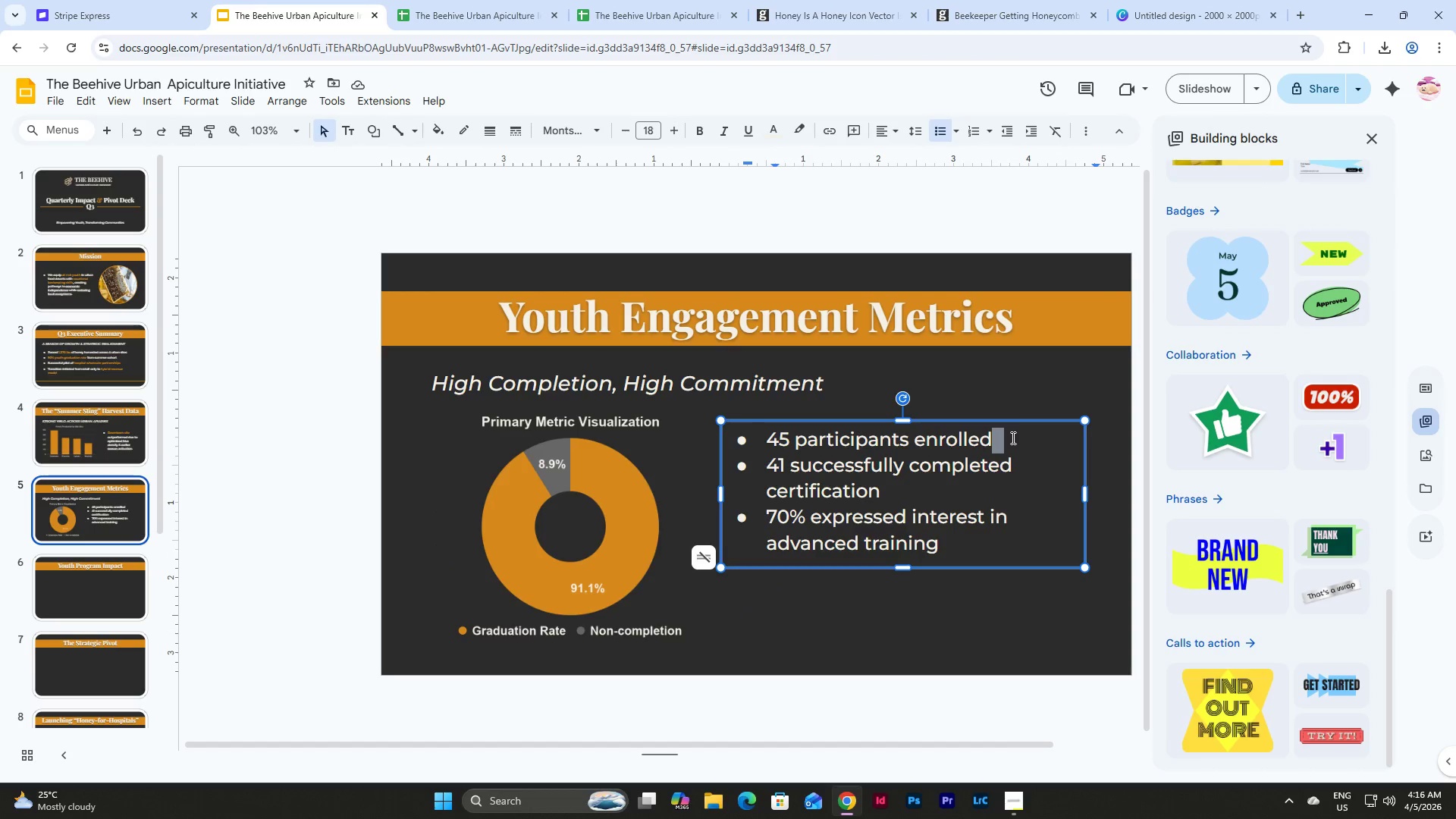 
left_click([1009, 438])
 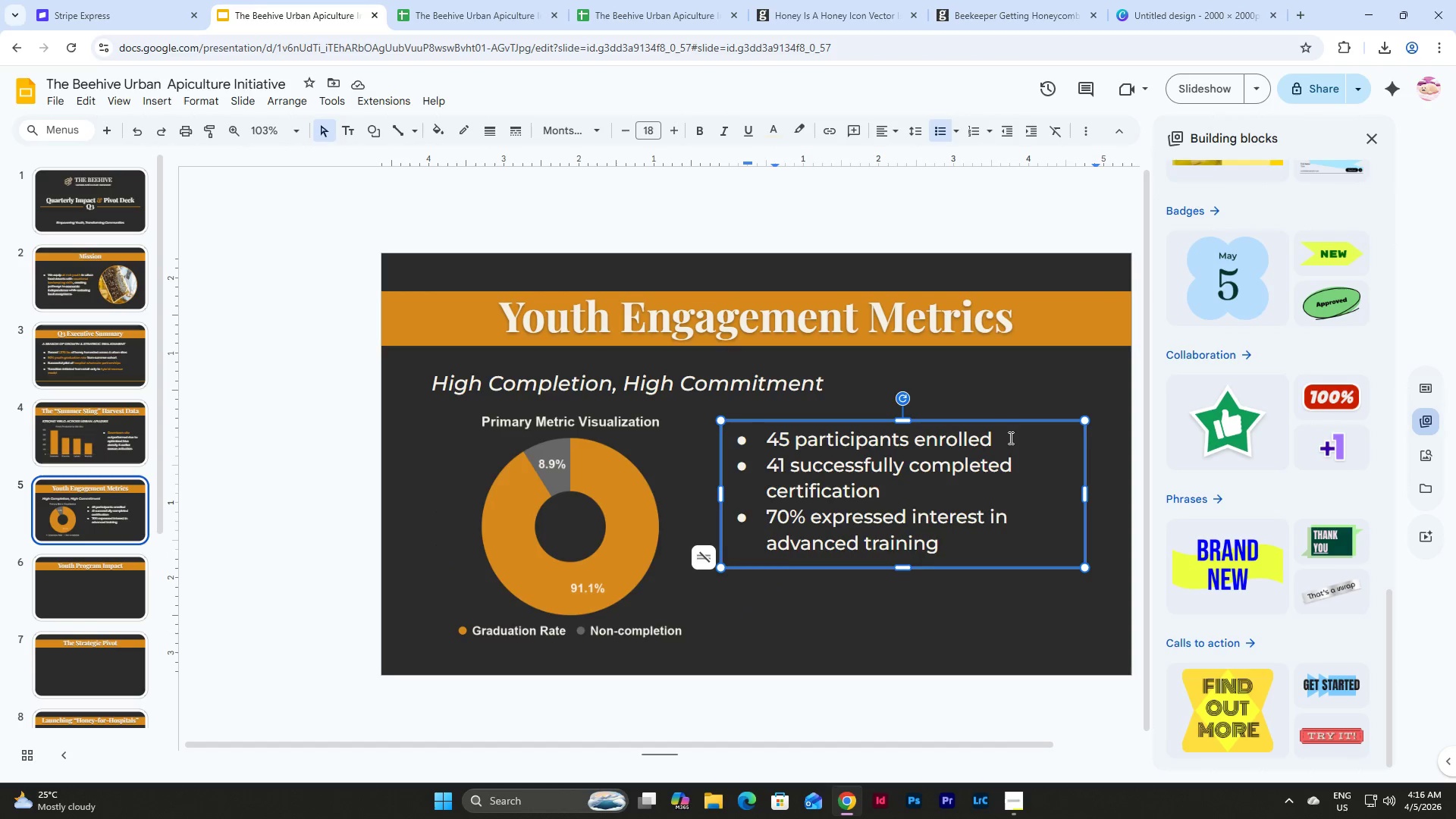 
key(Enter)
 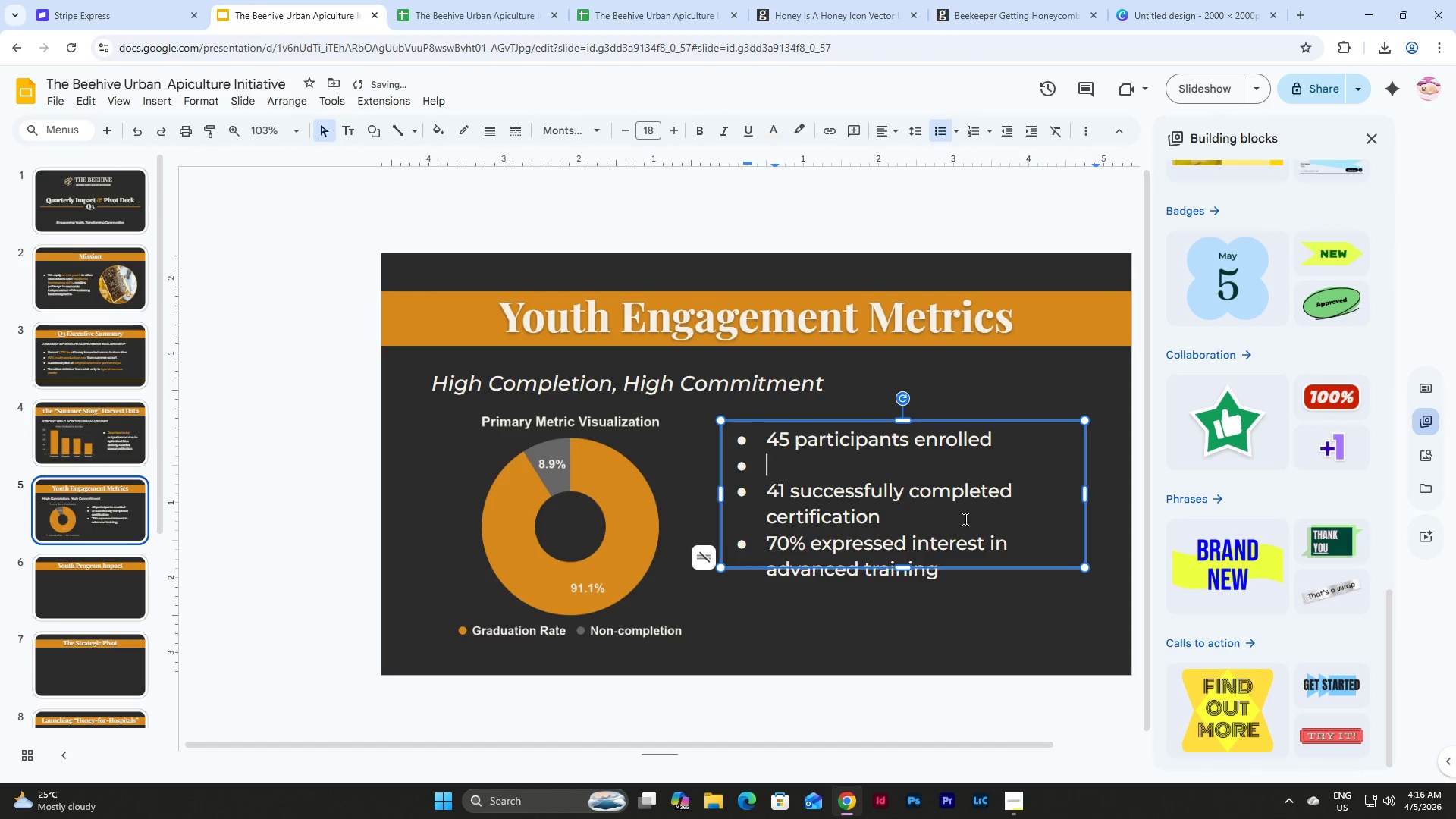 
left_click([953, 515])
 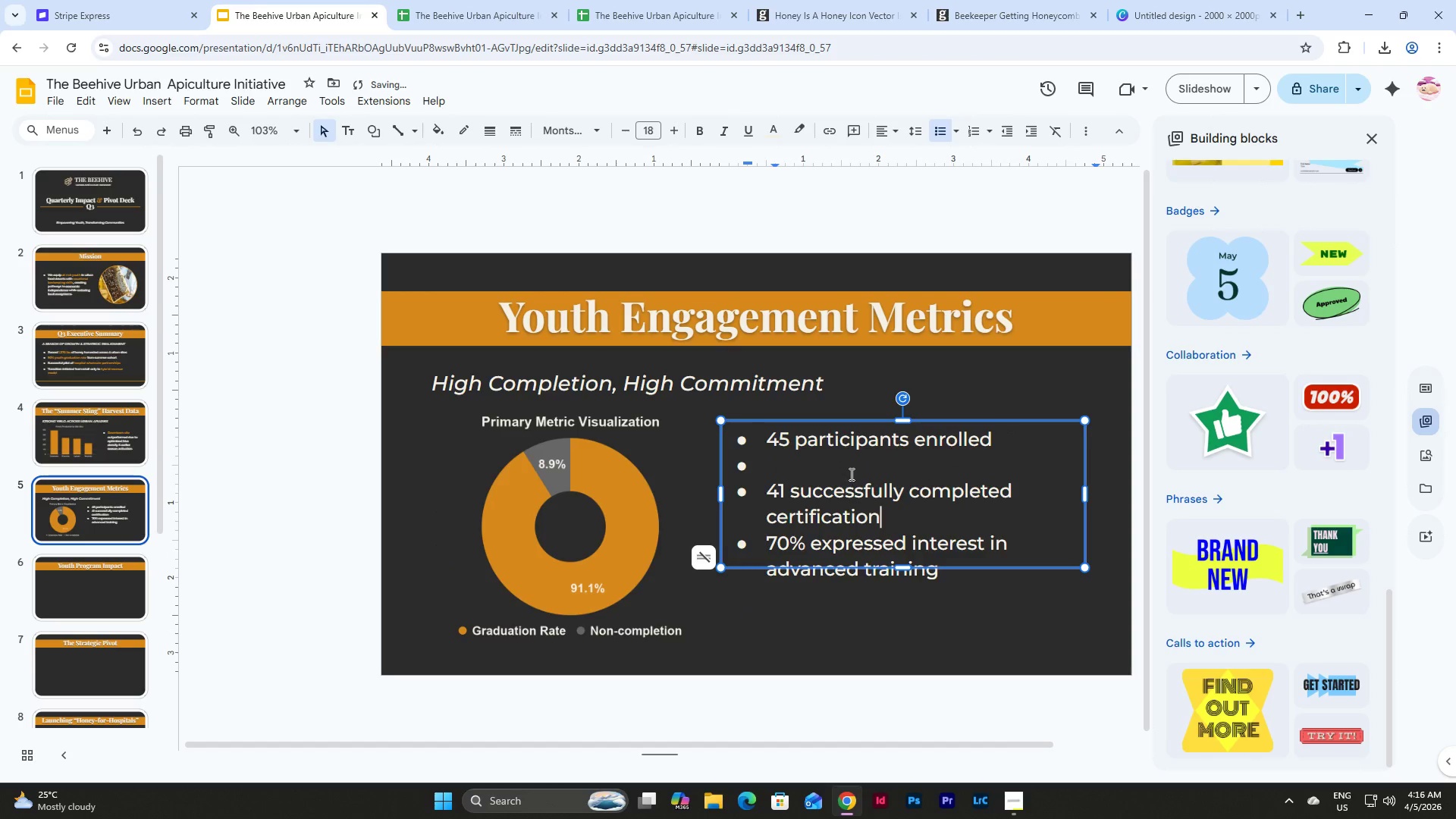 
left_click([840, 460])
 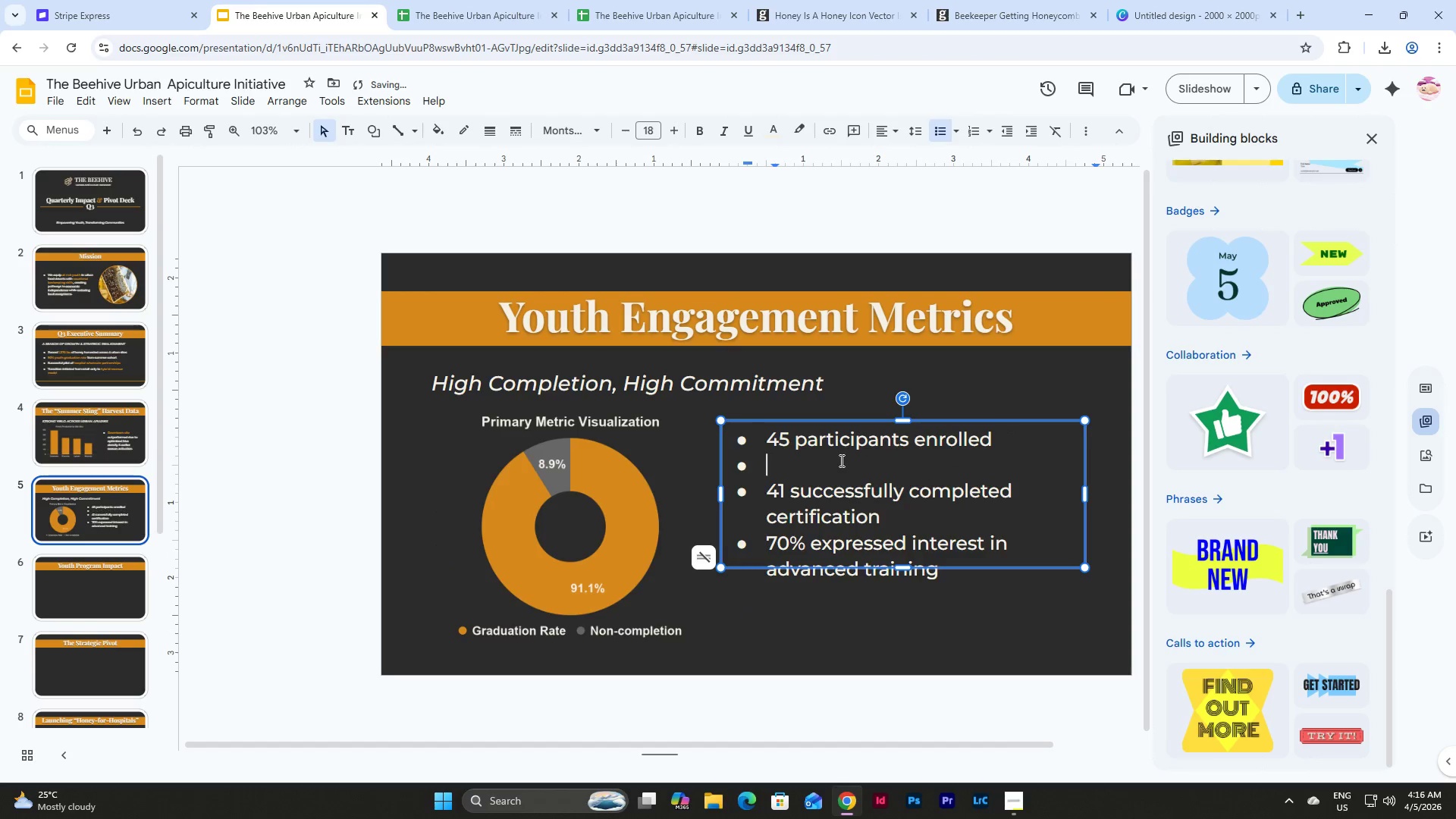 
key(Backspace)
 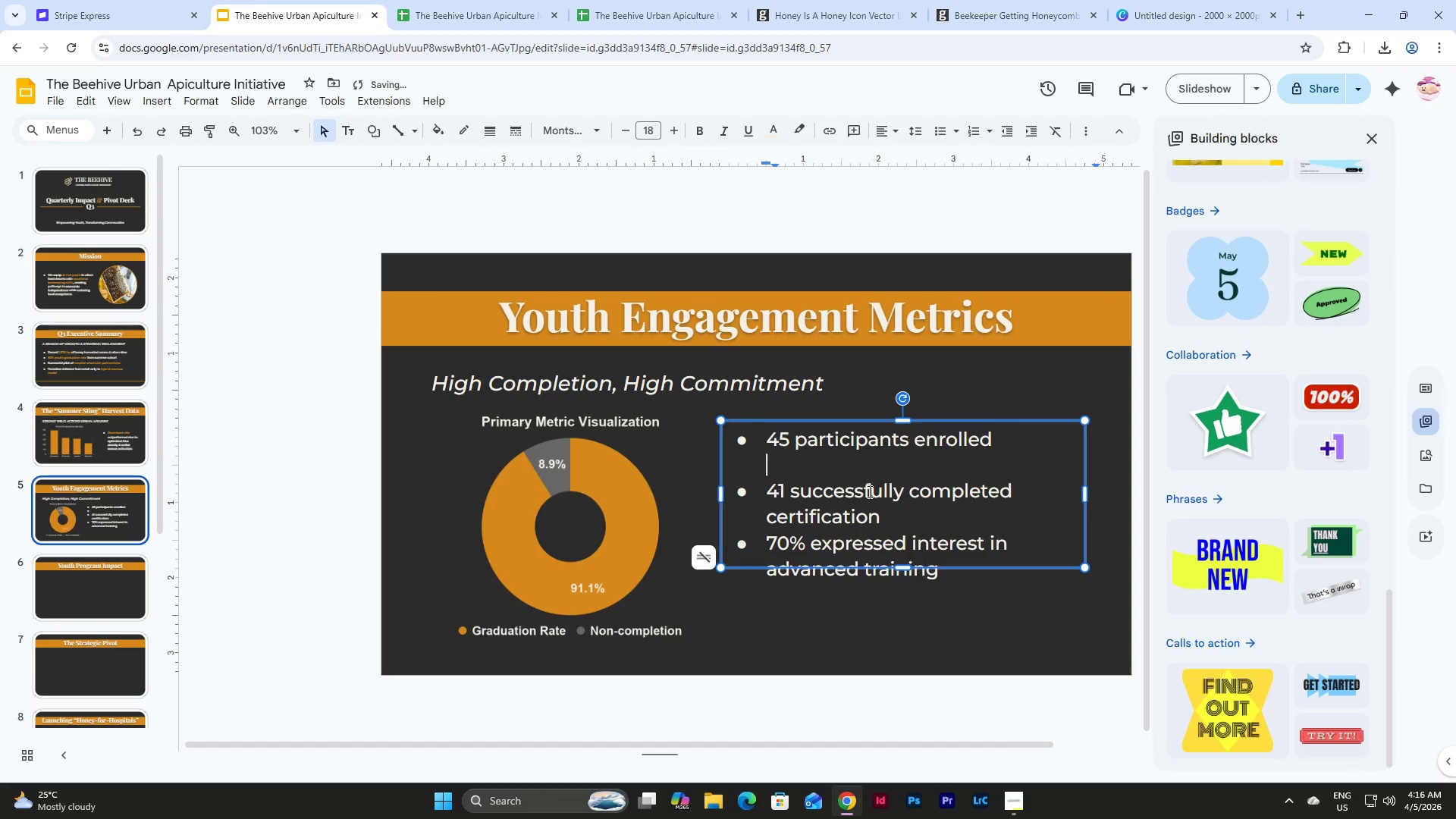 
key(Backspace)
 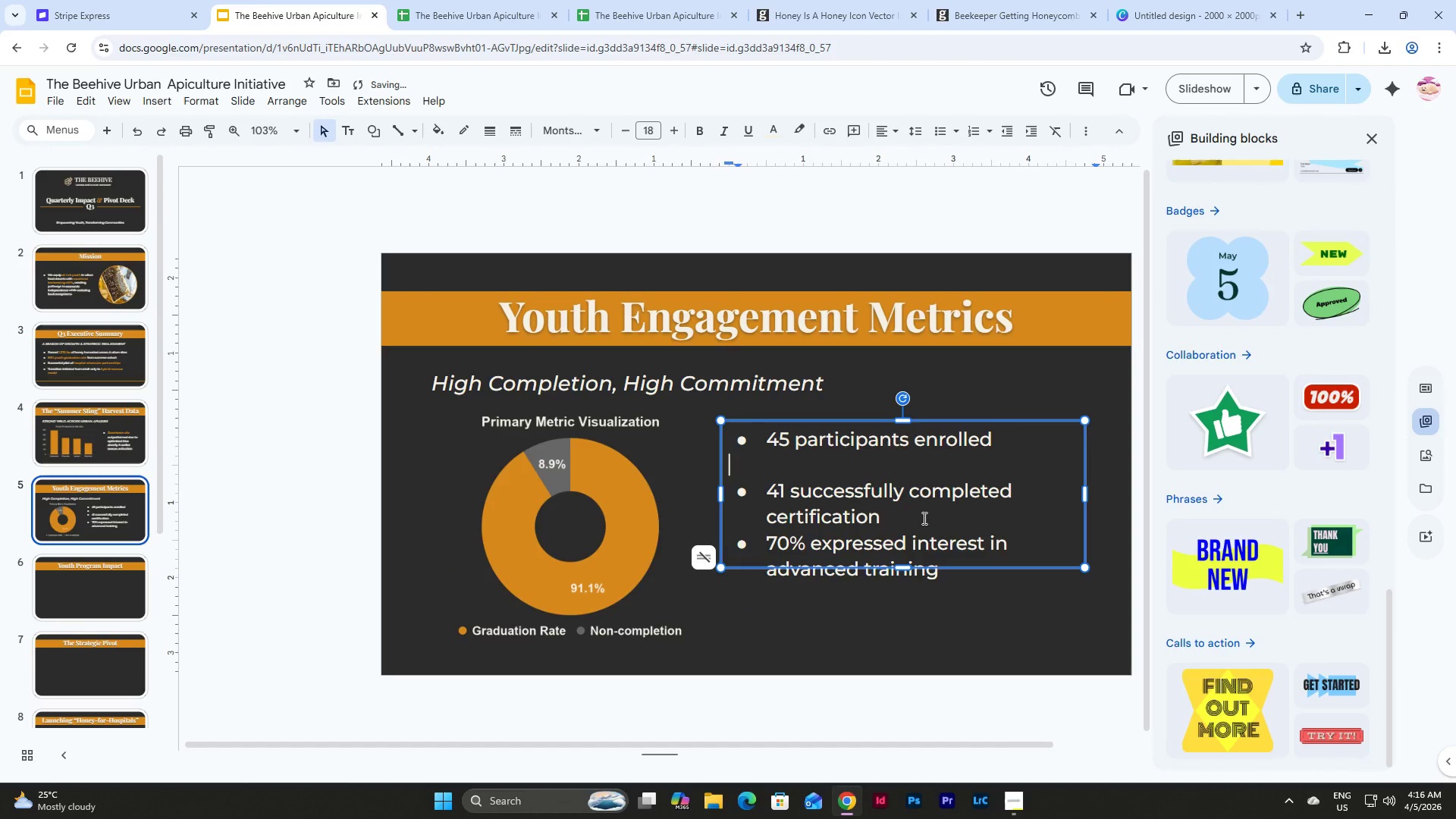 
left_click([923, 518])
 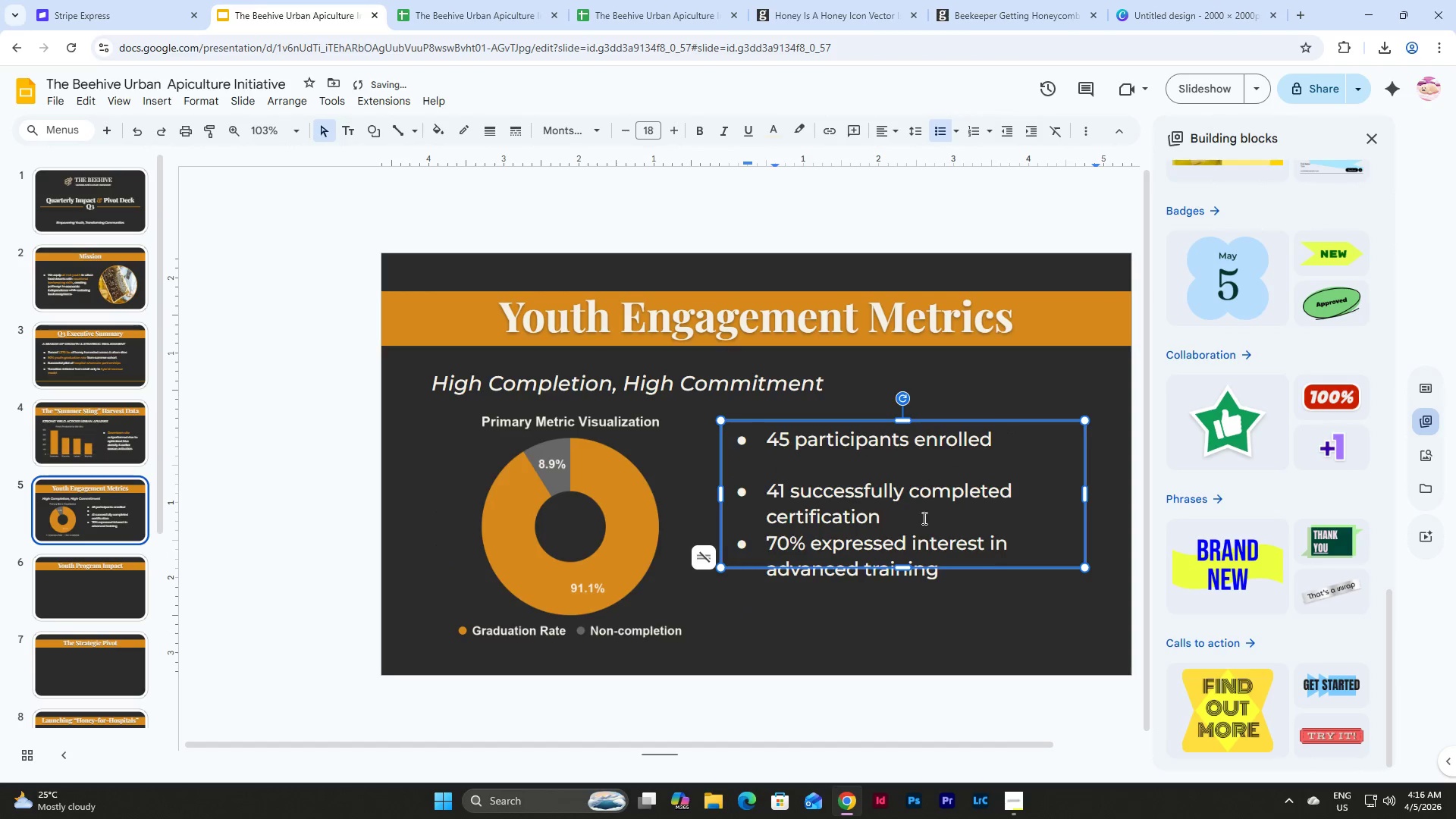 
key(Enter)
 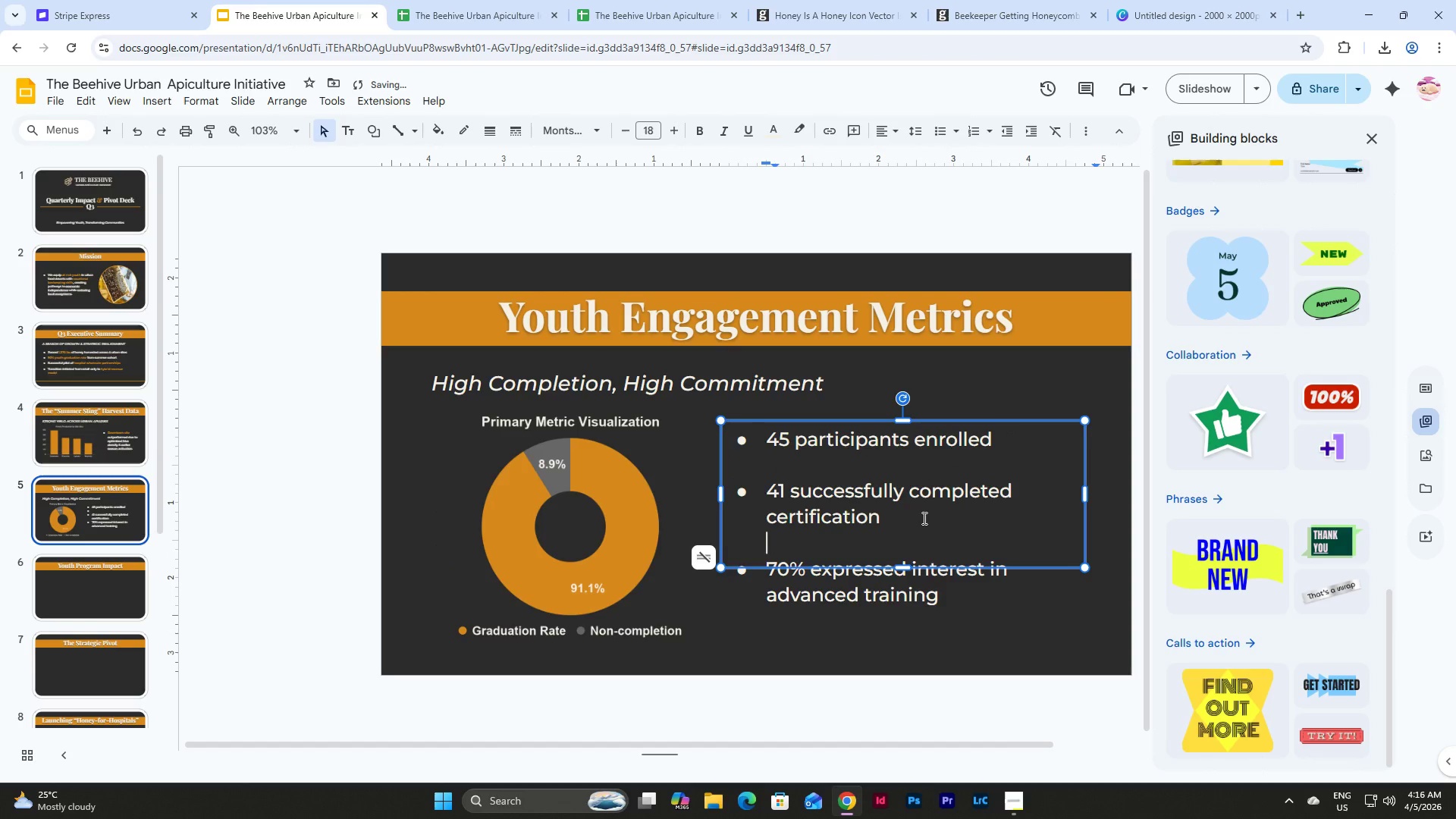 
key(Backspace)
 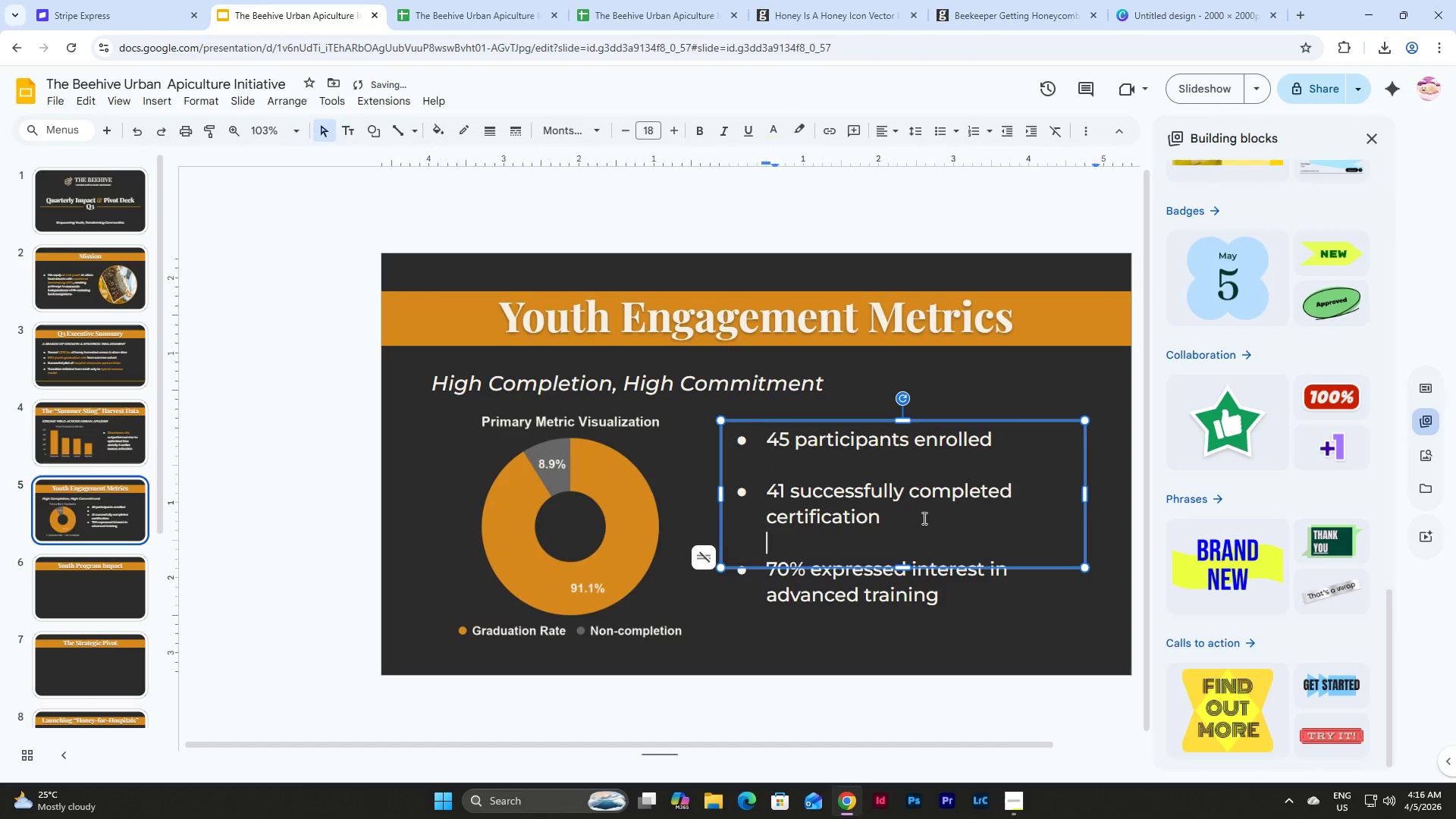 
key(Backspace)
 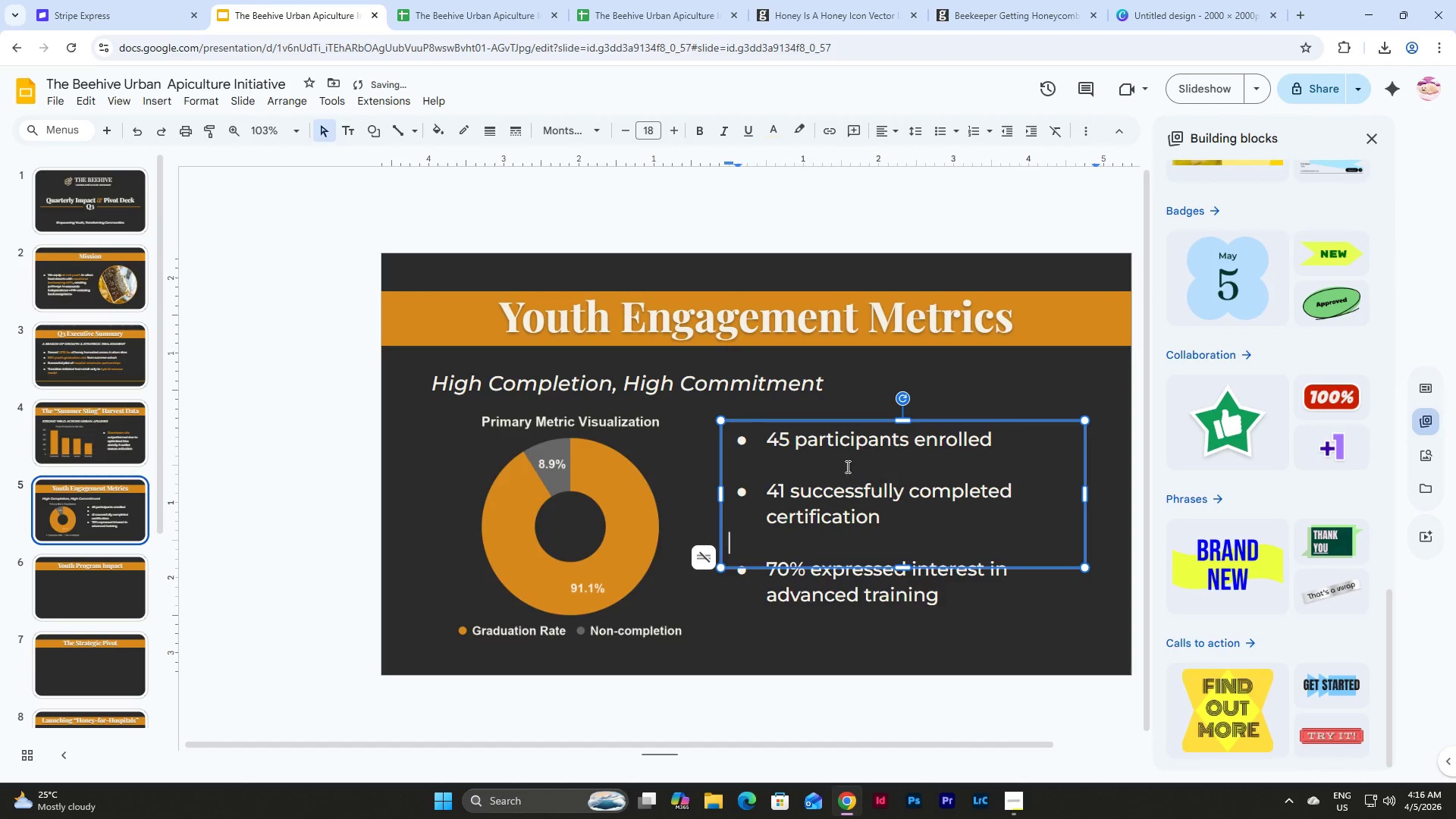 
left_click([844, 466])
 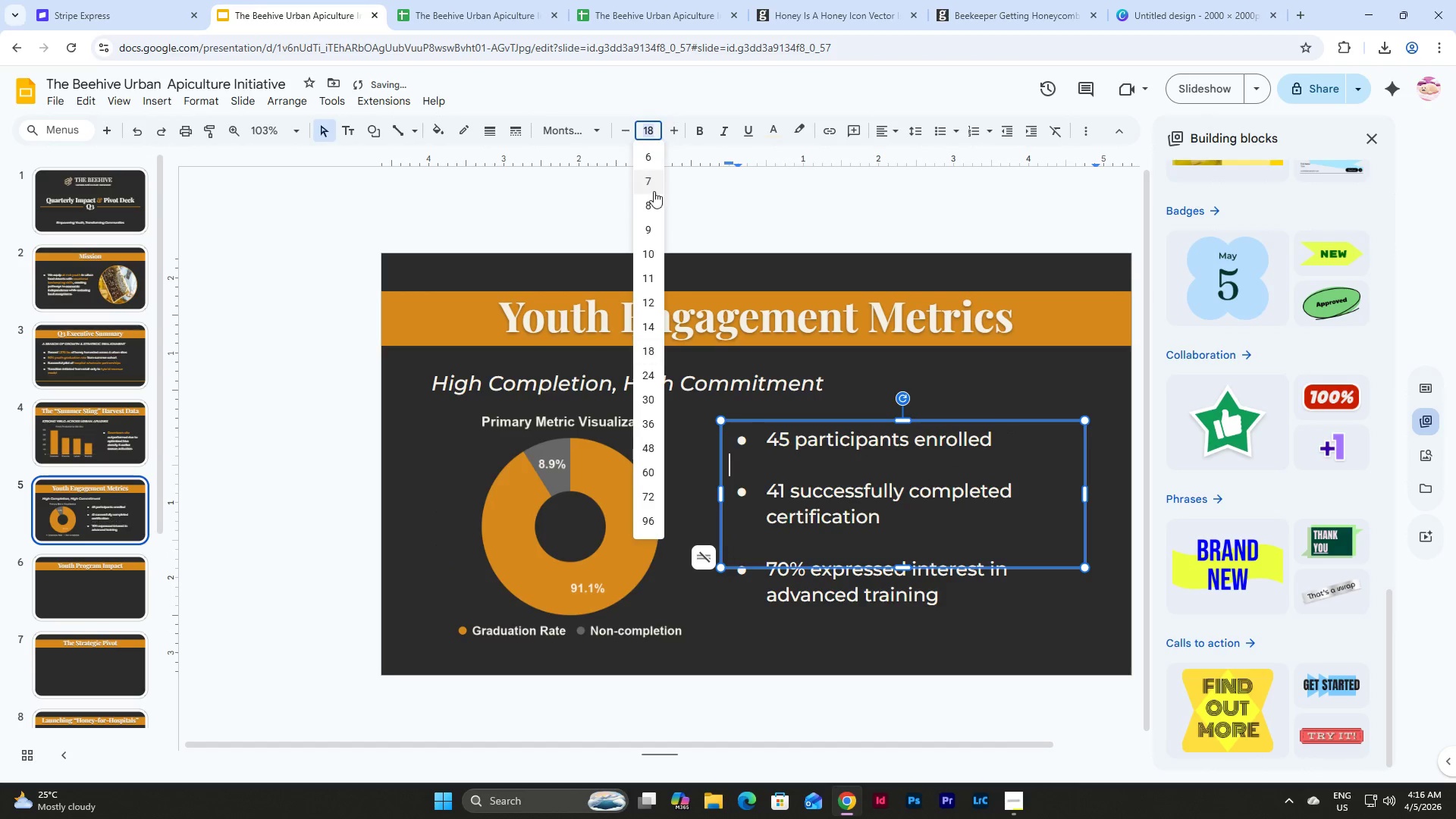 
left_click([652, 204])
 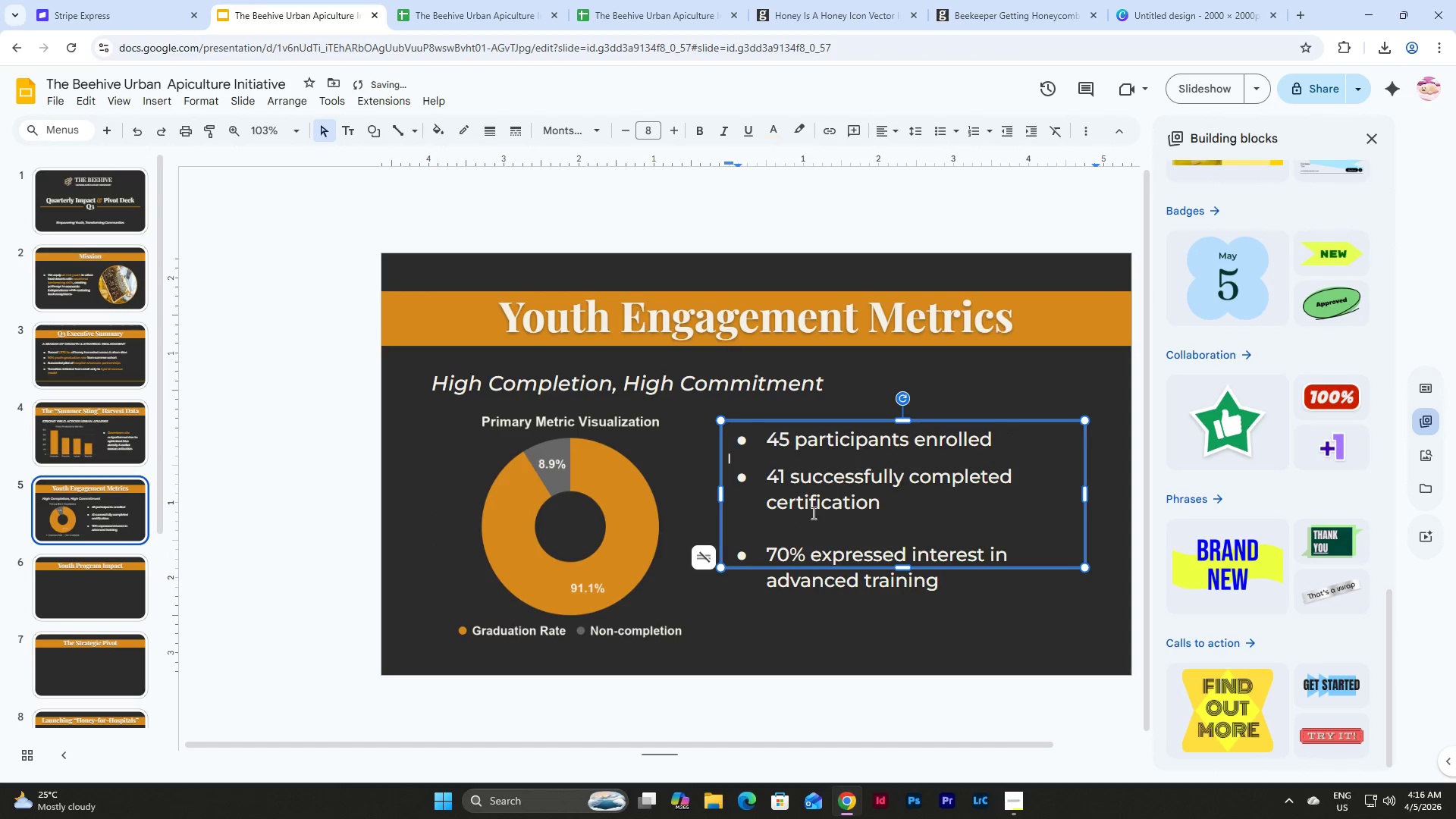 
left_click([796, 530])
 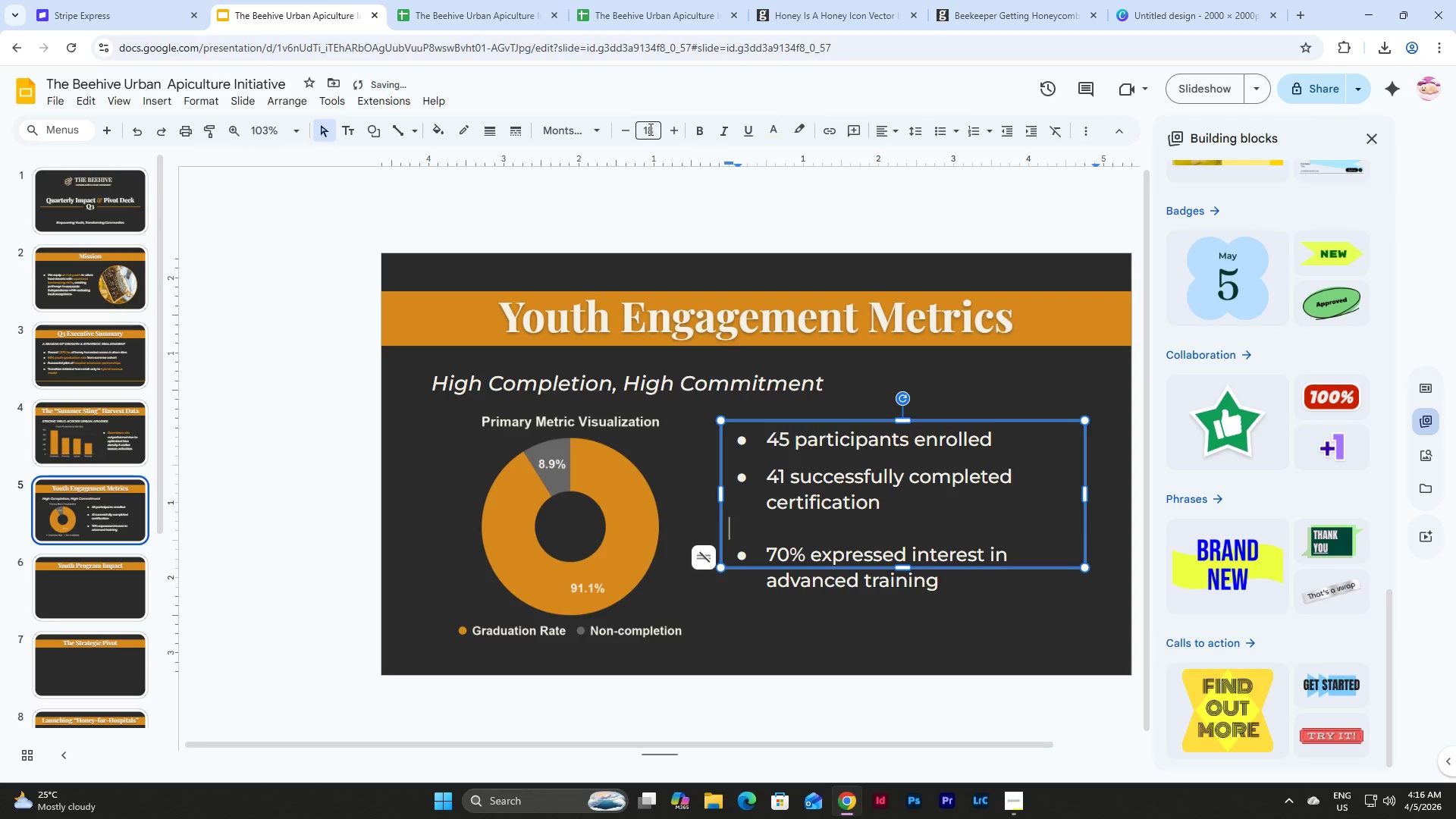 
left_click([642, 127])
 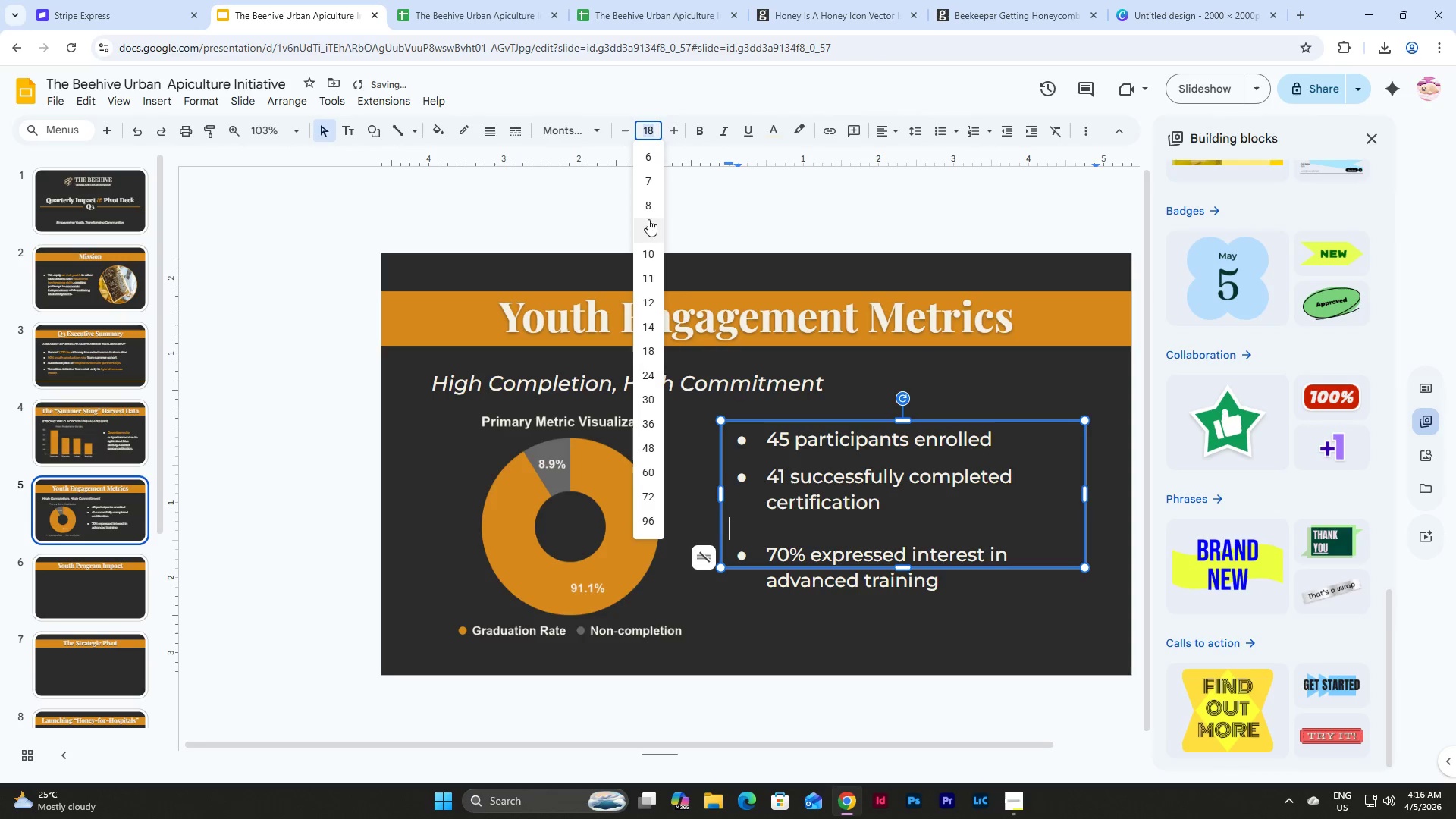 
left_click([641, 206])
 